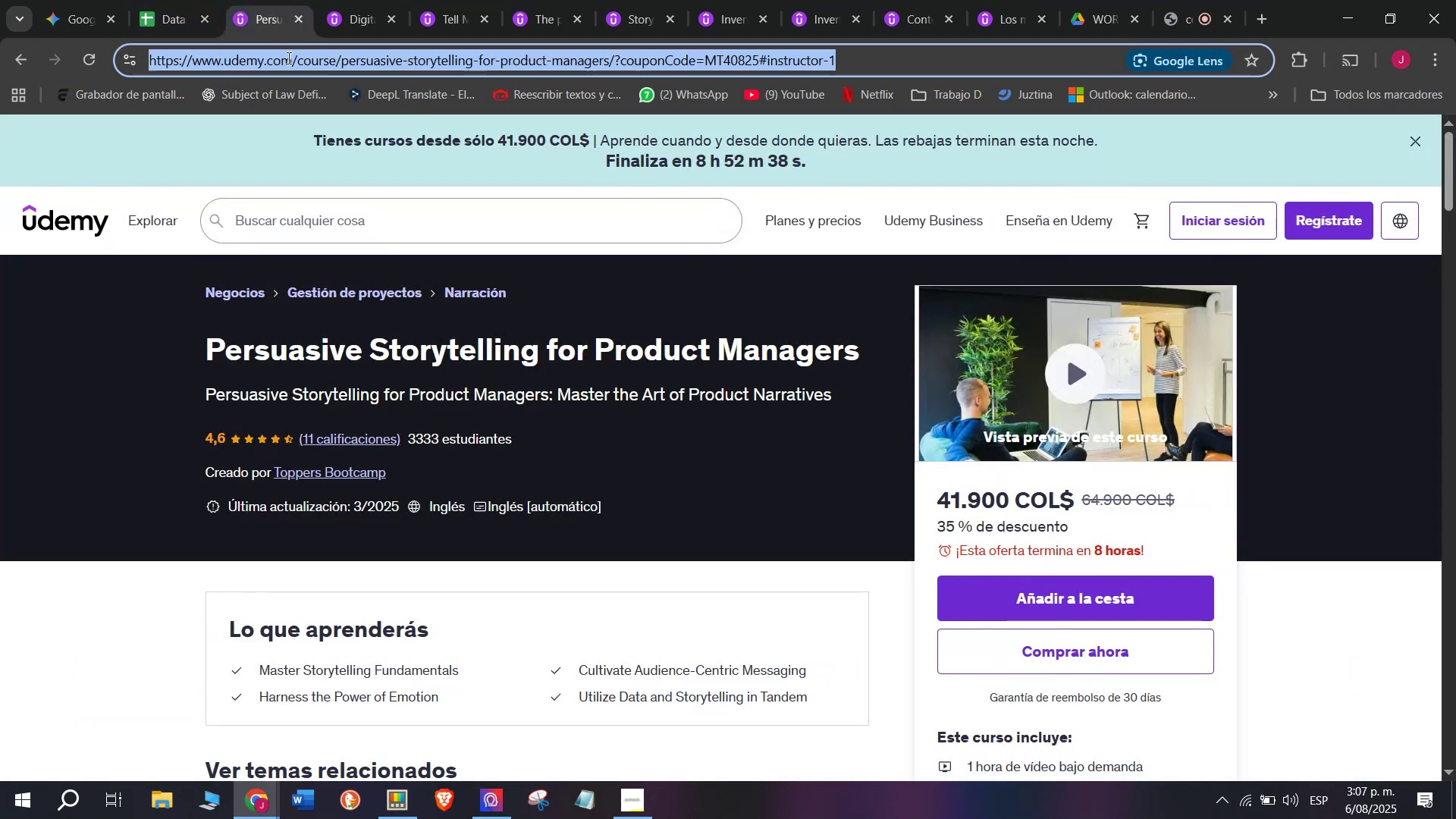 
triple_click([287, 58])
 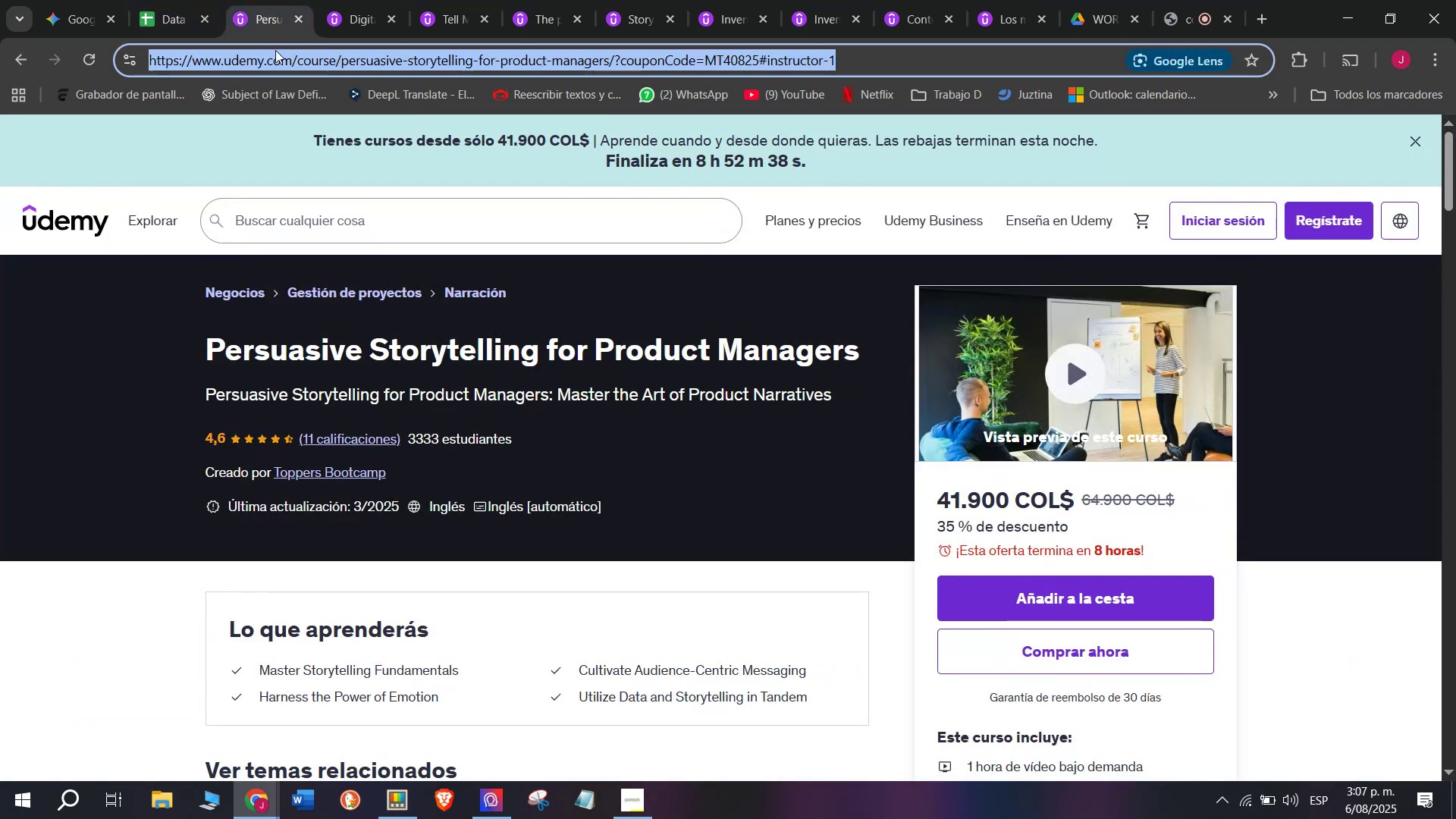 
key(Break)
 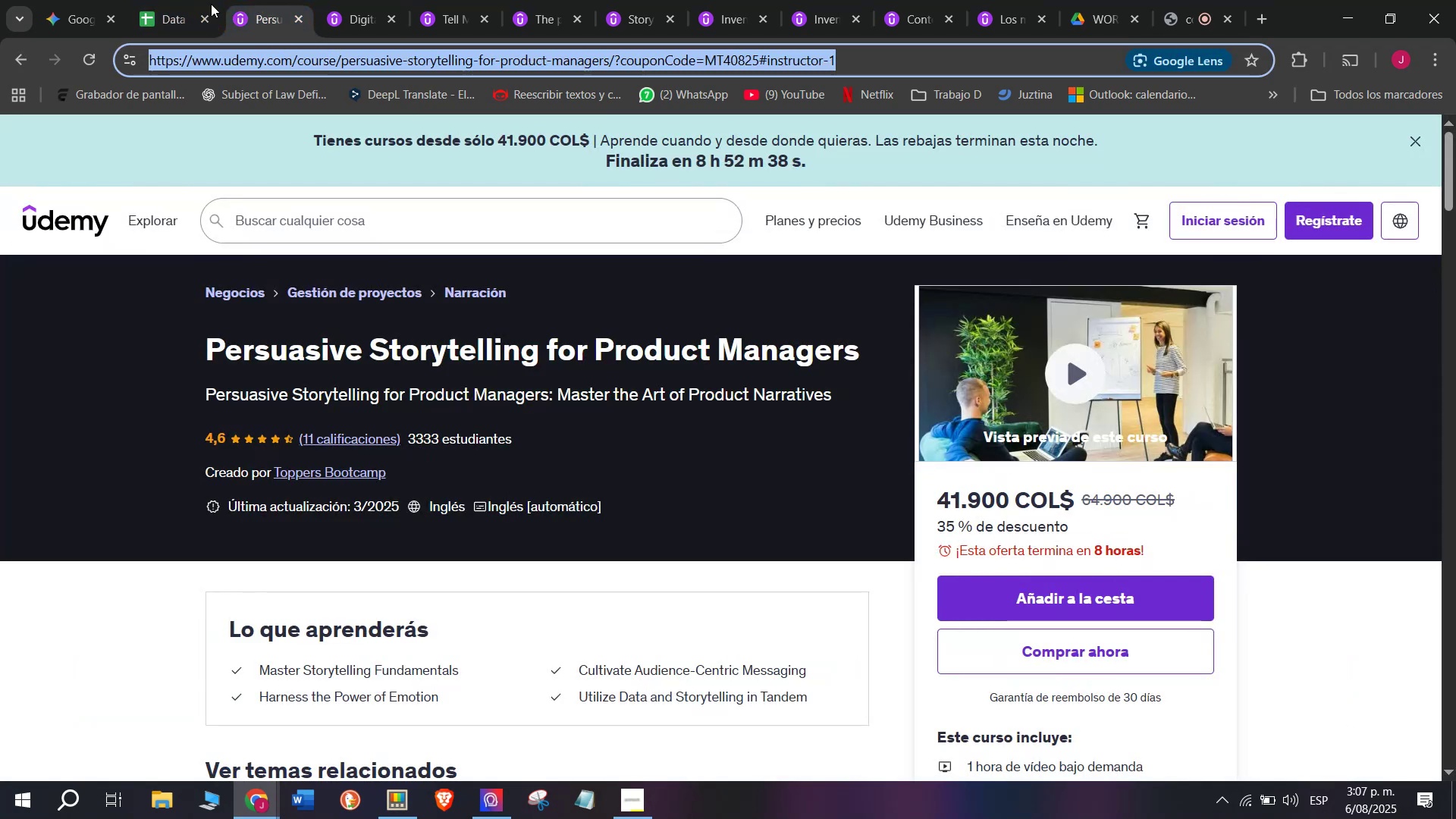 
key(Control+ControlLeft)
 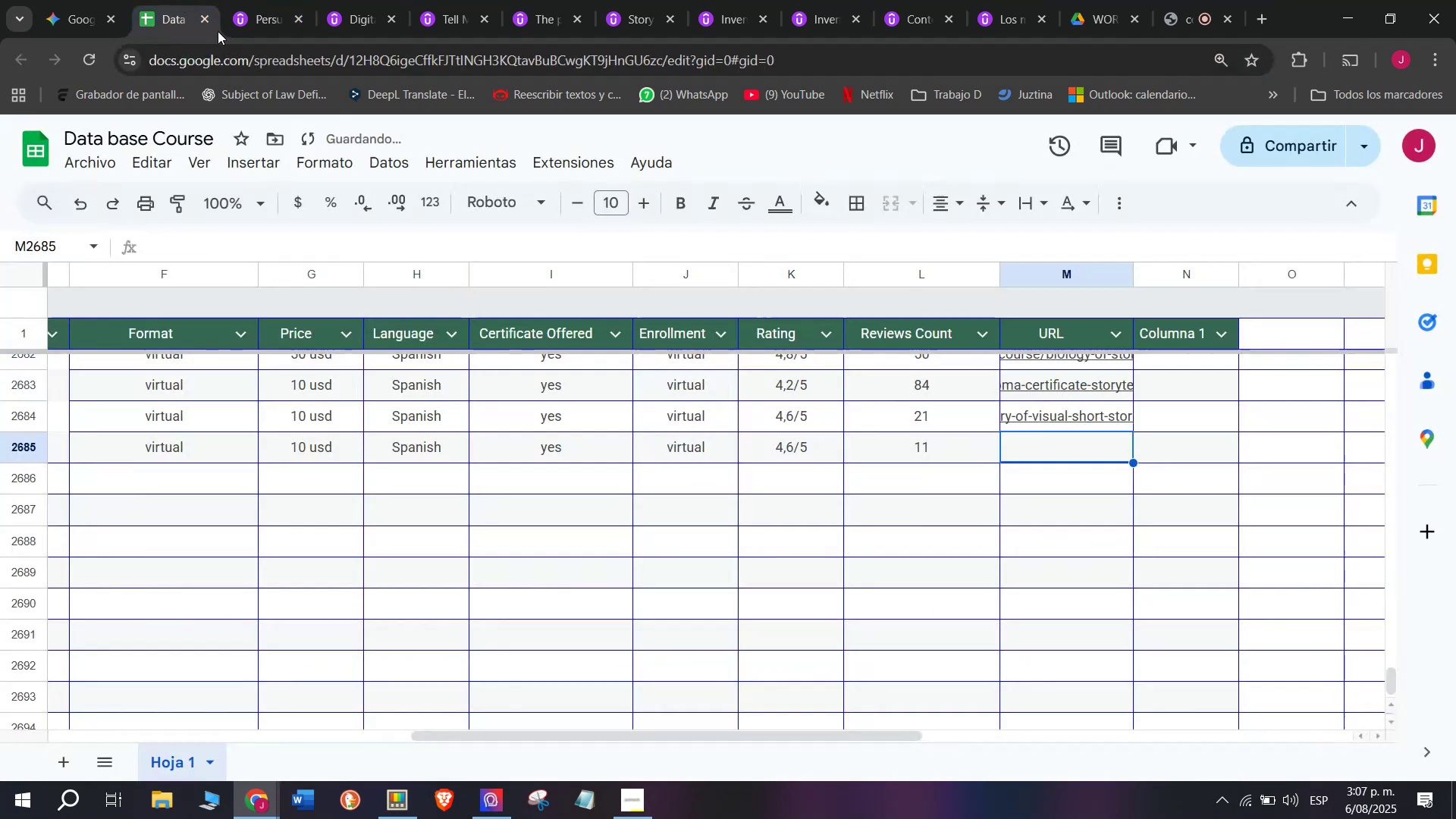 
key(Control+C)
 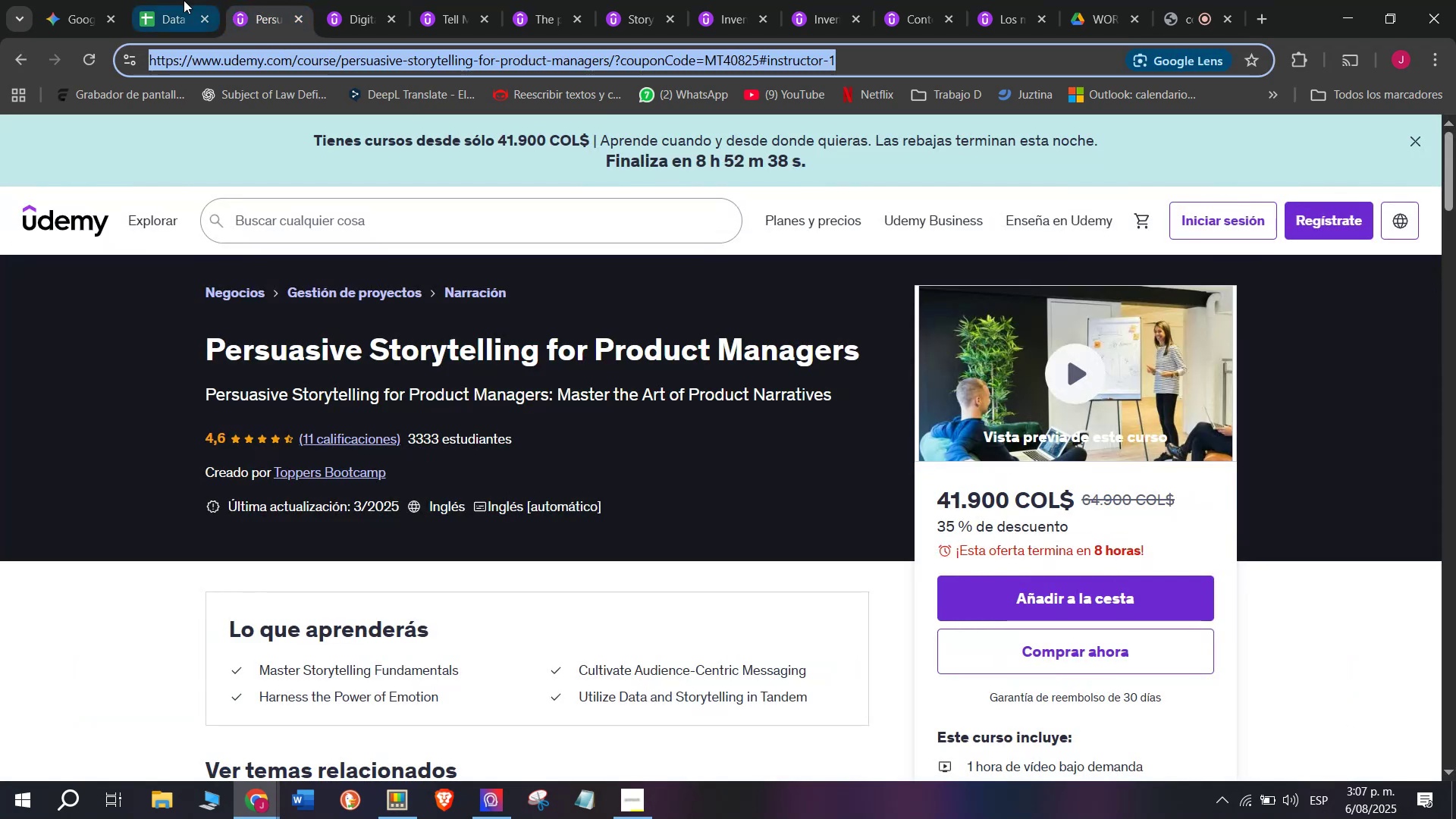 
triple_click([184, 0])
 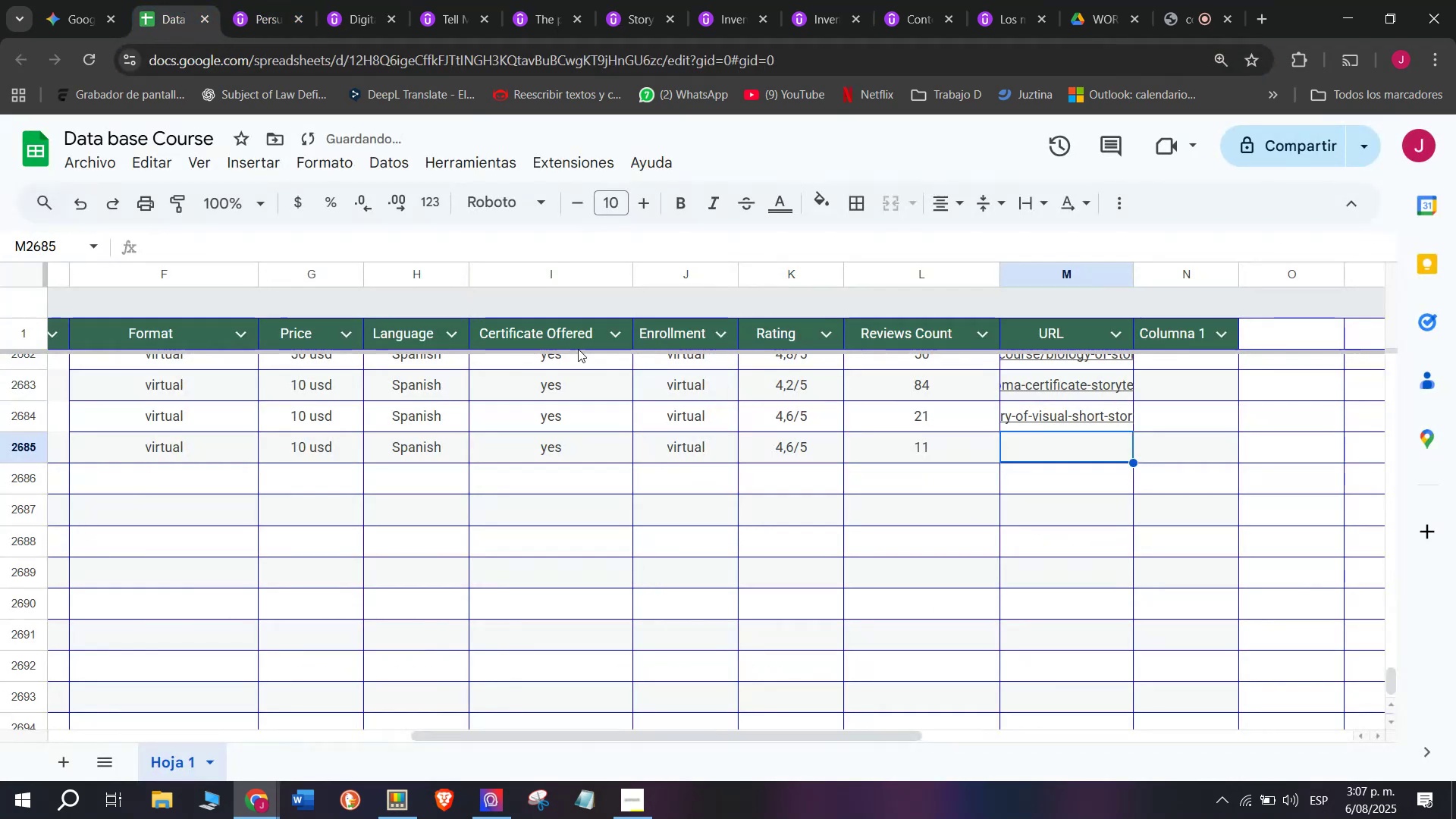 
key(Z)
 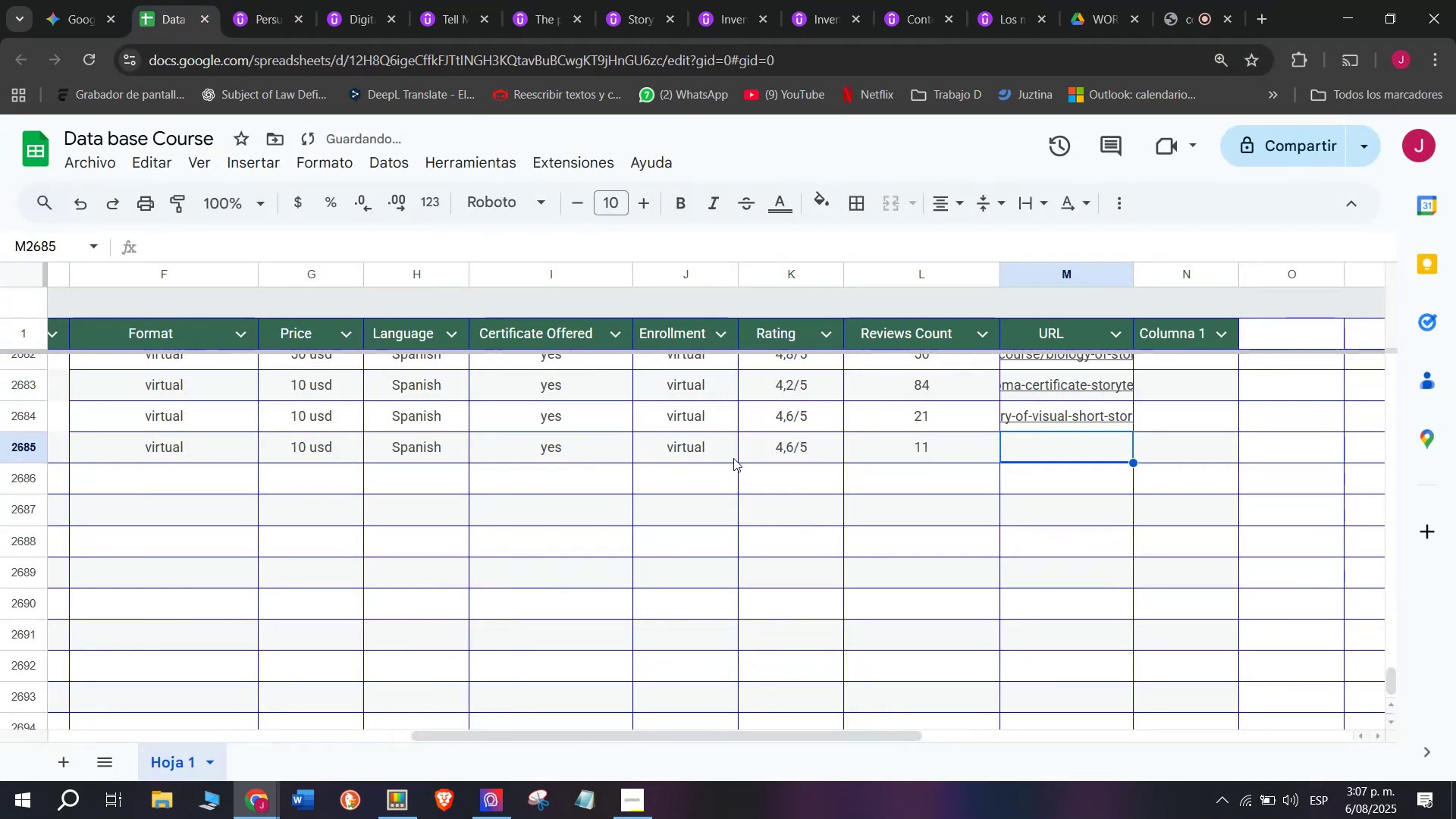 
key(Control+ControlLeft)
 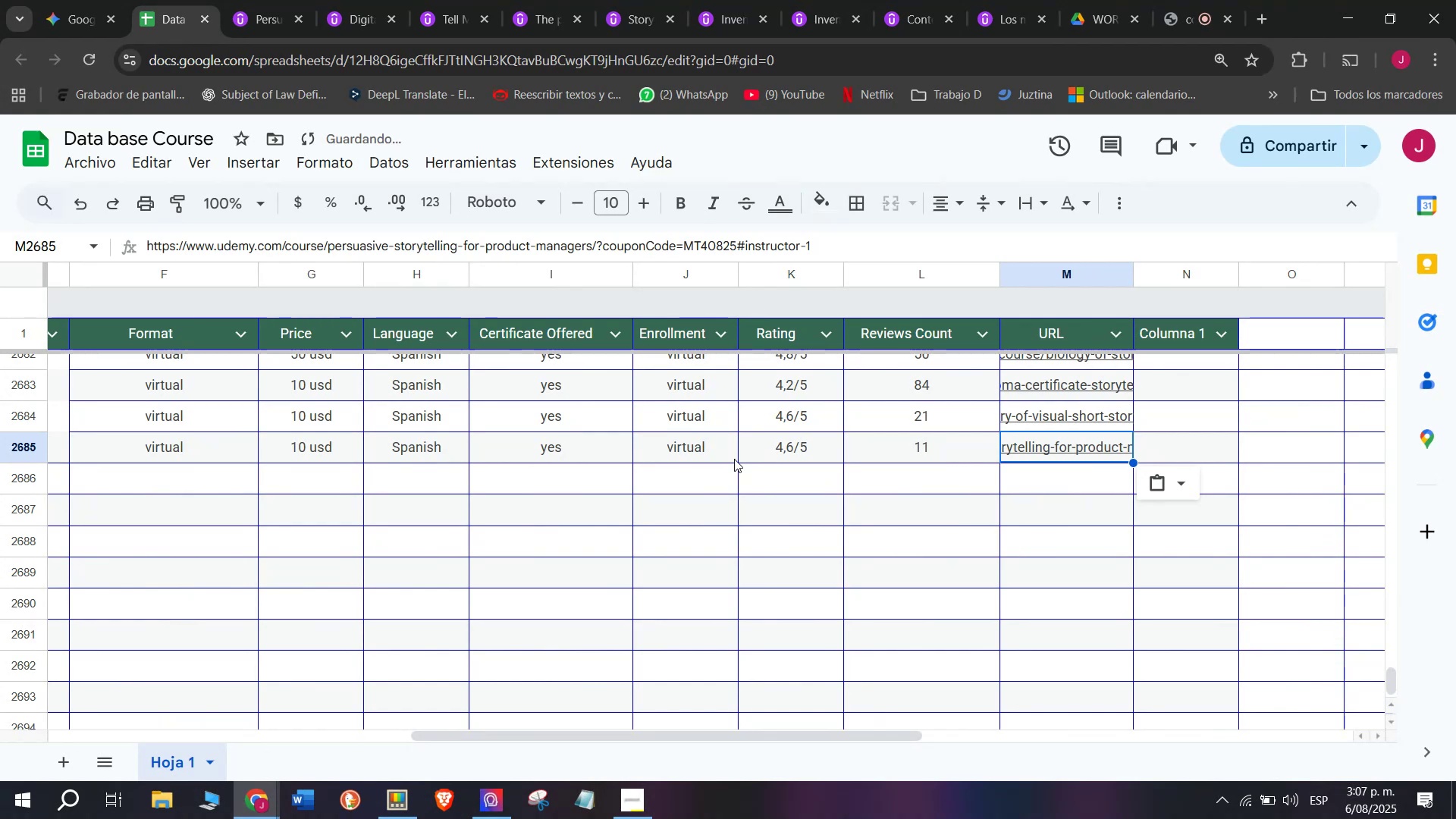 
key(Control+V)
 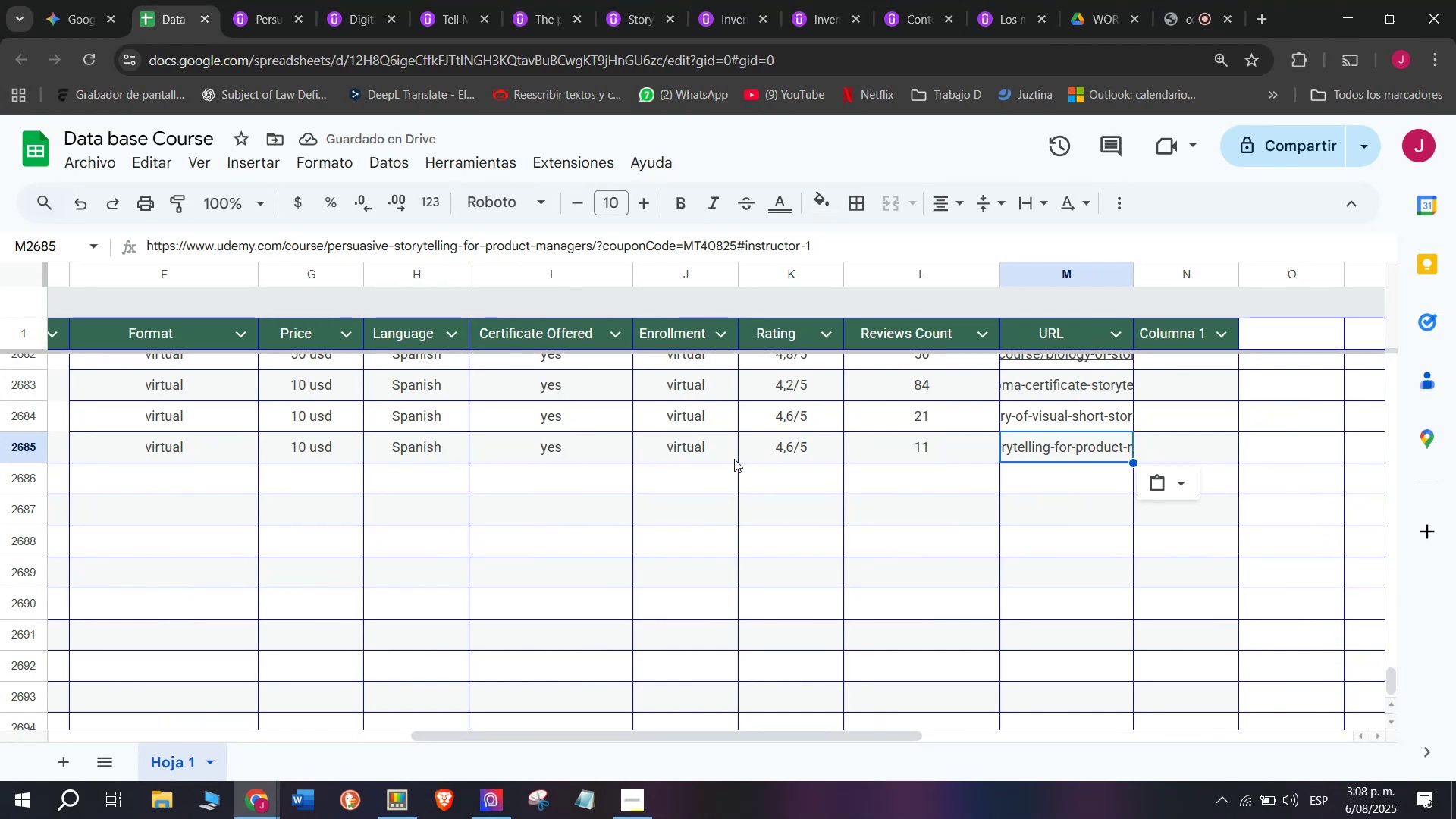 
wait(5.37)
 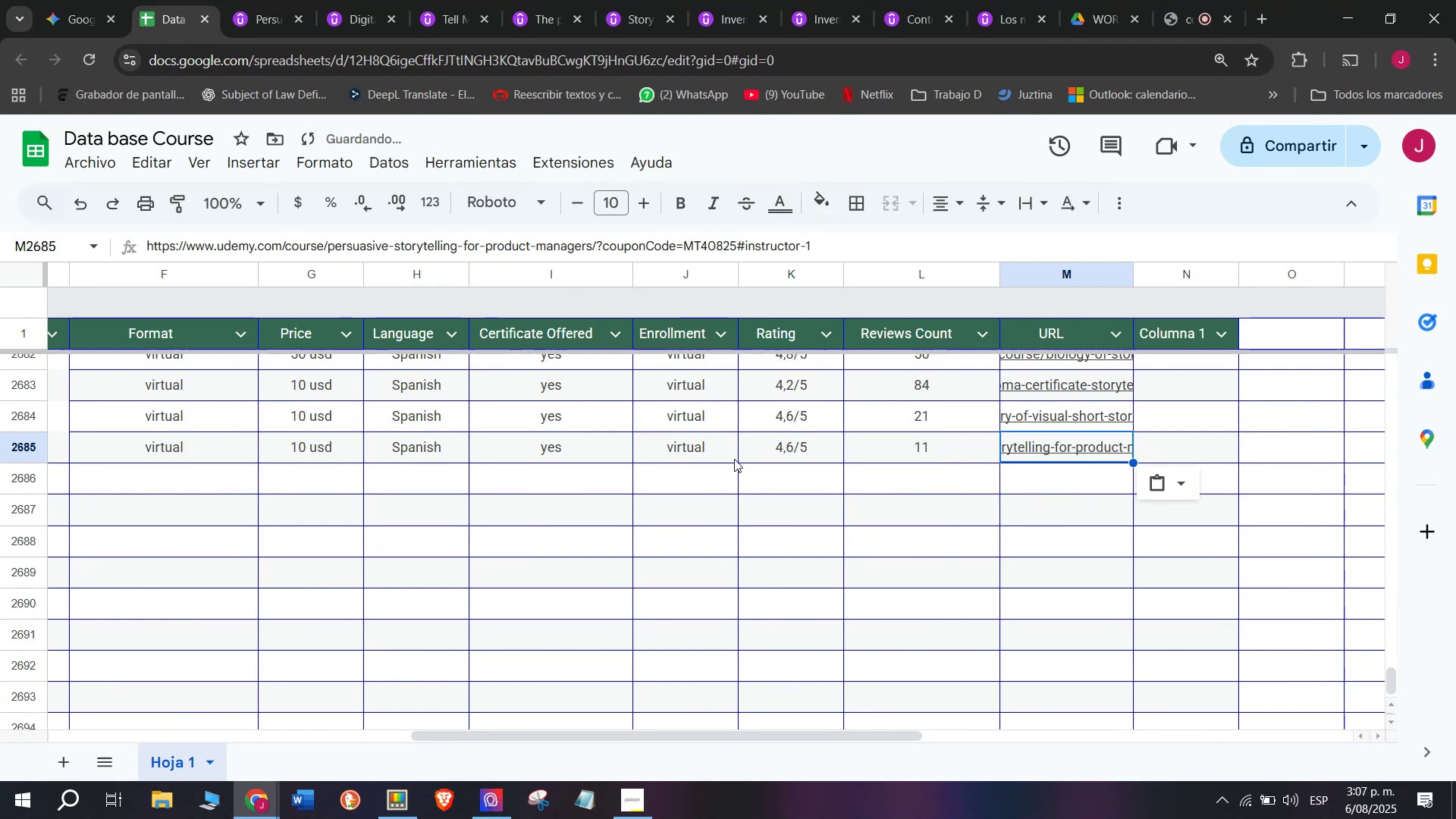 
scroll: coordinate [165, 463], scroll_direction: up, amount: 7.0
 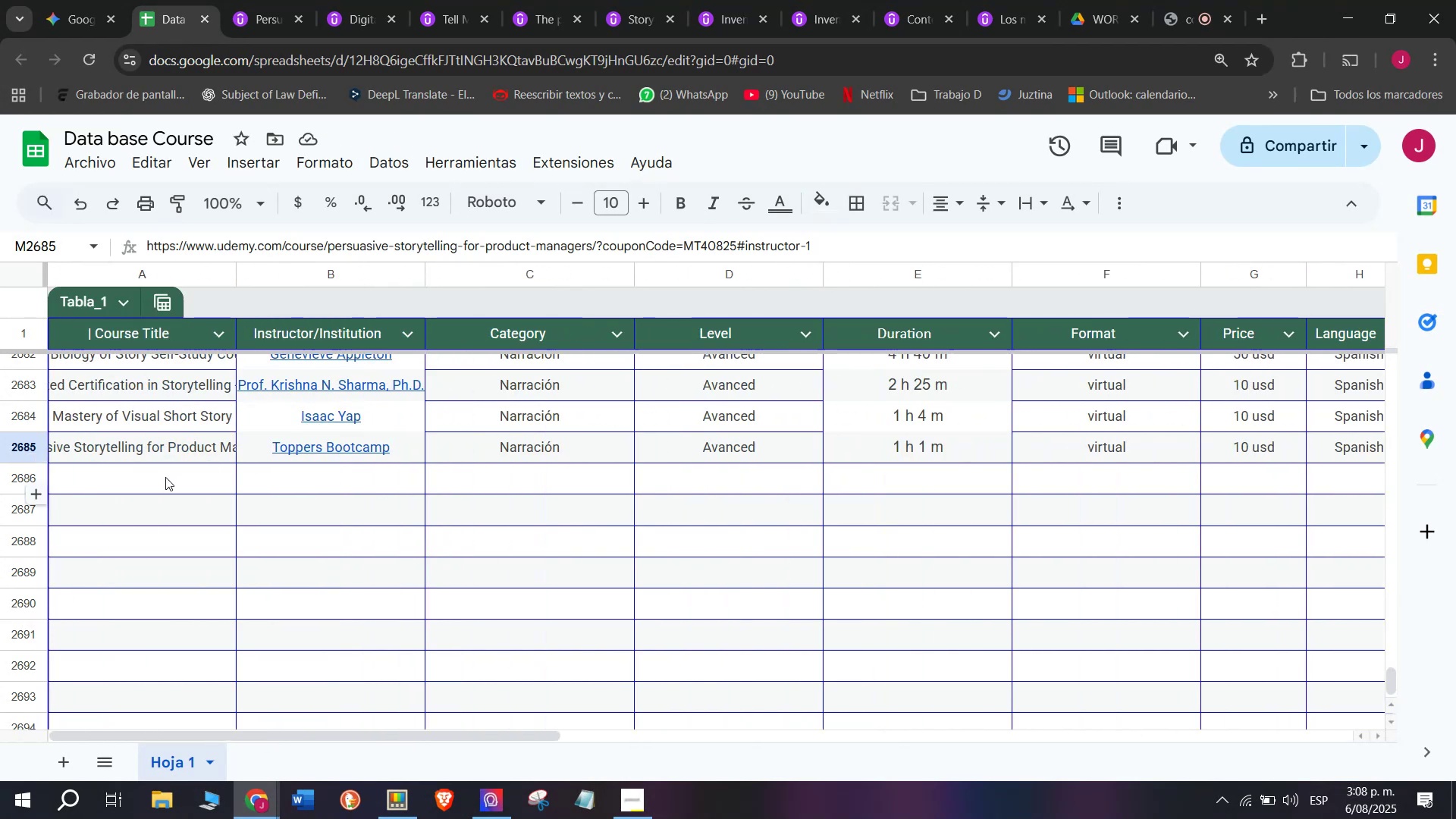 
left_click([165, 477])
 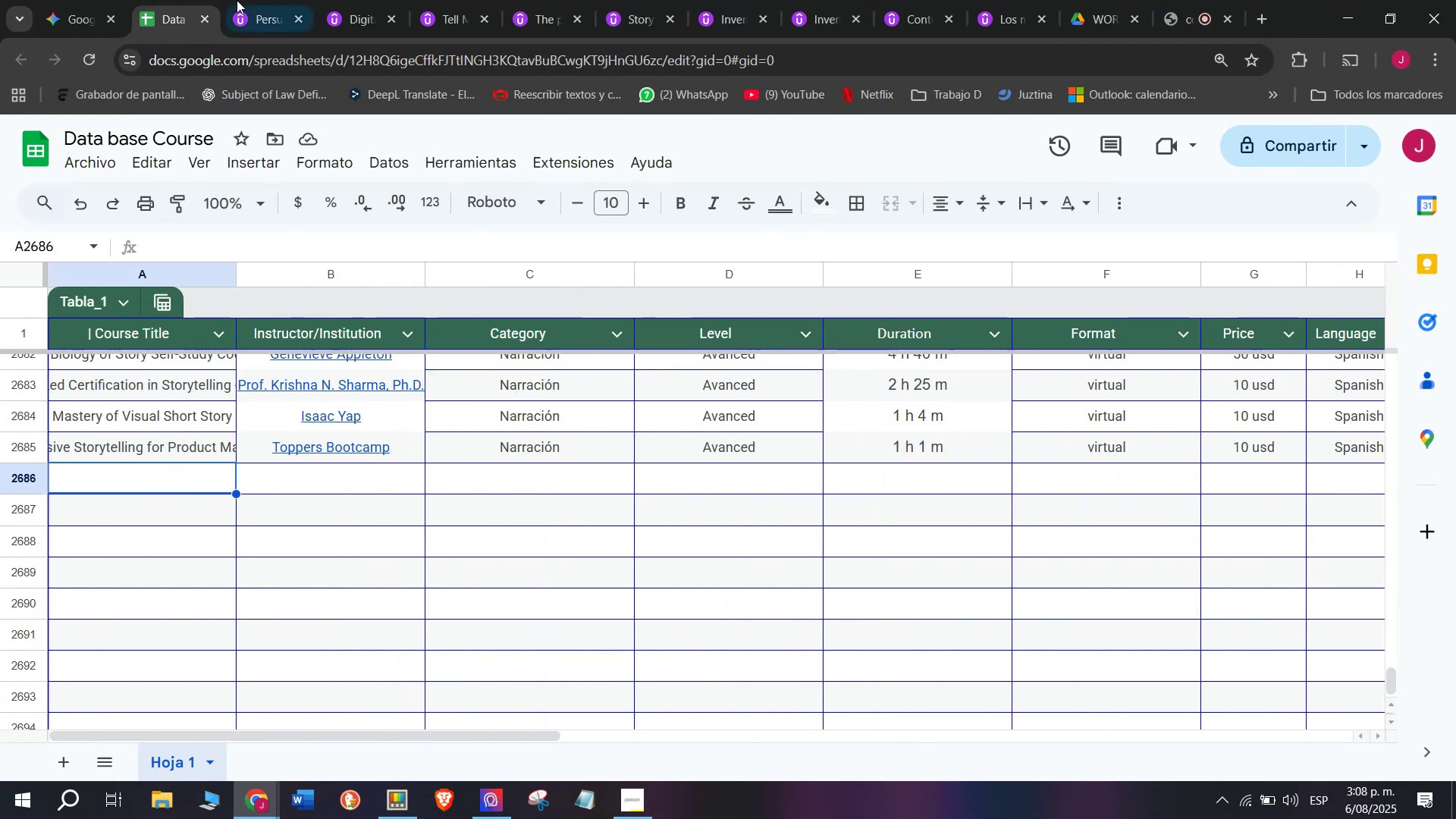 
left_click([270, 0])
 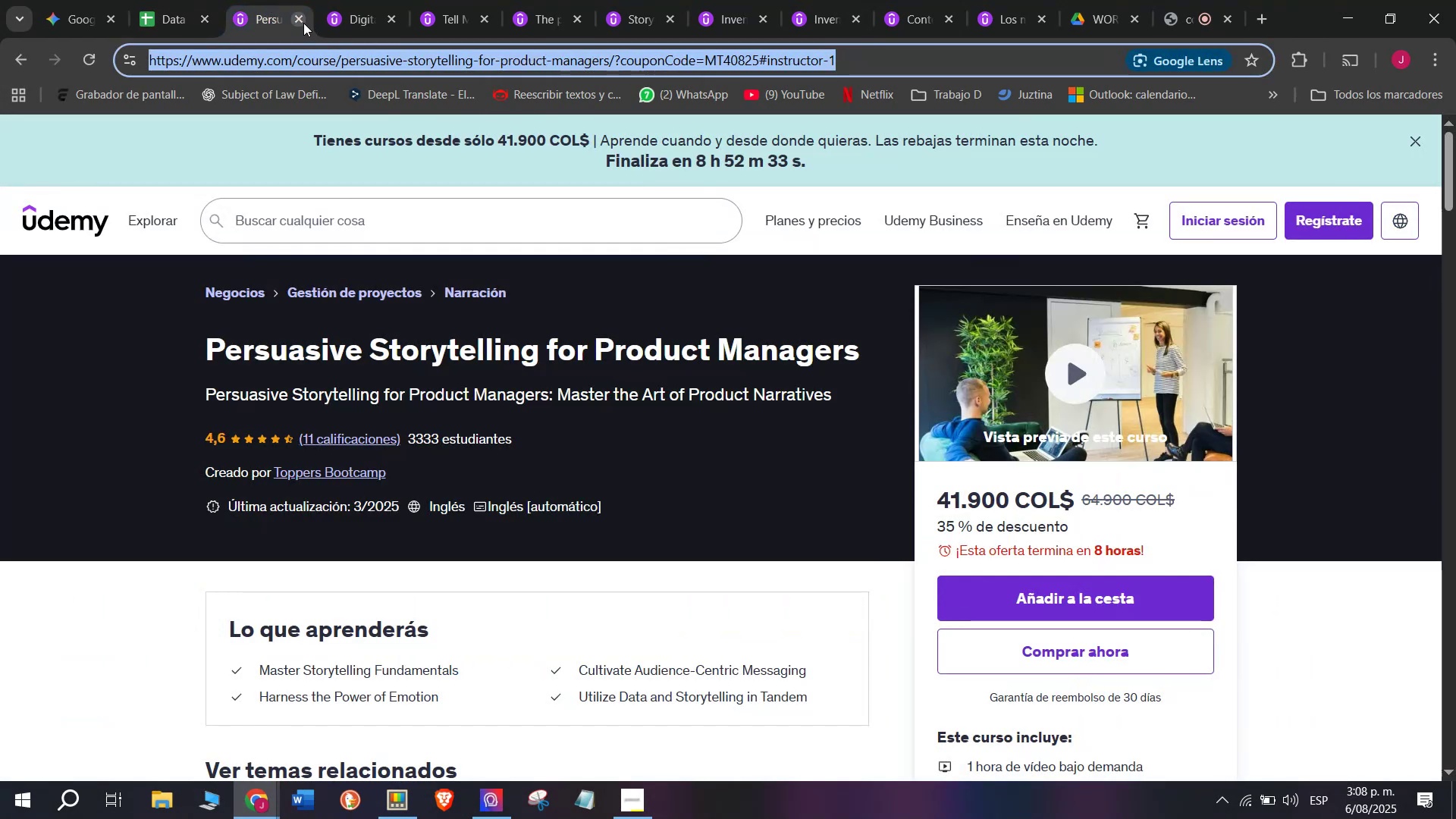 
left_click([303, 23])
 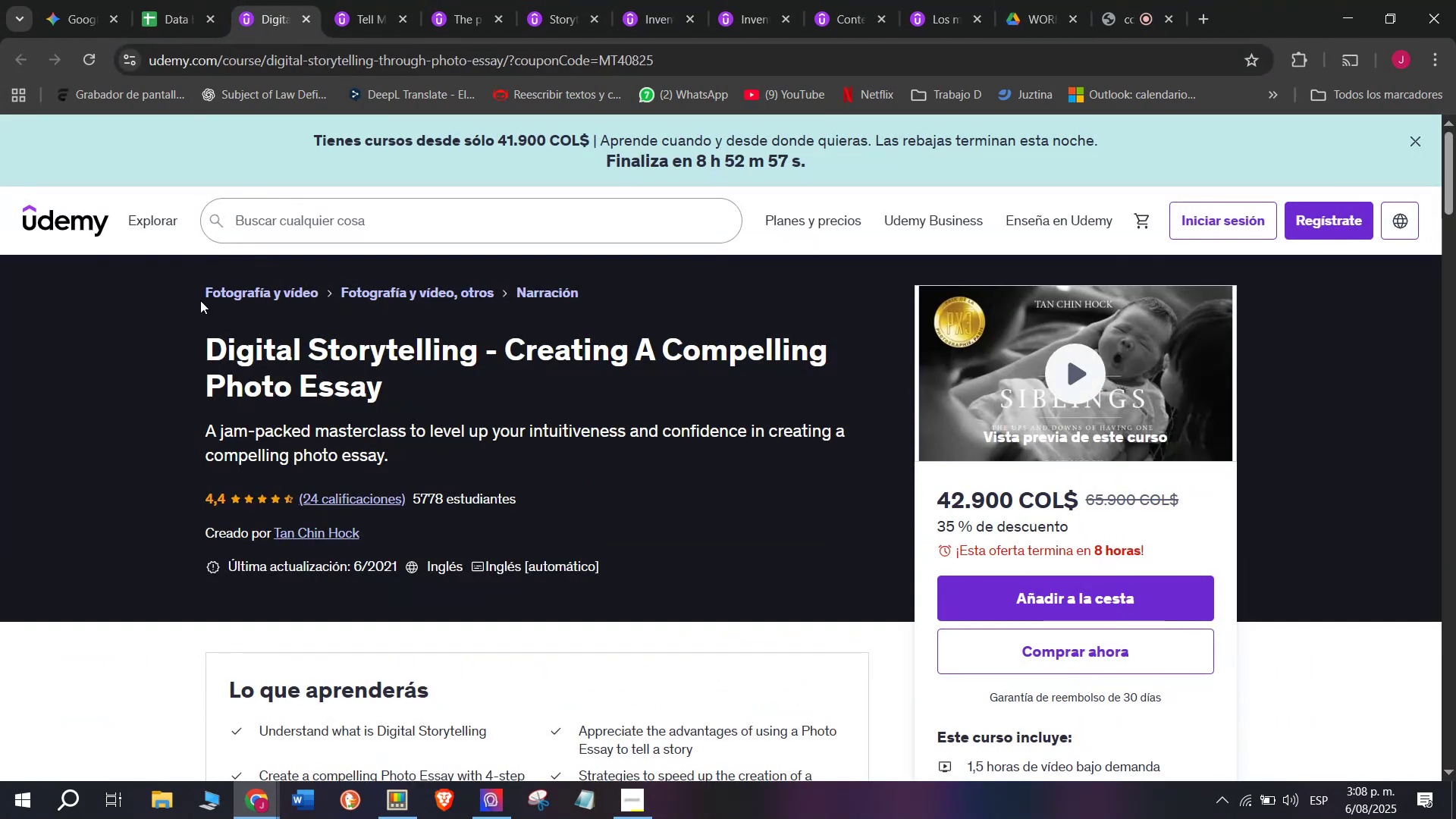 
left_click_drag(start_coordinate=[177, 331], to_coordinate=[431, 374])
 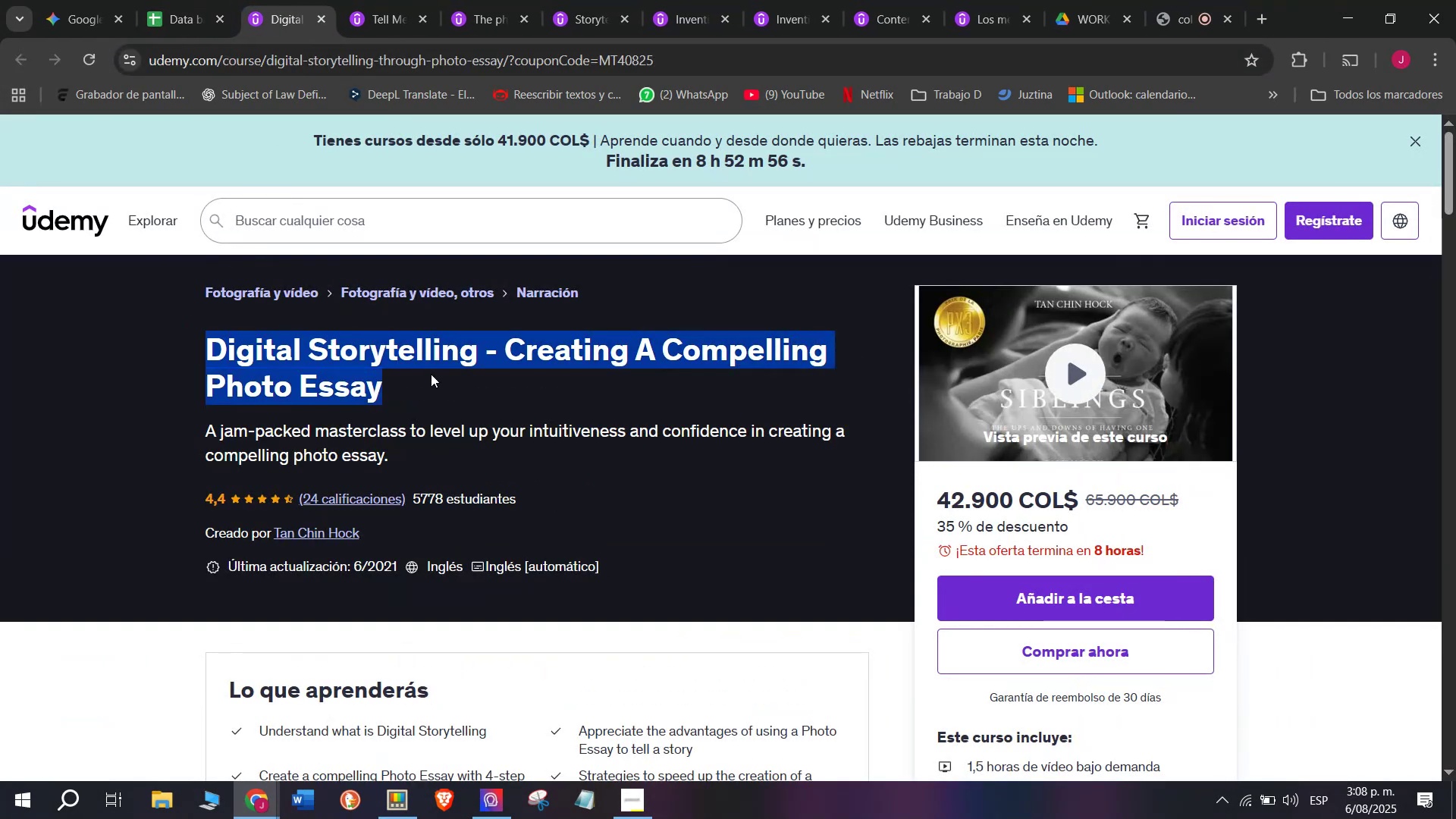 
key(Break)
 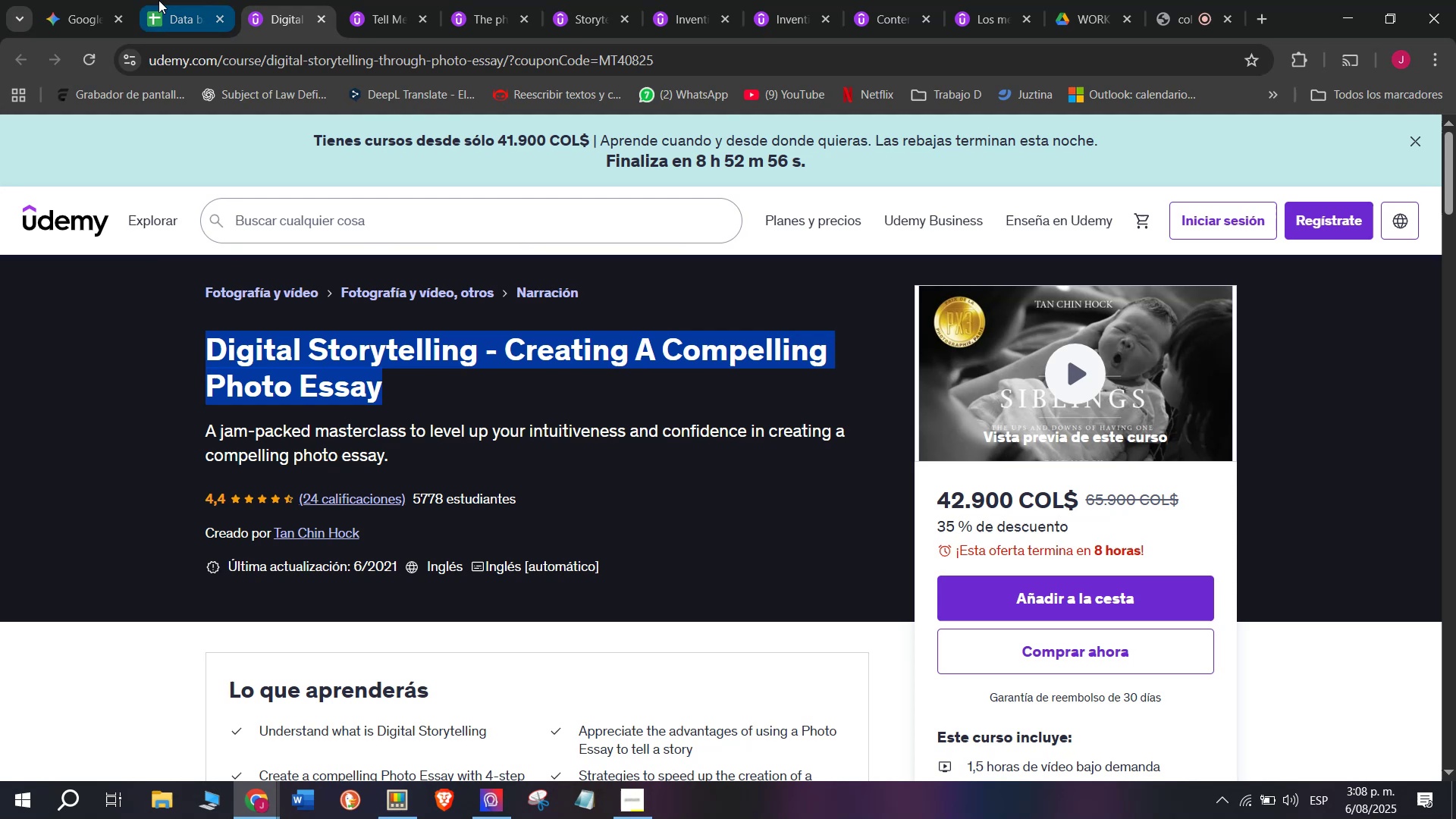 
key(Control+ControlLeft)
 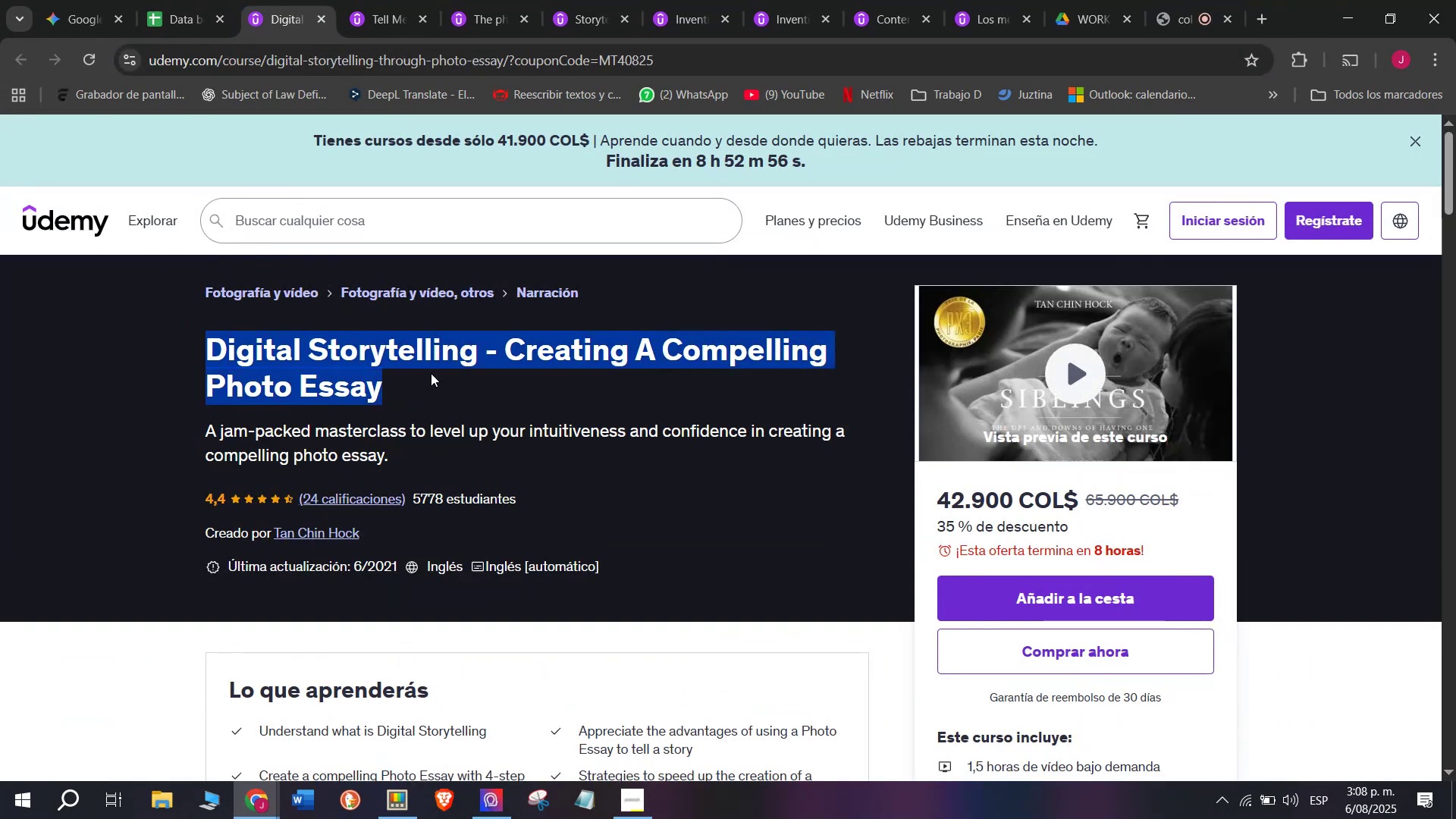 
key(Control+C)
 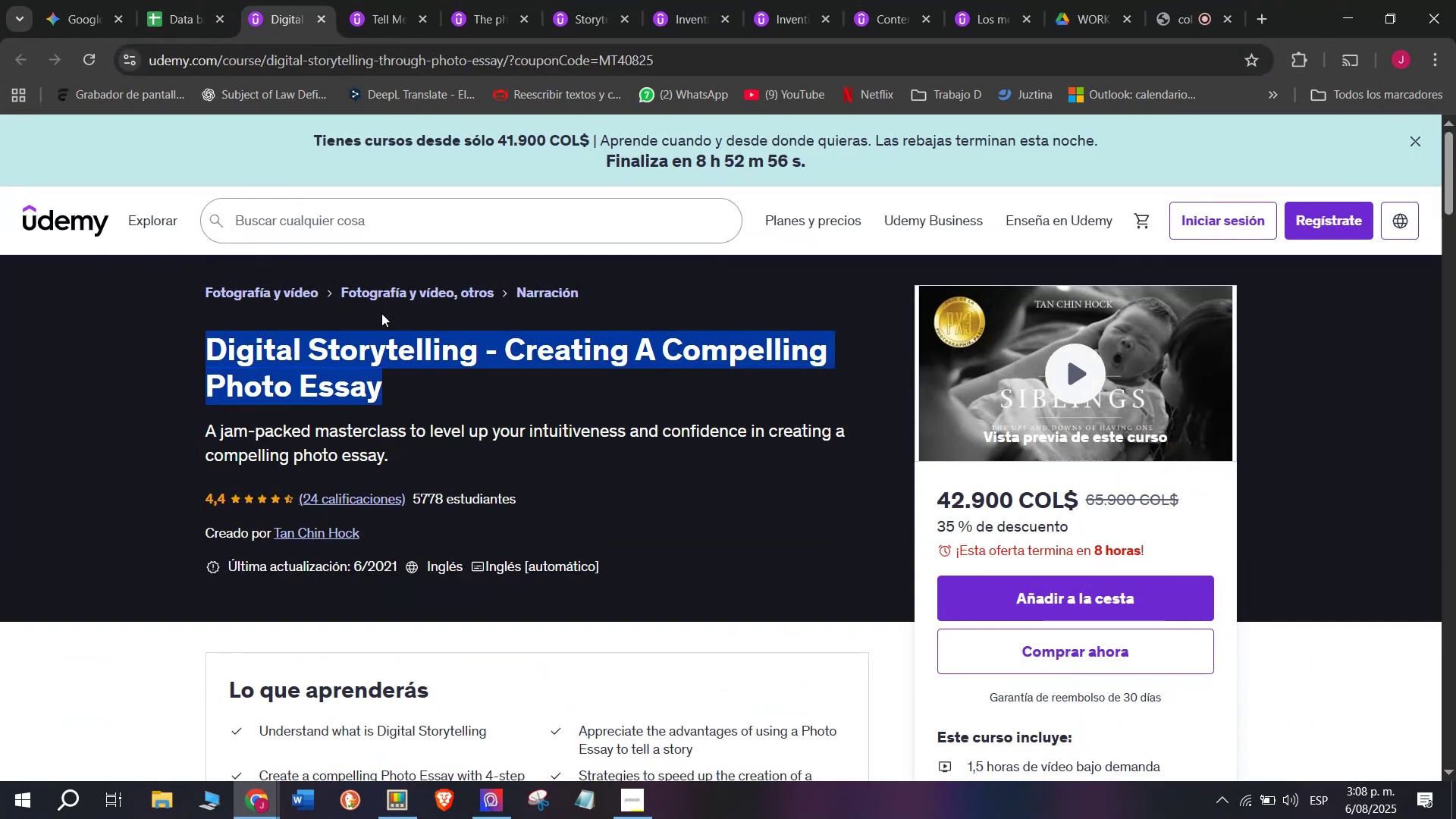 
key(Control+ControlLeft)
 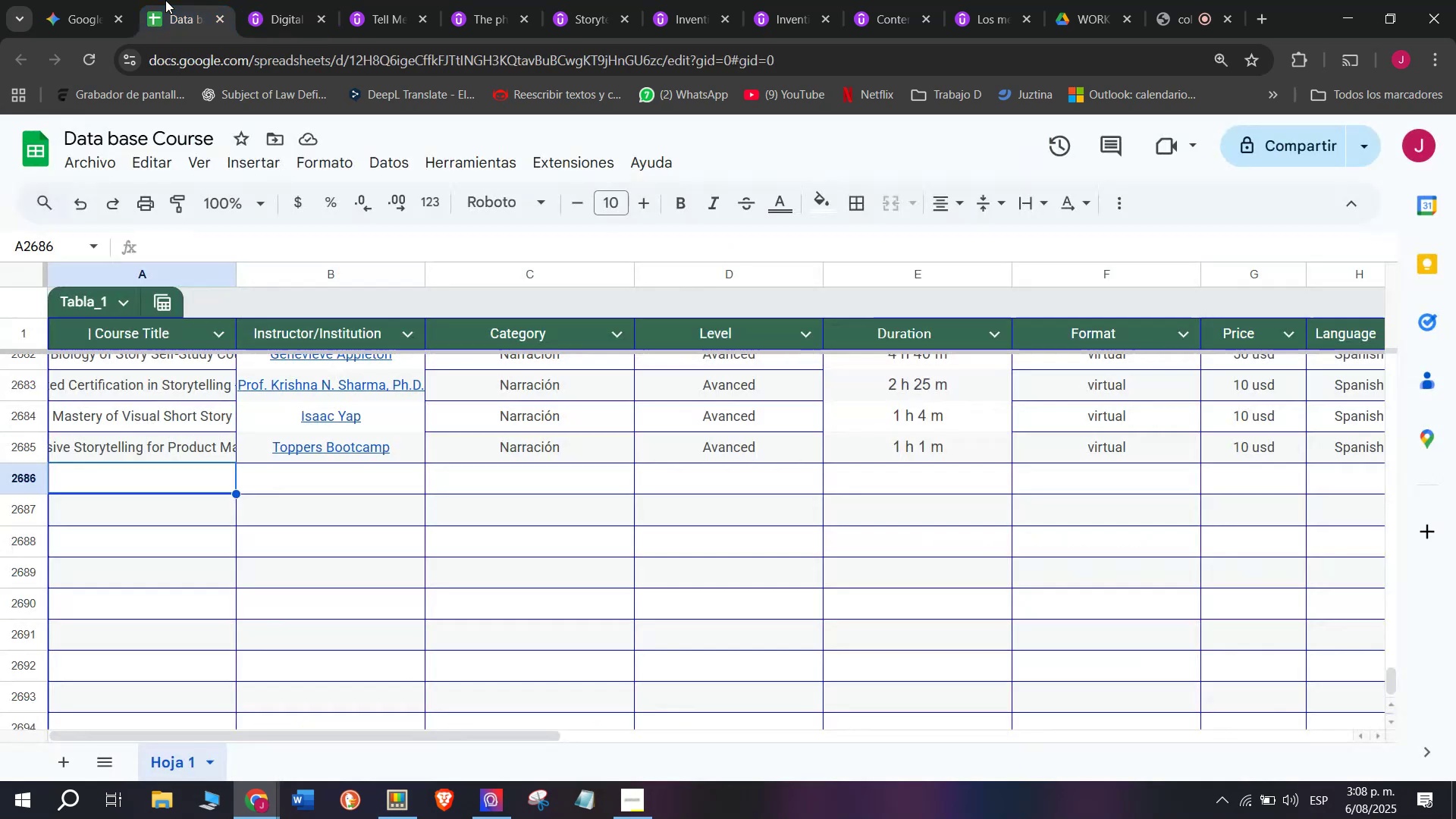 
key(Break)
 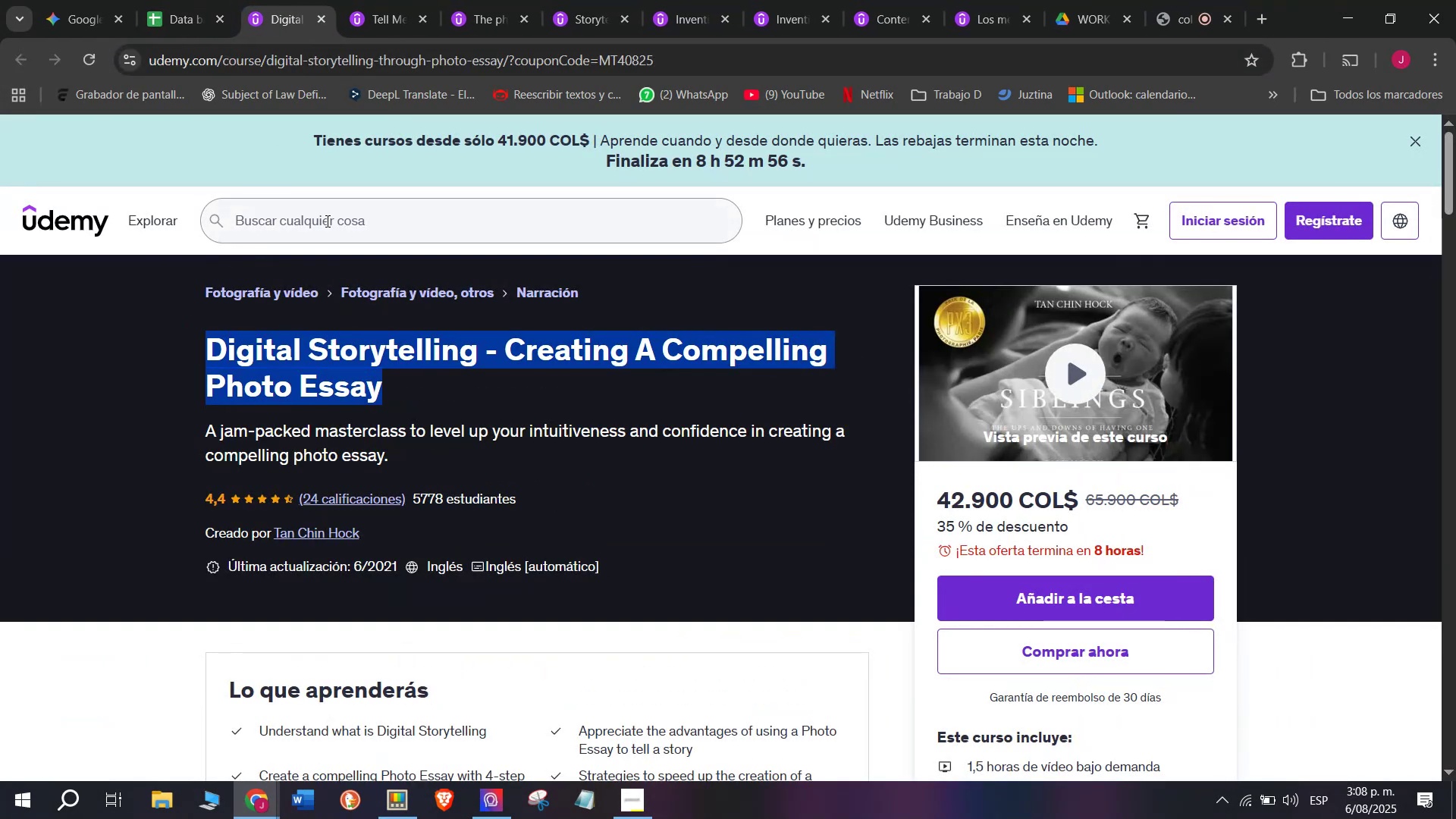 
key(Control+C)
 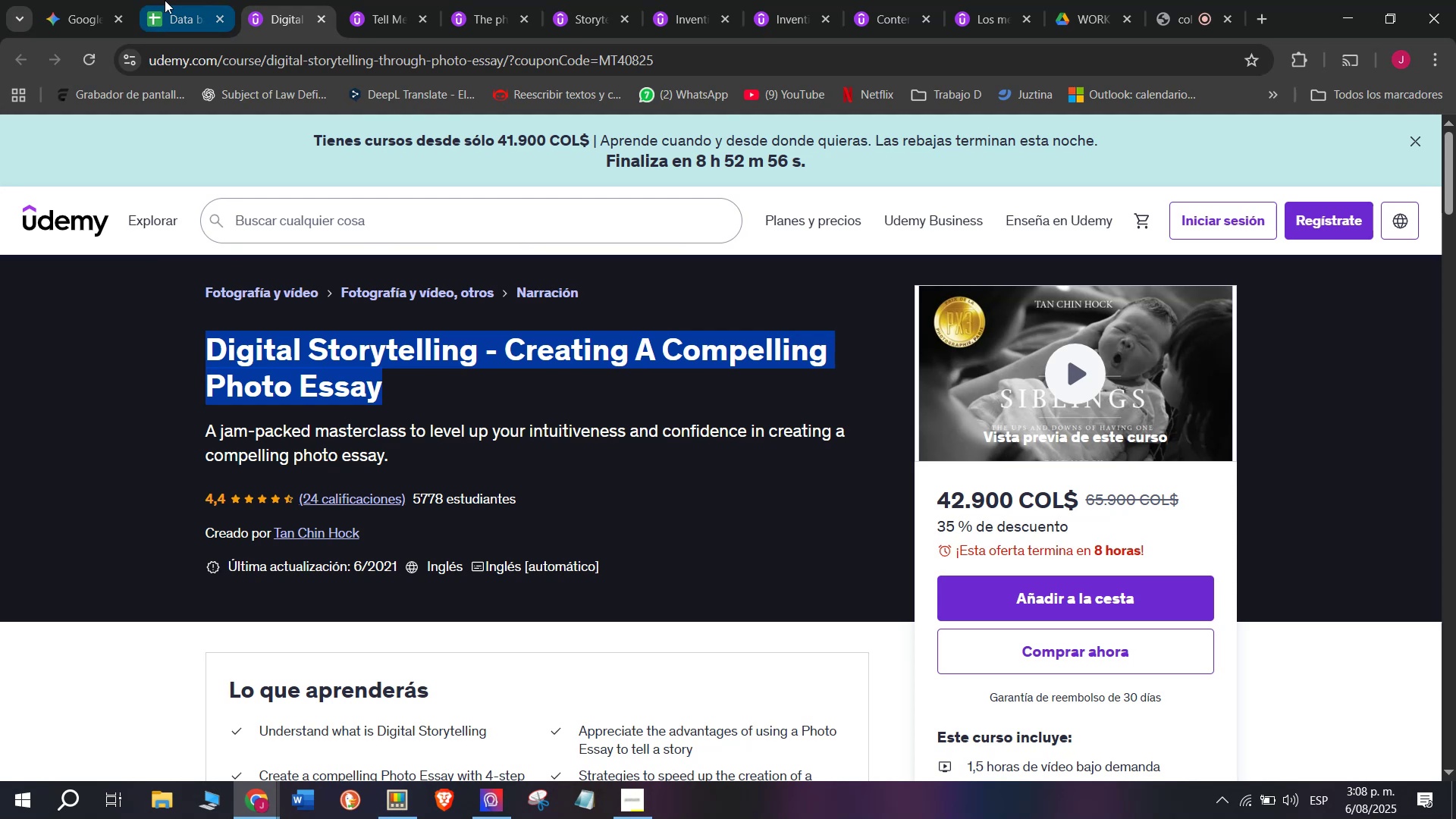 
left_click([165, 0])
 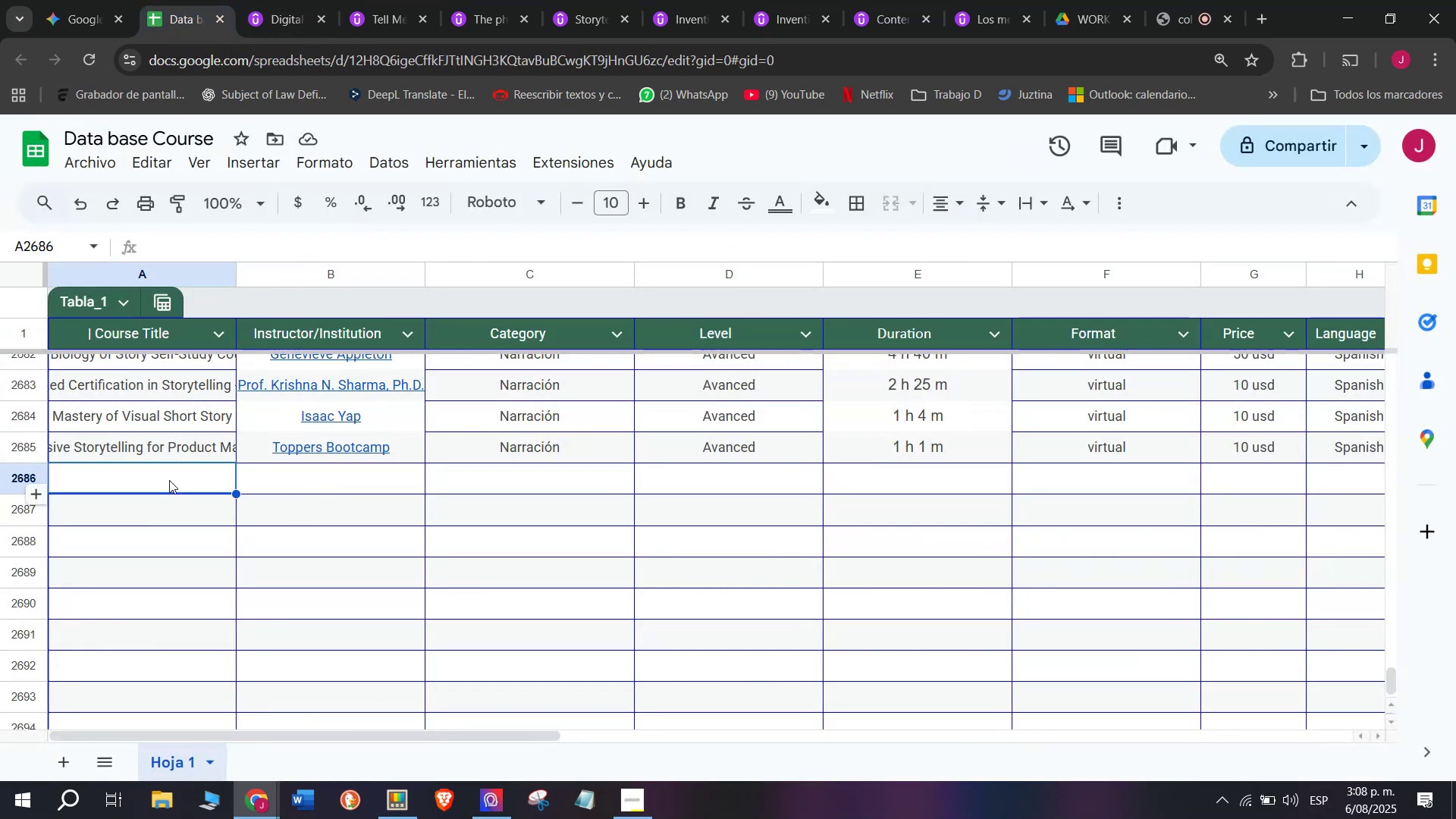 
double_click([169, 479])
 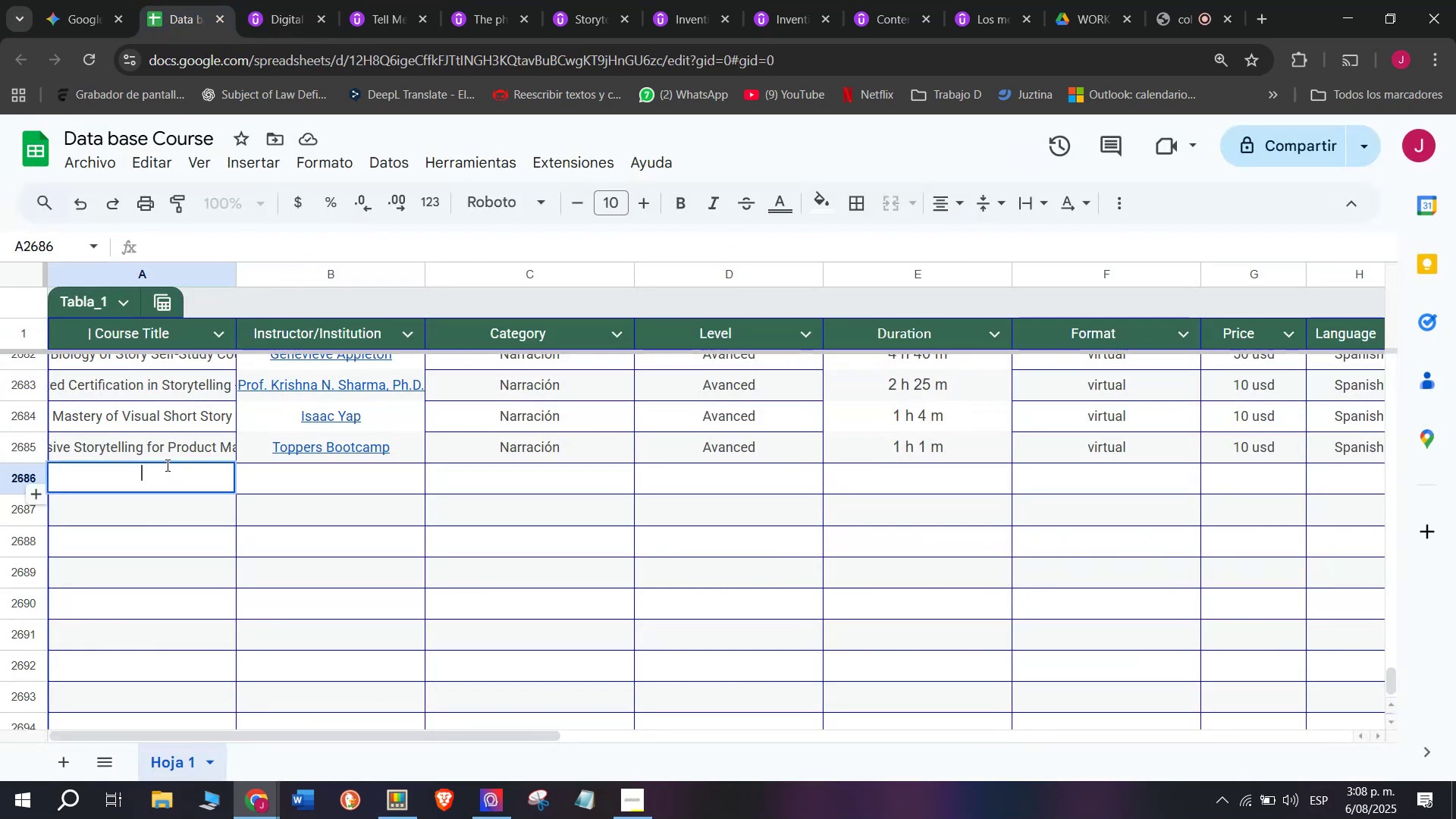 
key(Control+ControlLeft)
 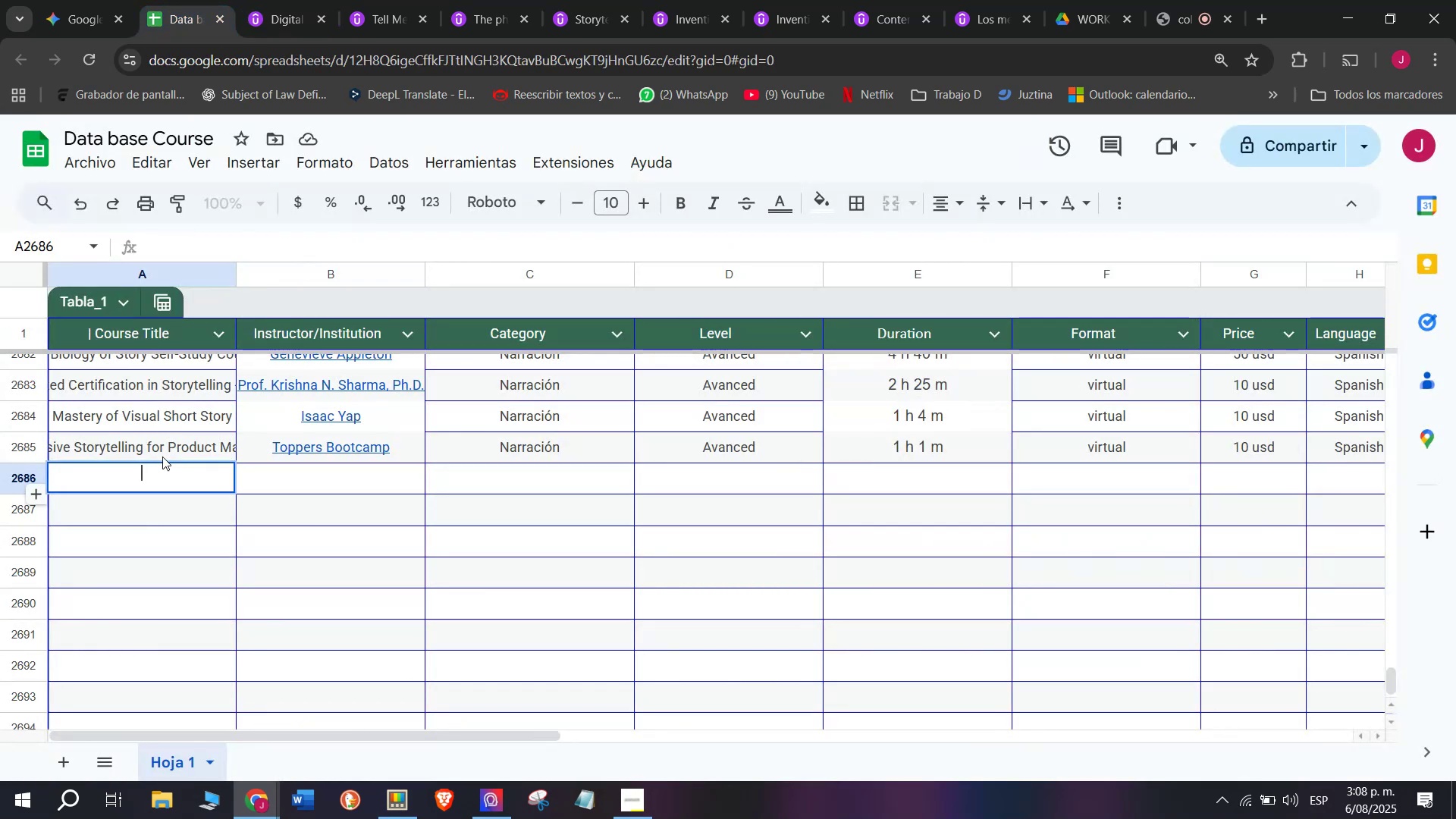 
key(Z)
 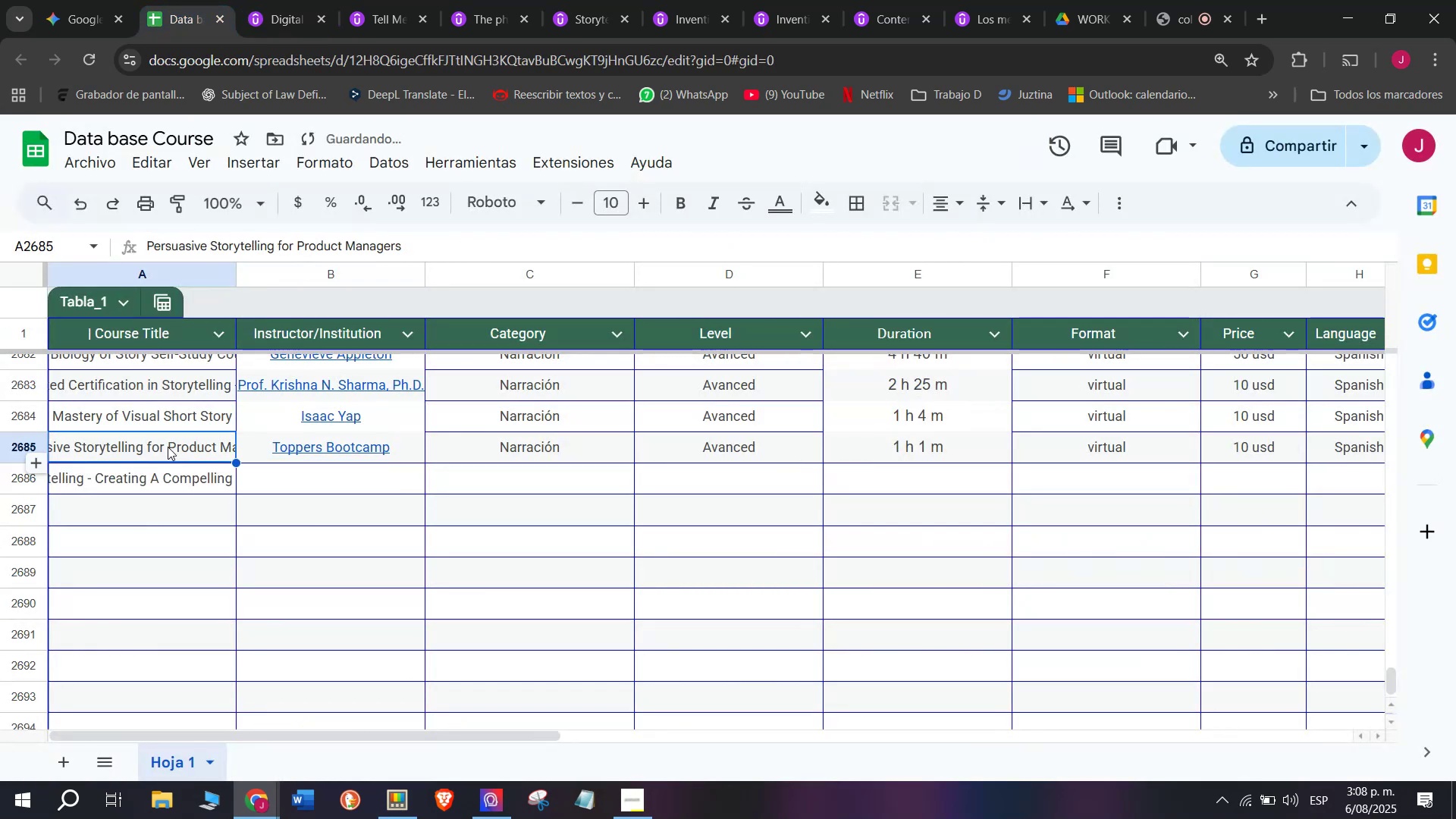 
key(Control+V)
 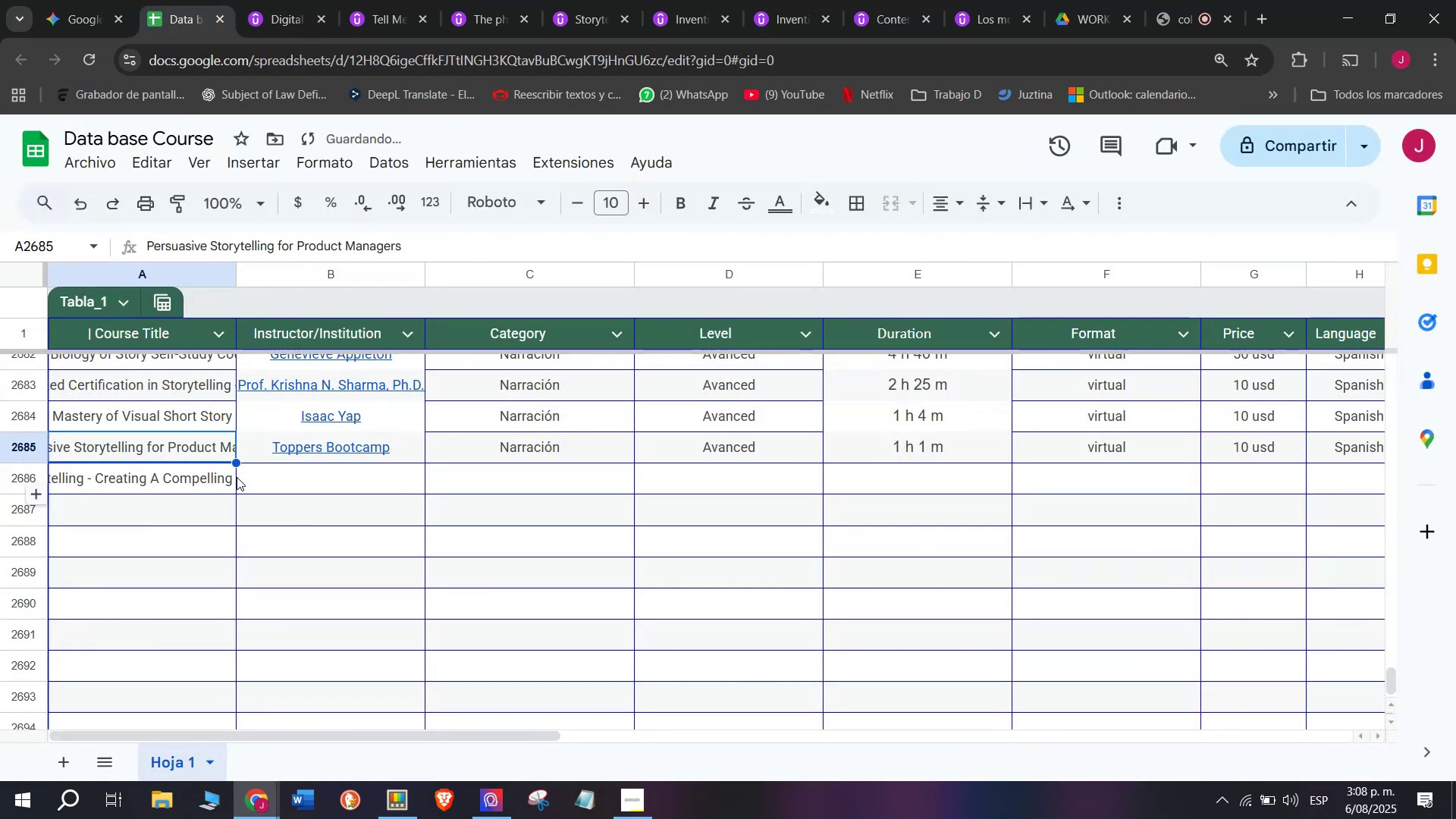 
double_click([264, 489])
 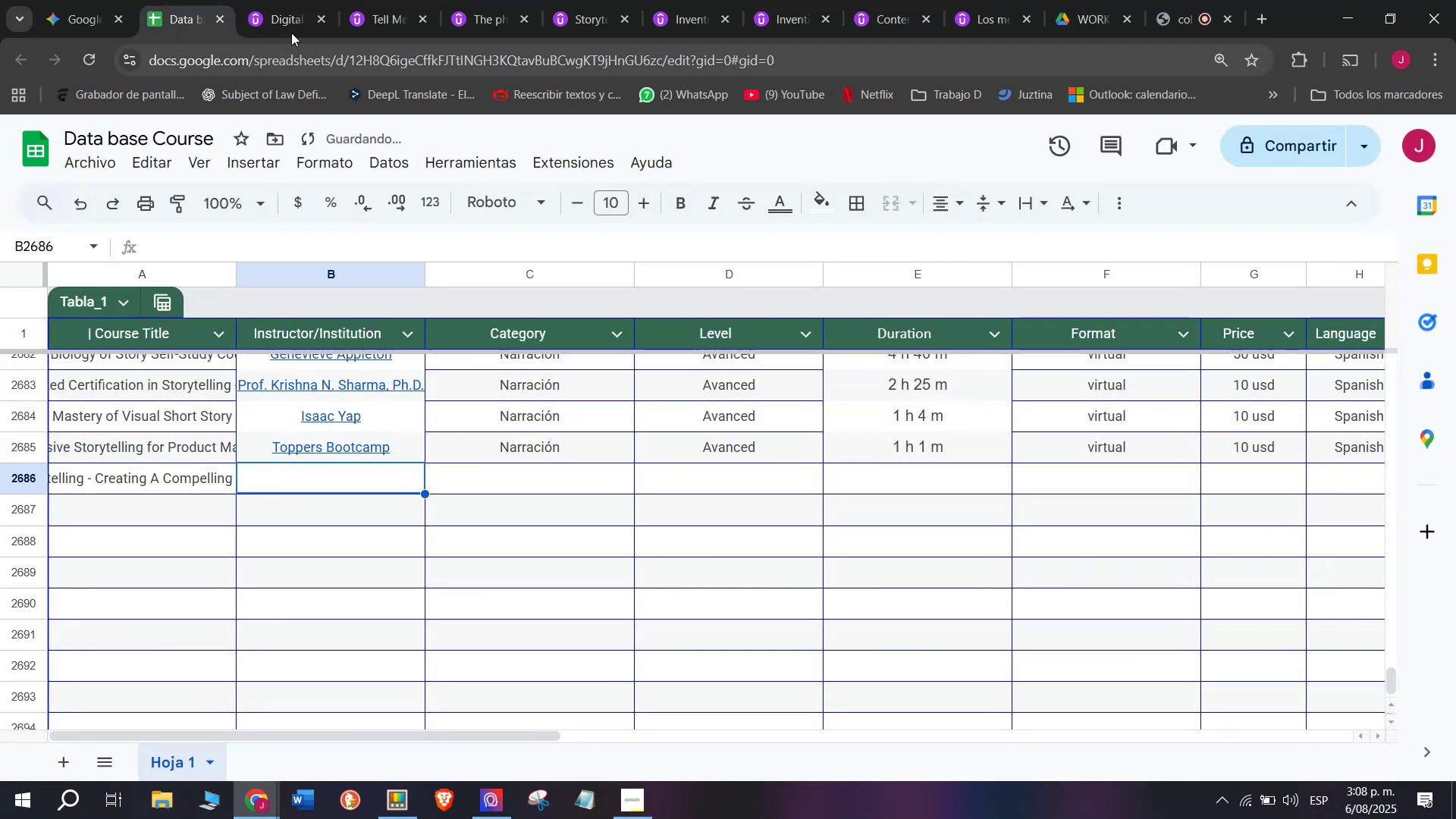 
left_click([292, 8])
 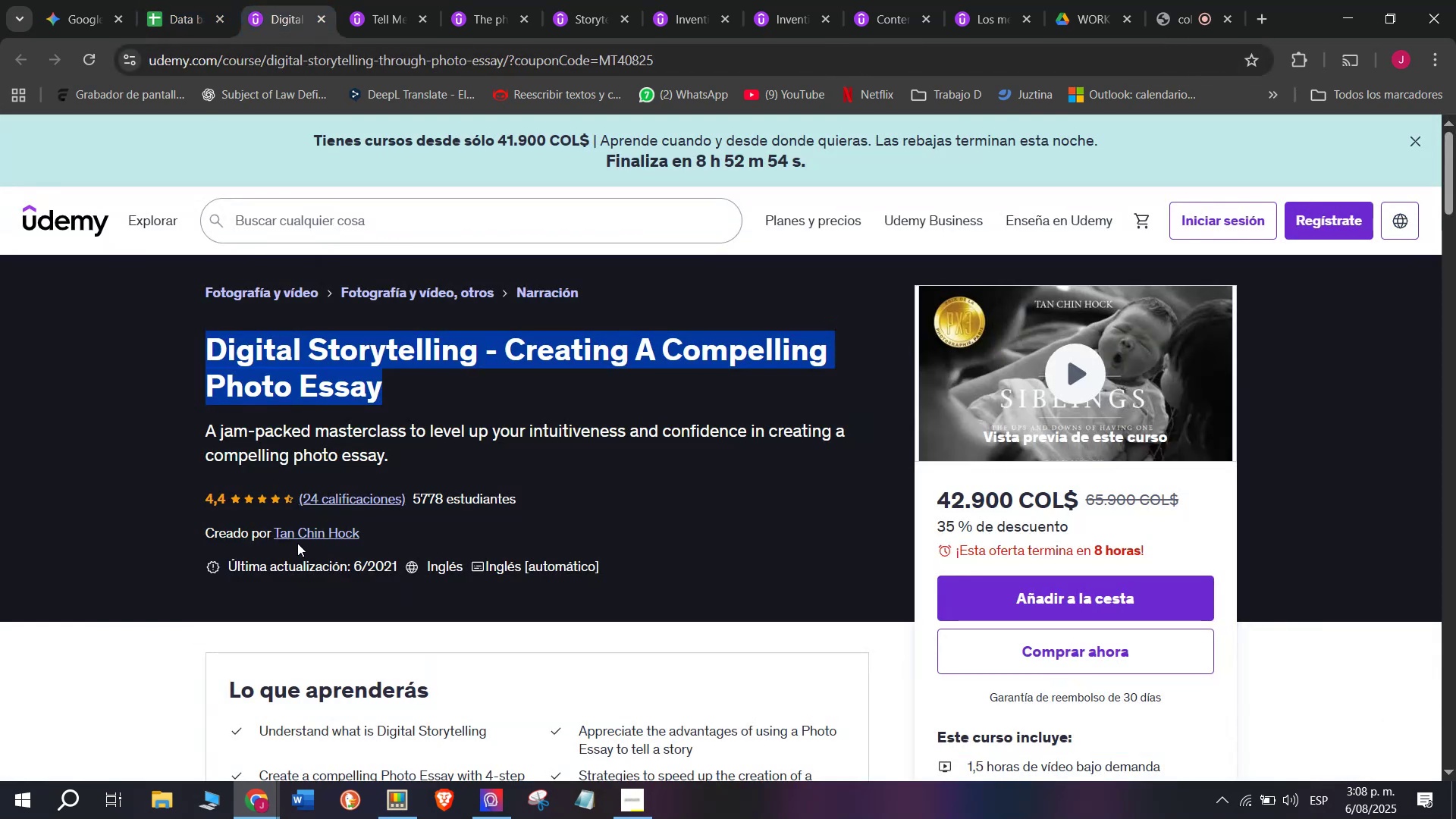 
left_click([297, 543])
 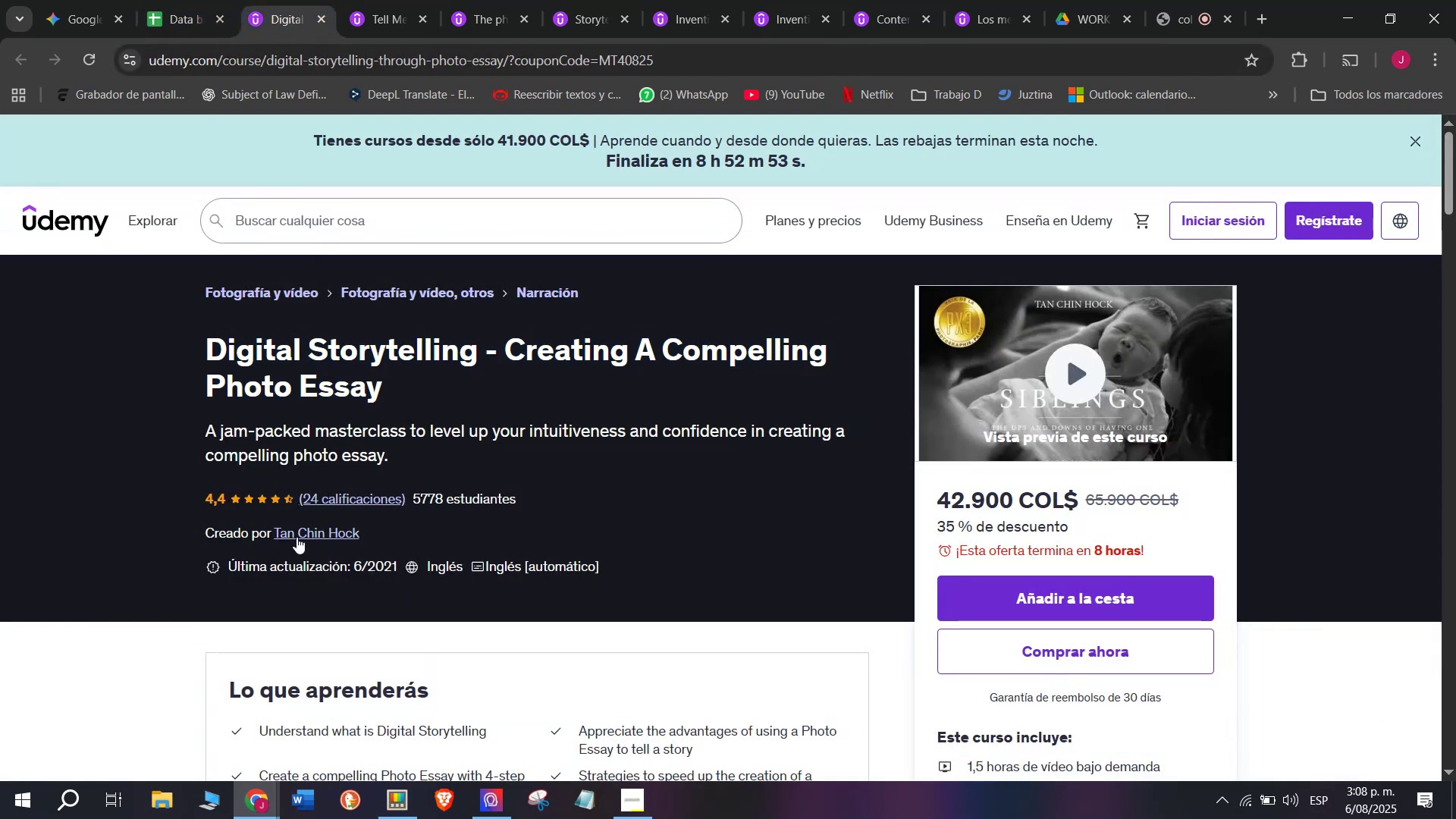 
left_click([297, 537])
 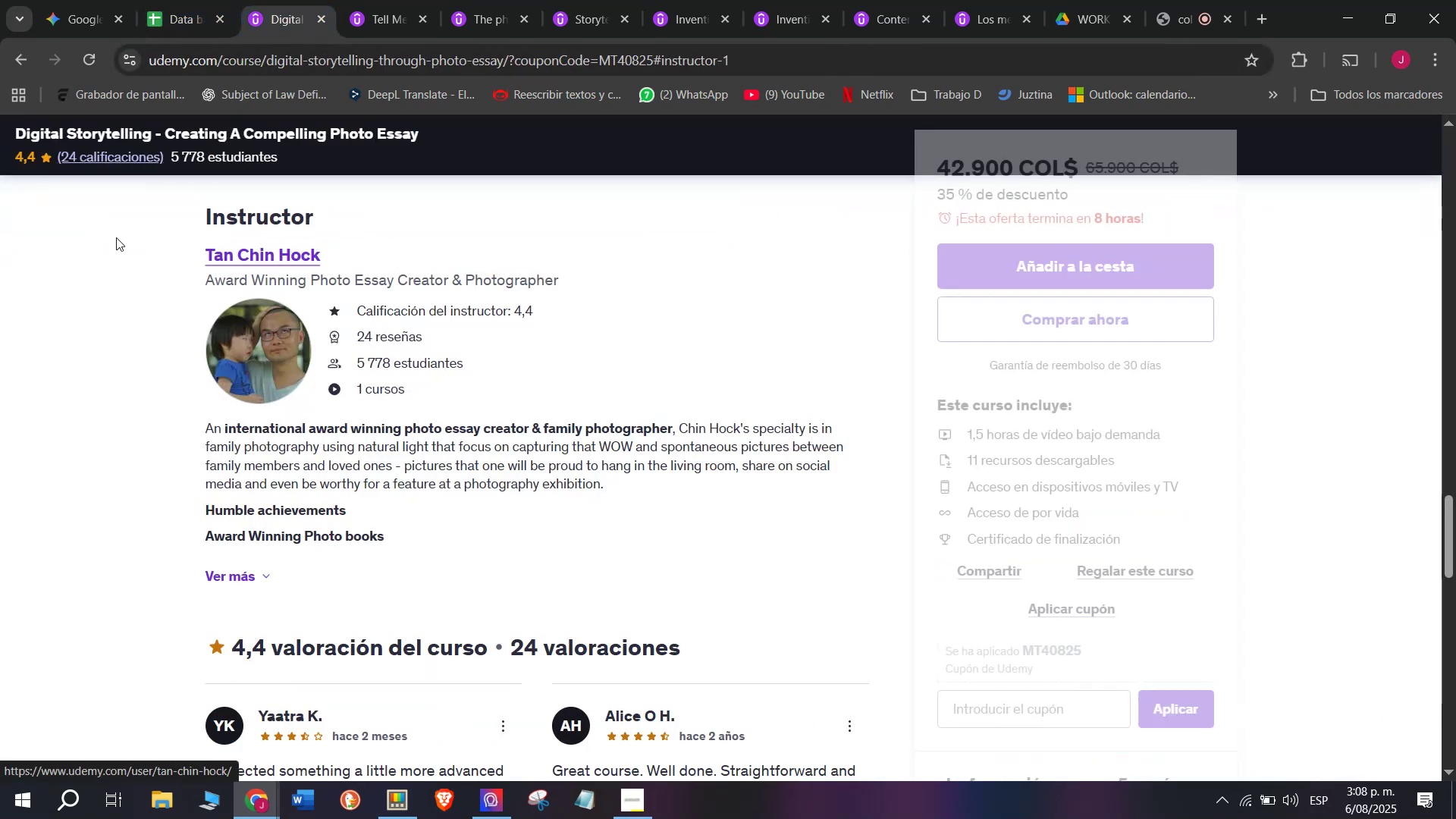 
left_click_drag(start_coordinate=[158, 228], to_coordinate=[334, 265])
 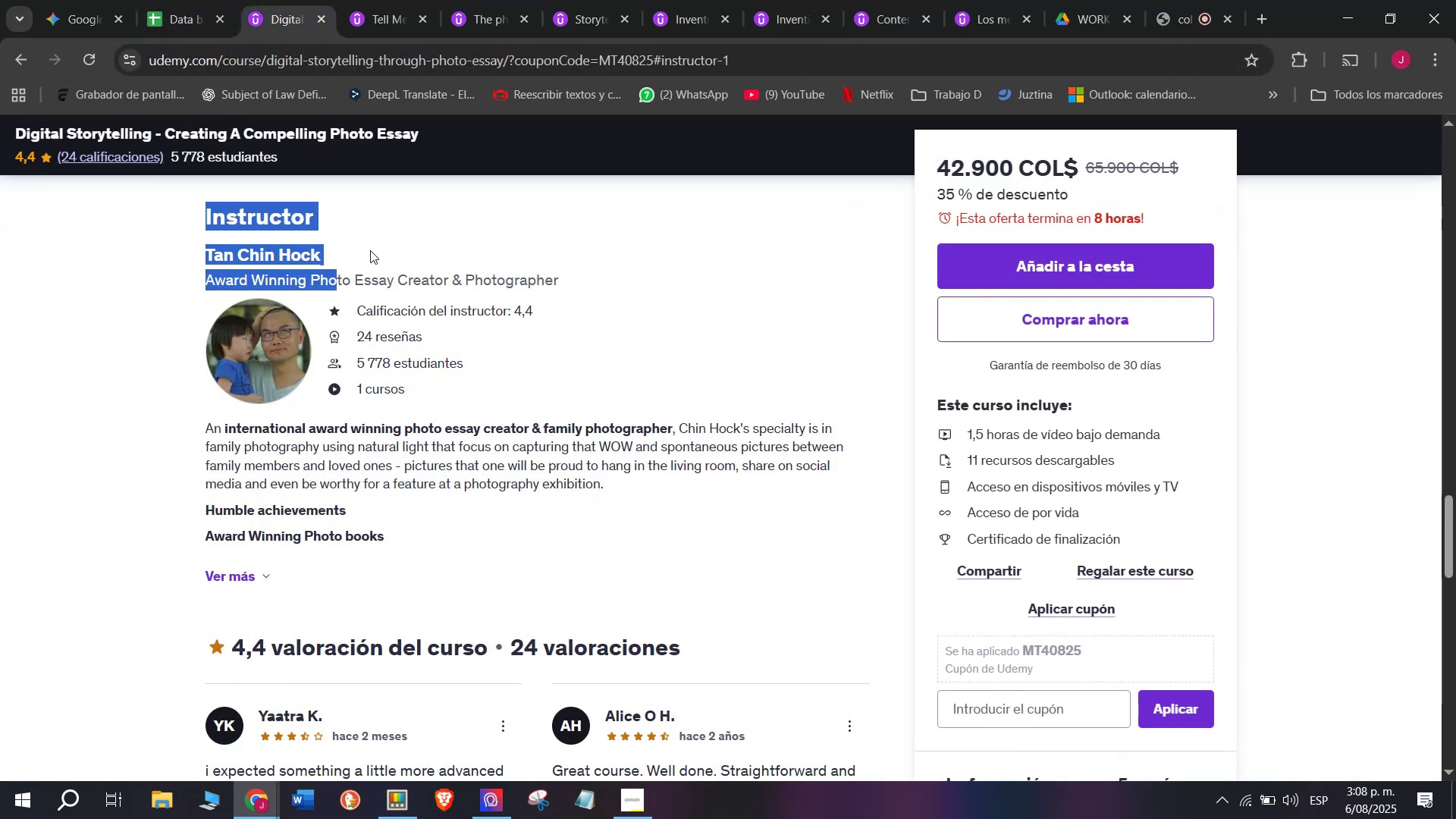 
left_click([370, 250])
 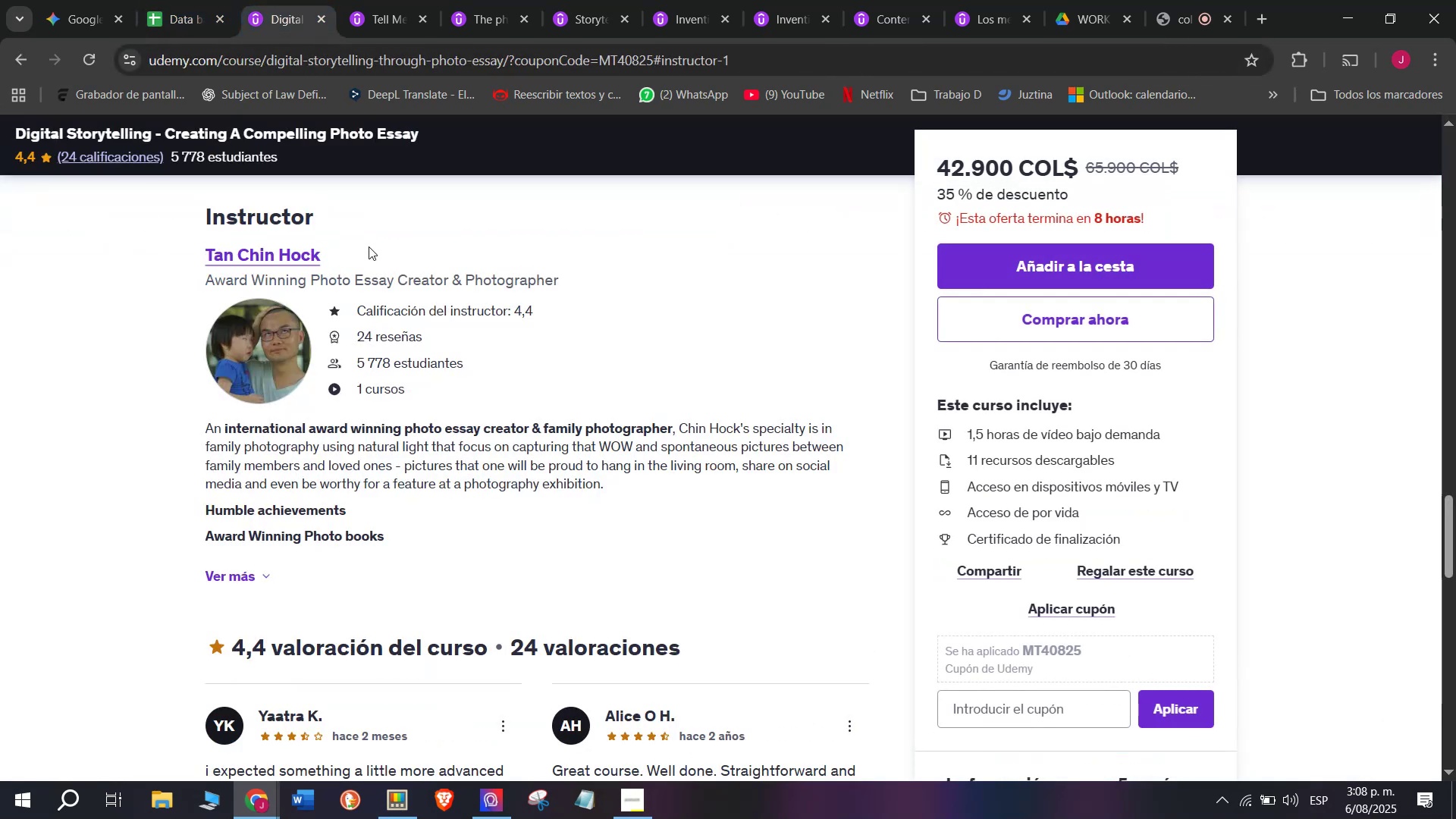 
left_click_drag(start_coordinate=[369, 246], to_coordinate=[202, 263])
 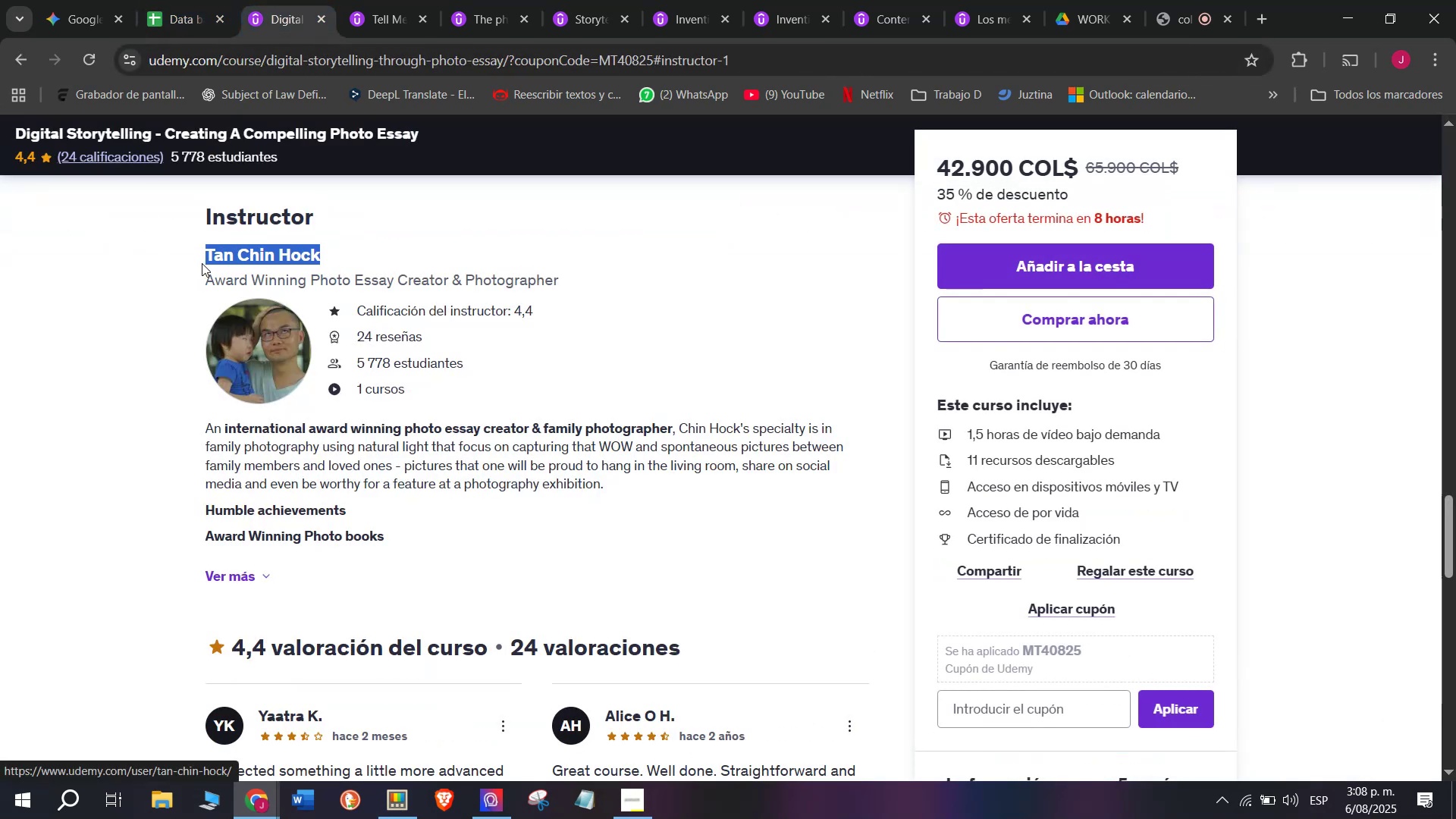 
key(Break)
 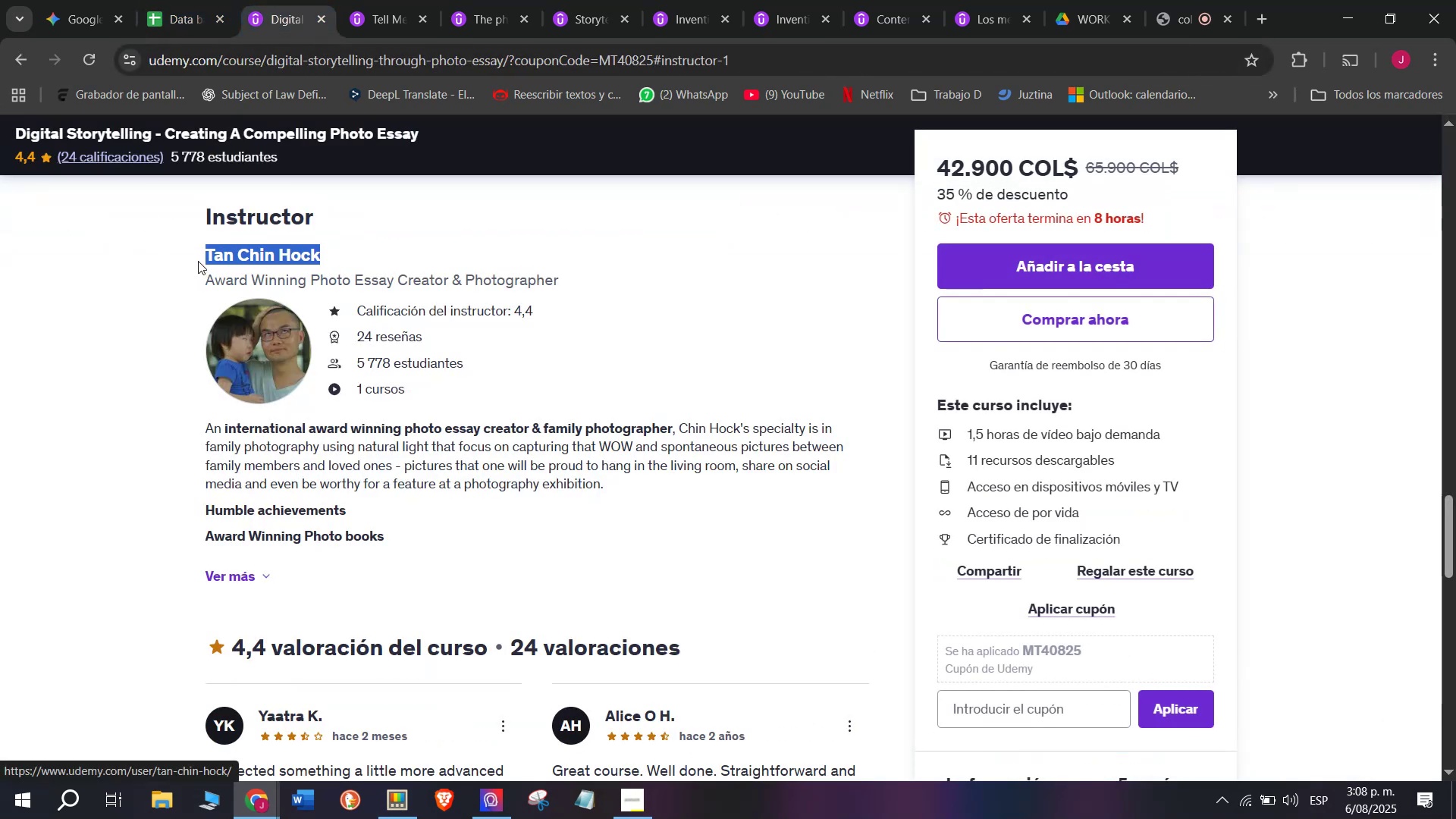 
key(Control+ControlLeft)
 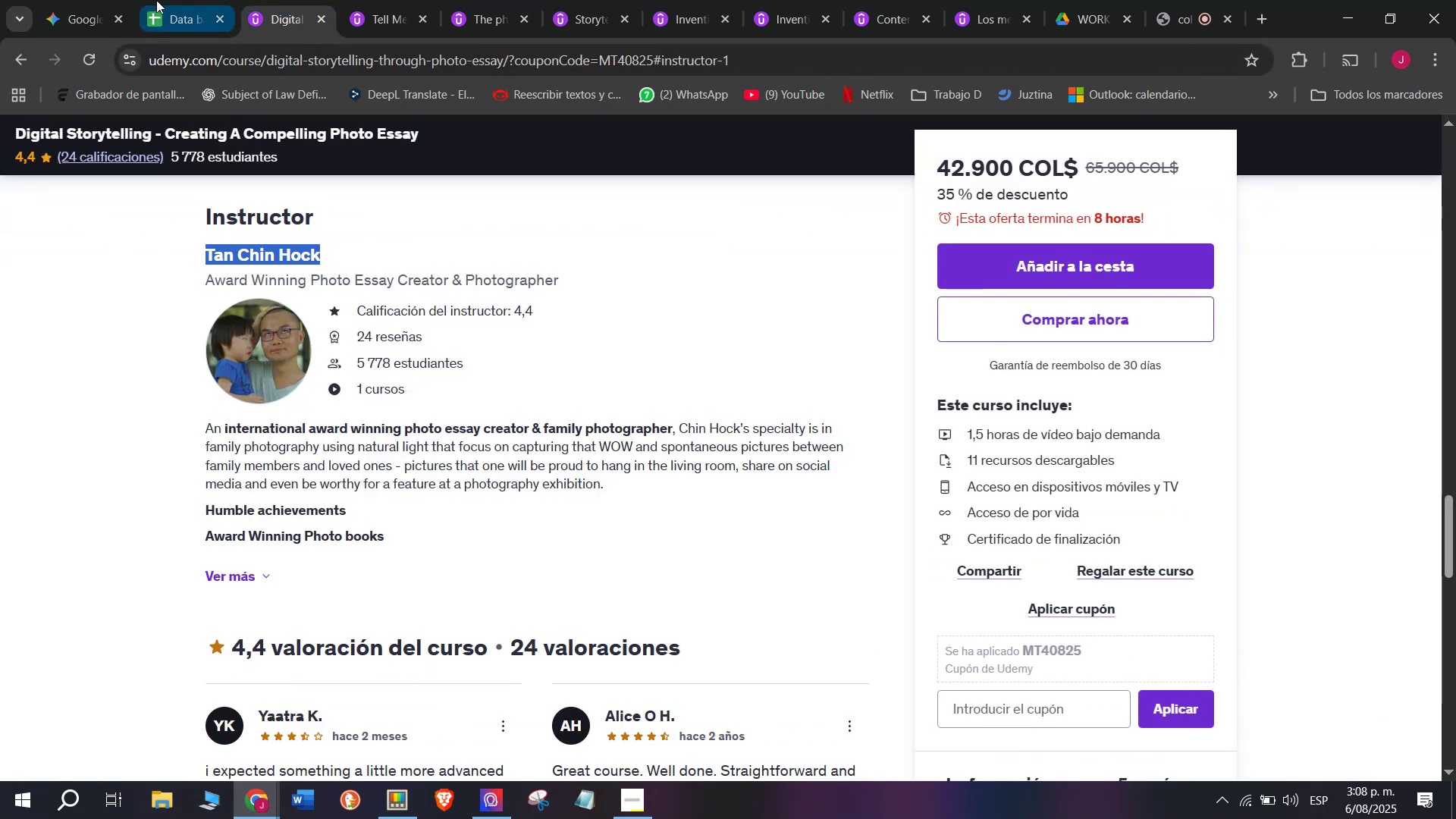 
key(Control+C)
 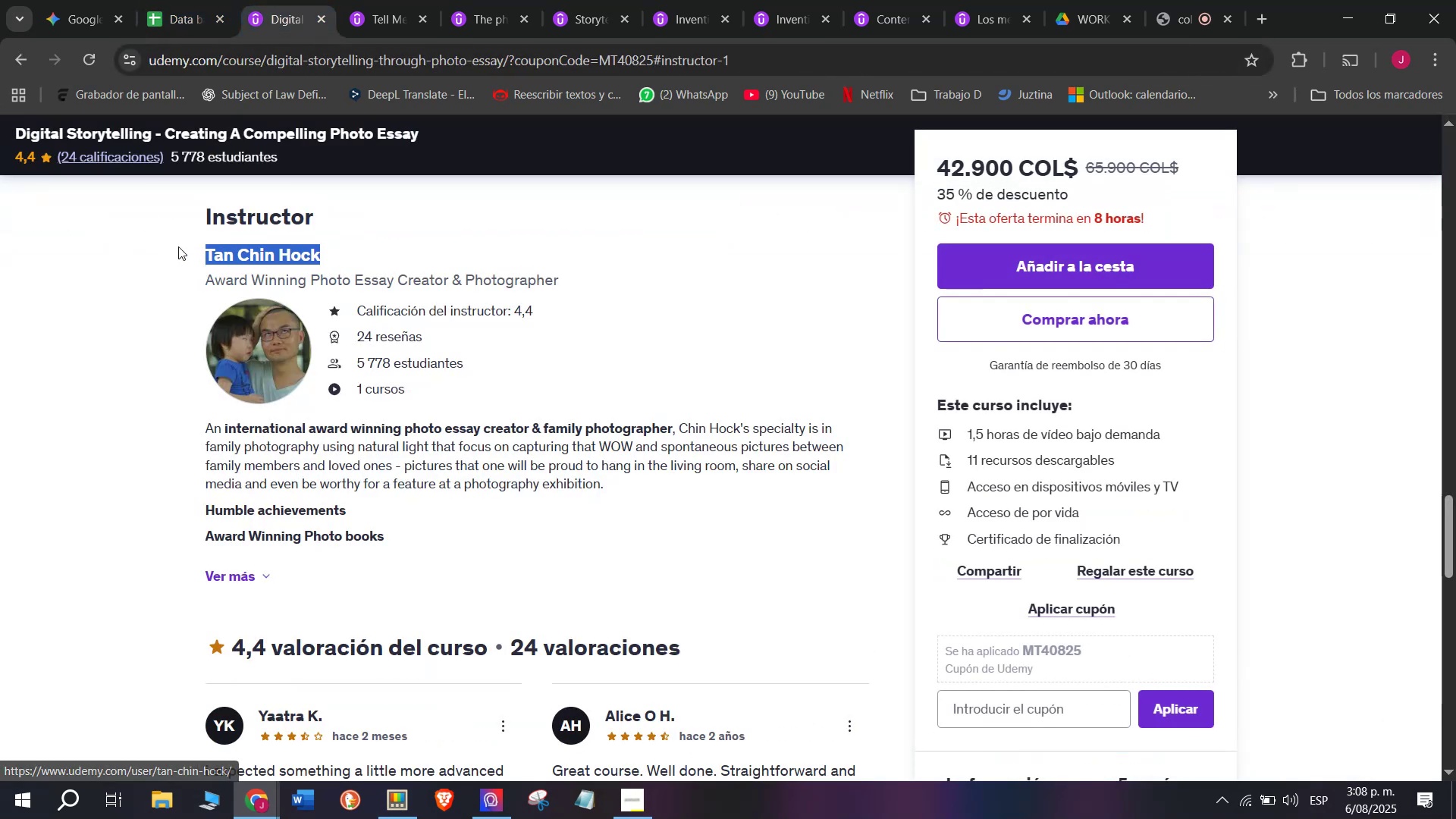 
key(Break)
 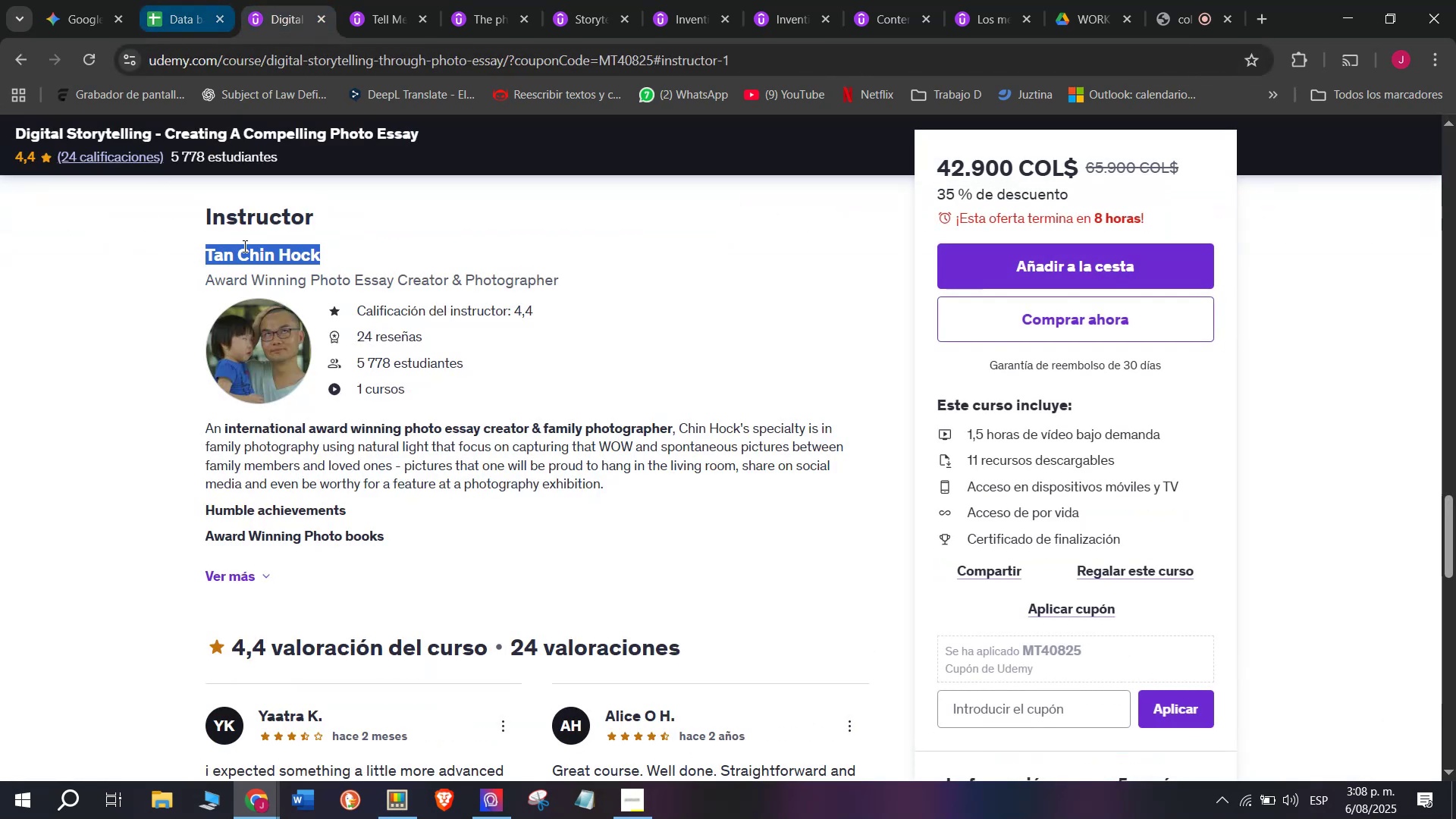 
key(Control+ControlLeft)
 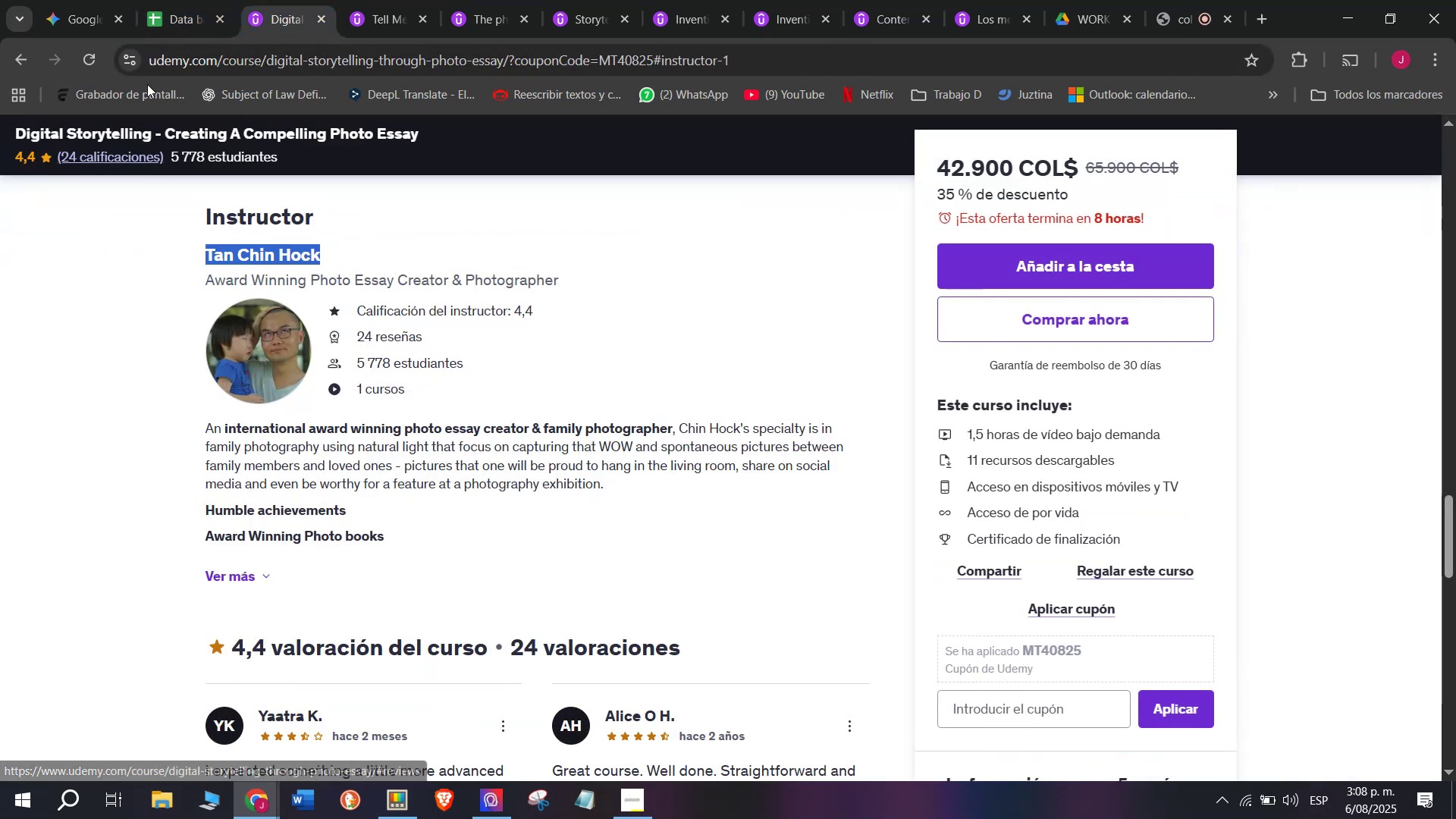 
key(Control+C)
 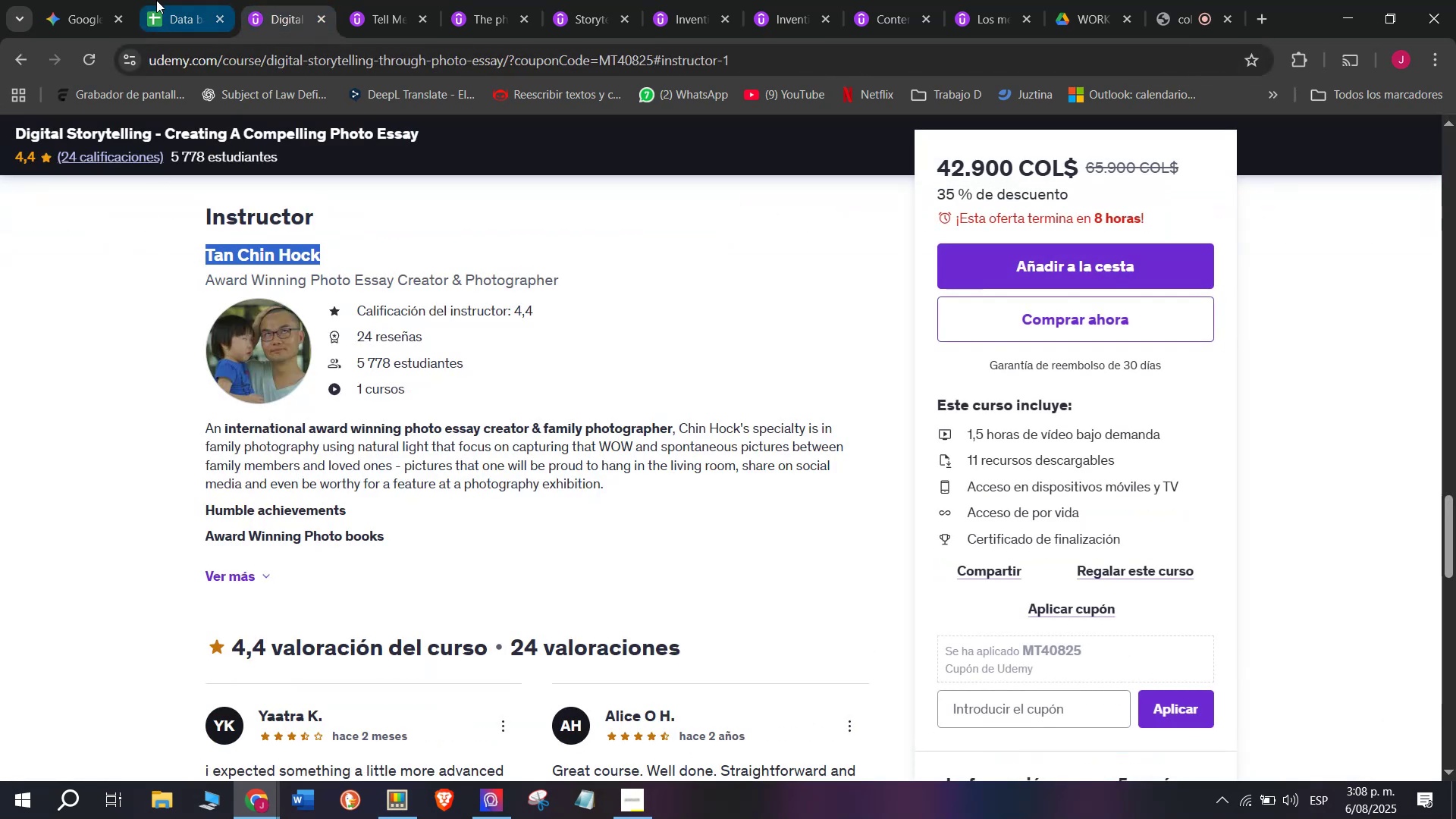 
left_click([156, 0])
 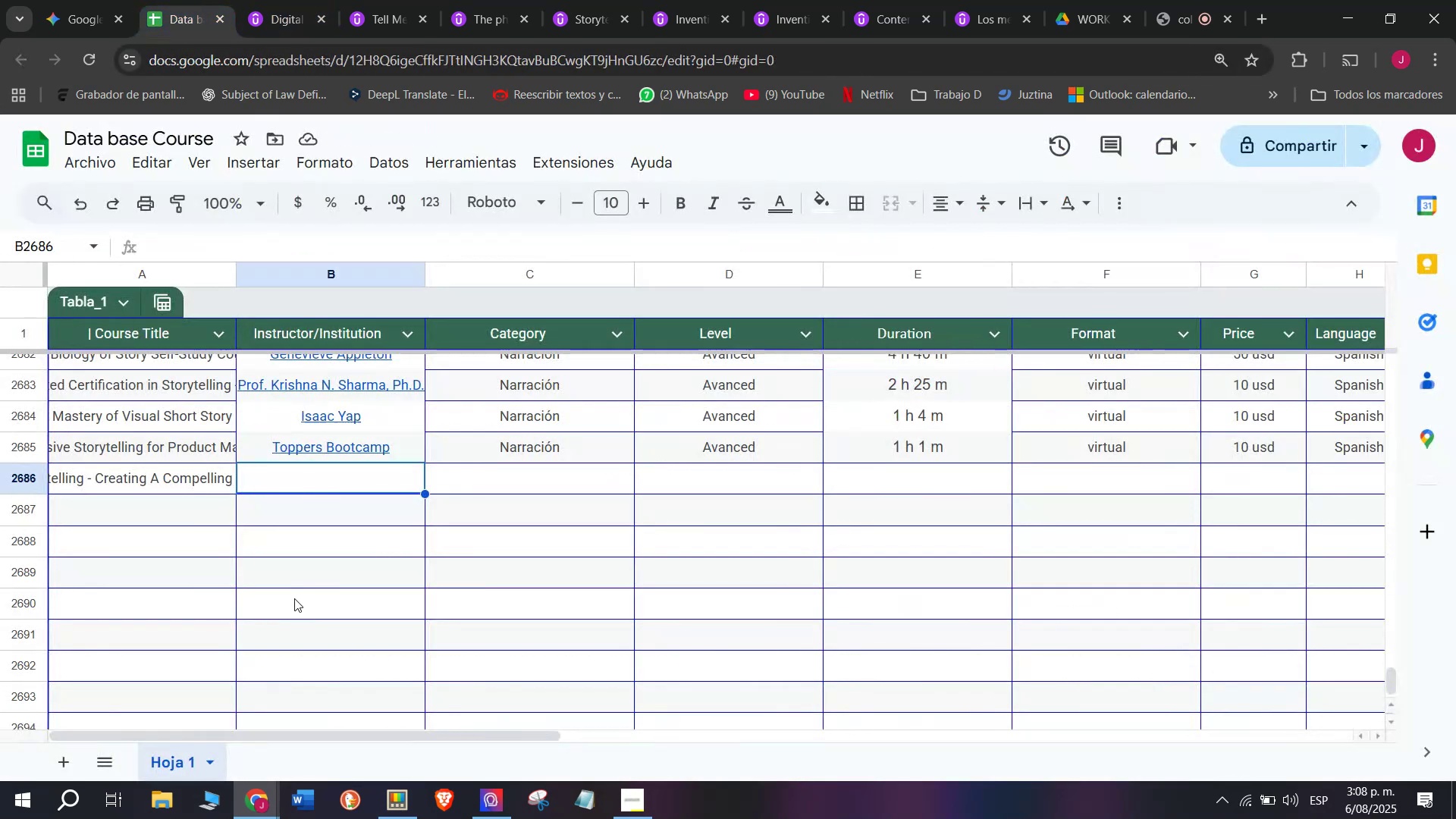 
key(Control+ControlLeft)
 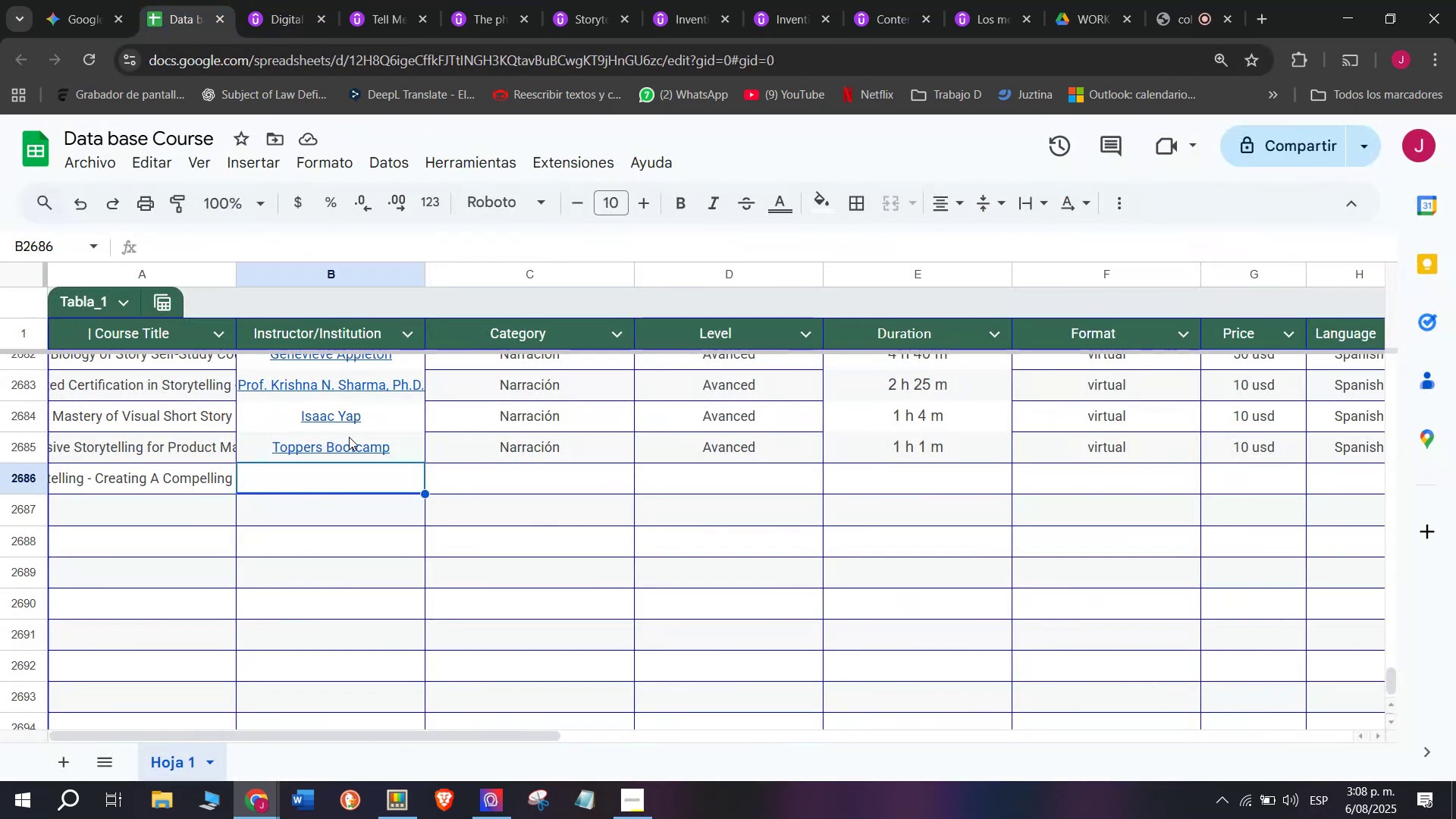 
key(Z)
 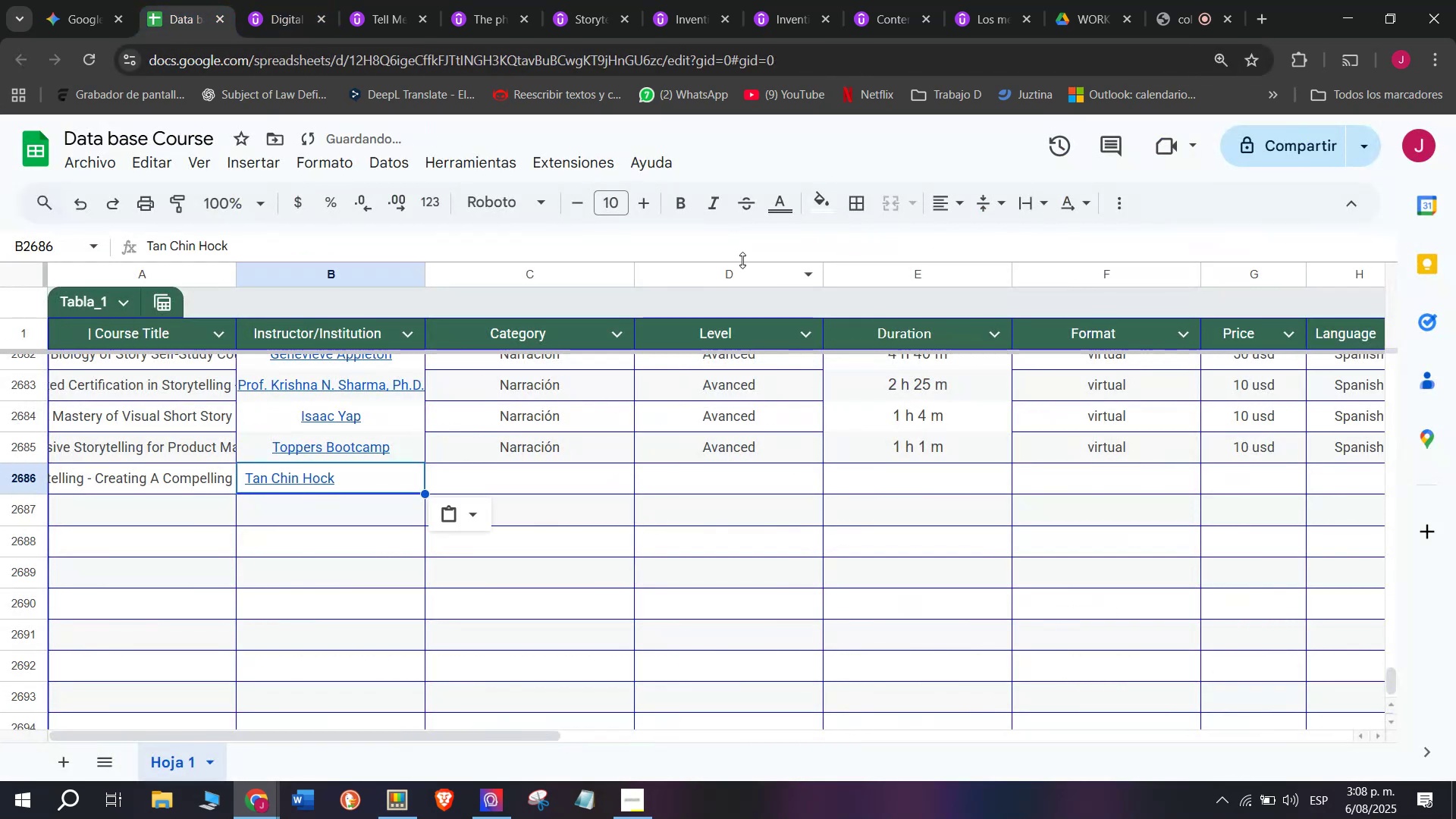 
key(Control+V)
 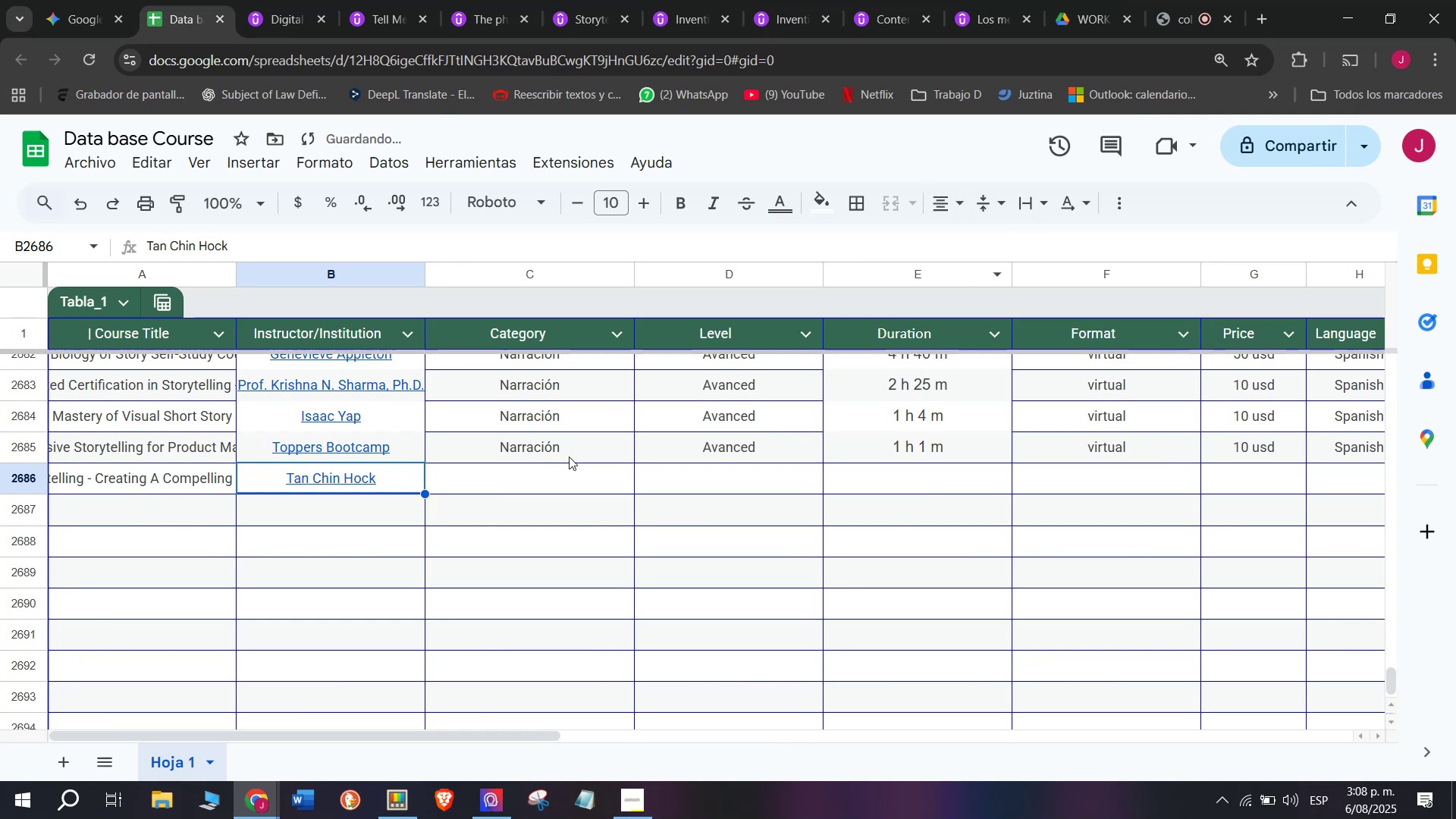 
left_click([506, 438])
 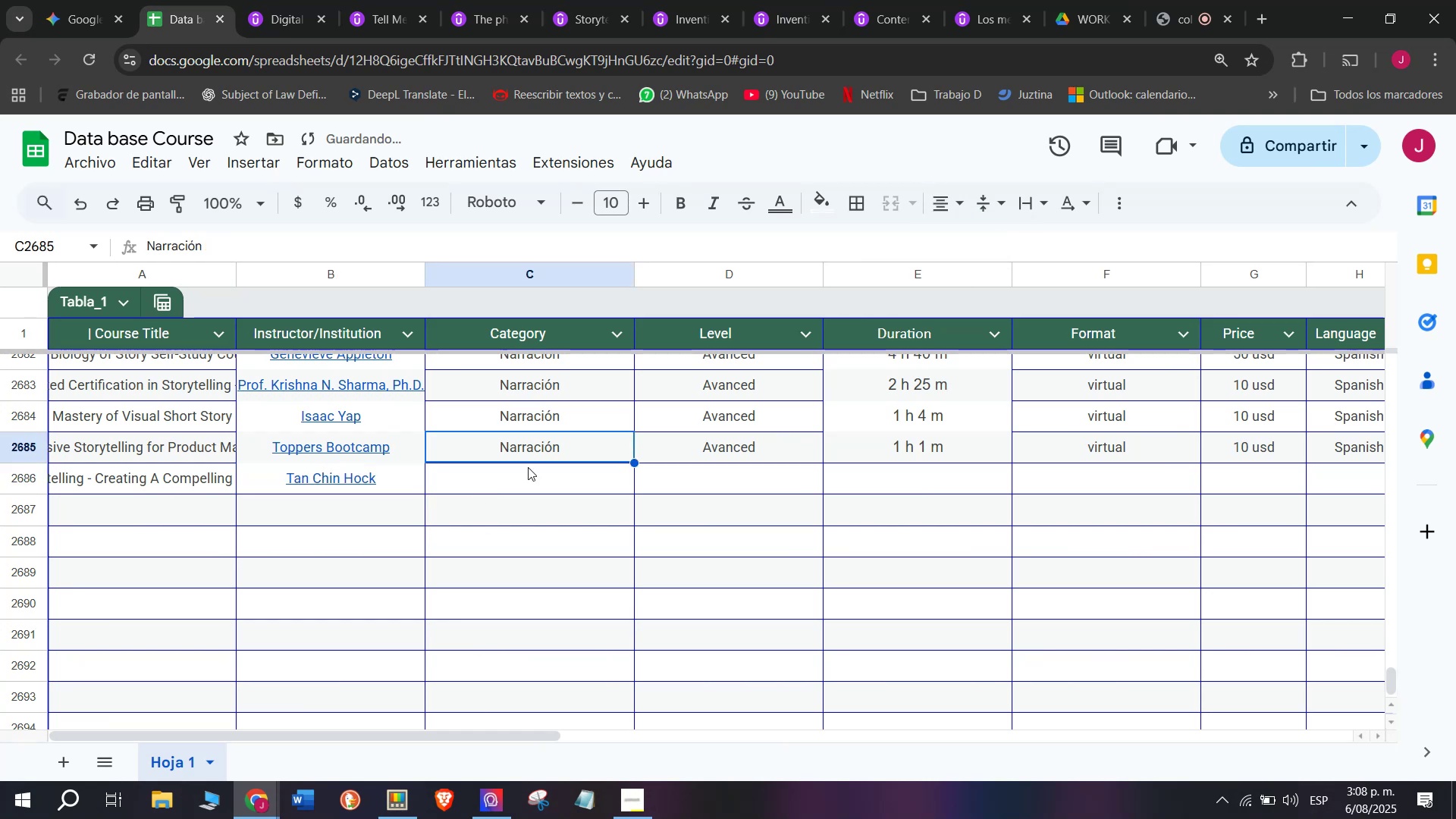 
key(Break)
 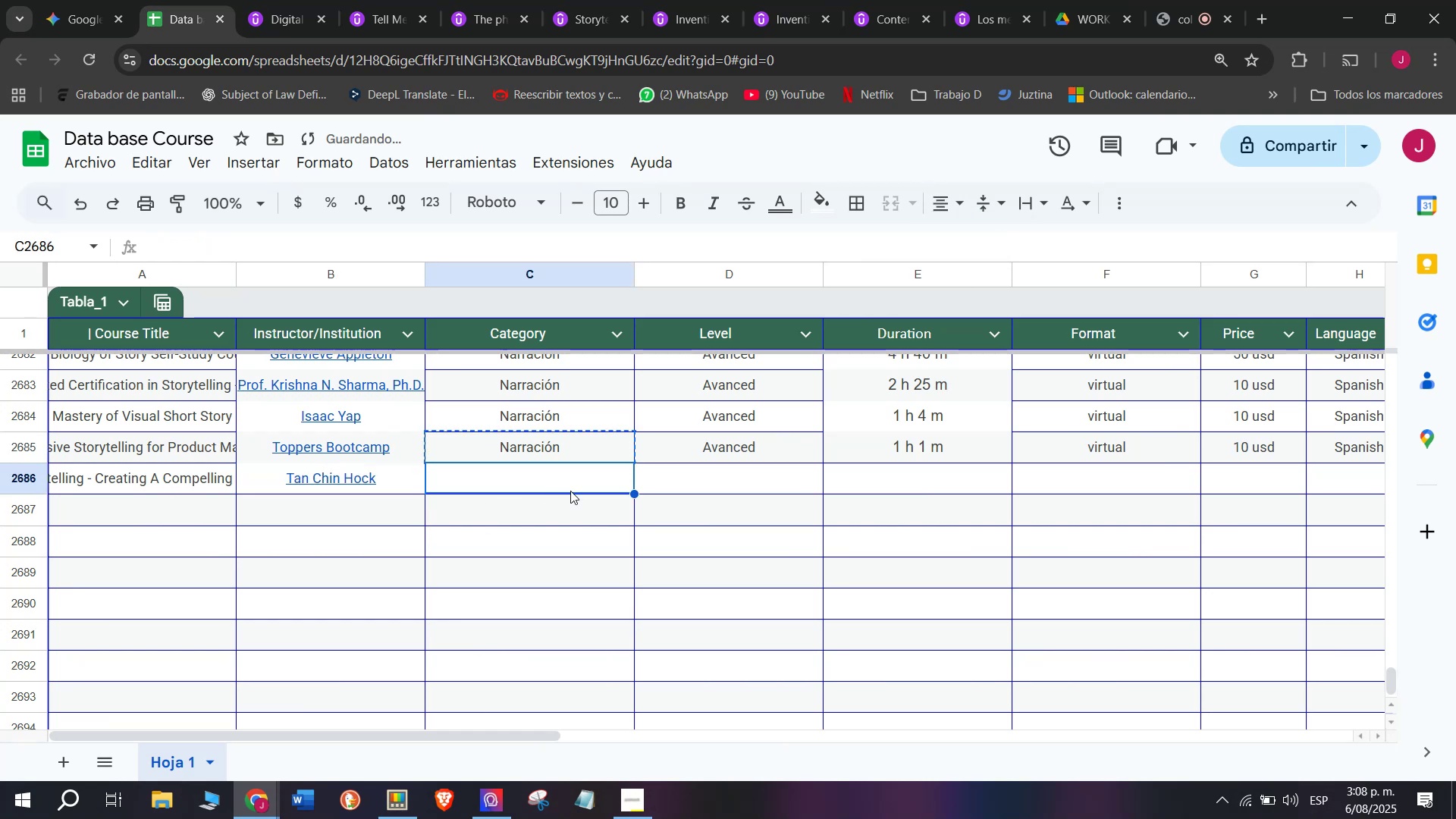 
key(Control+ControlLeft)
 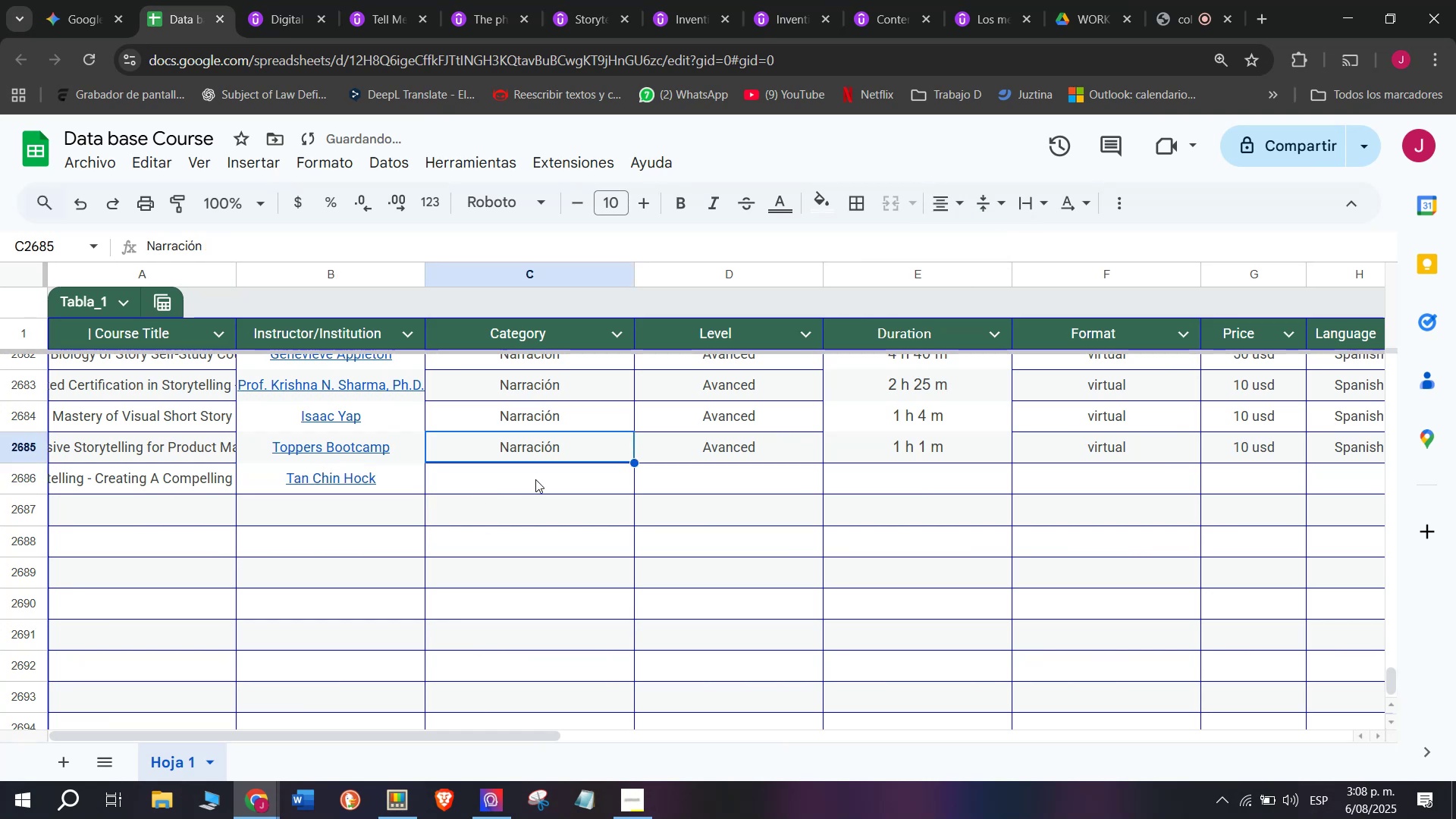 
key(Control+C)
 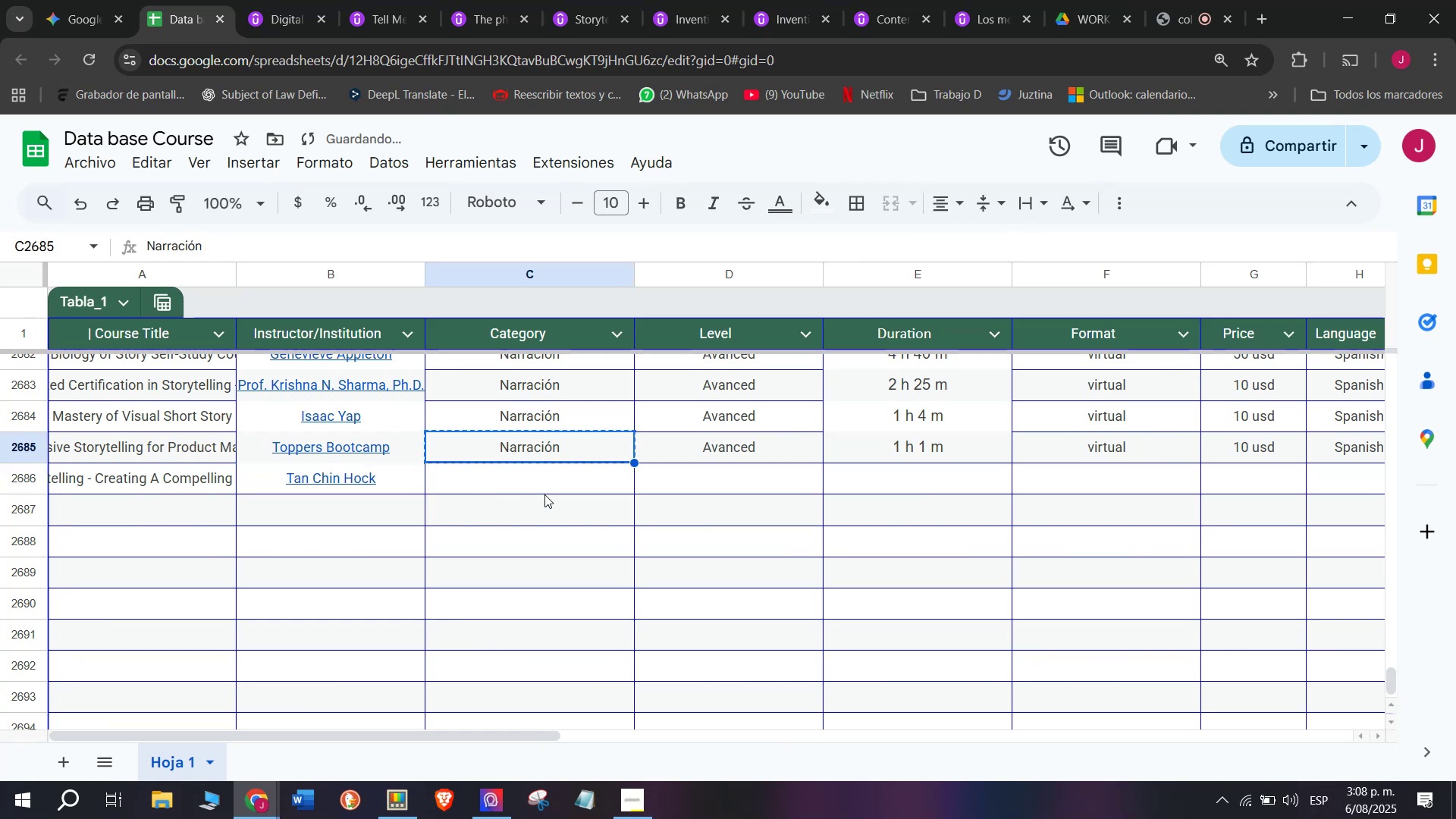 
double_click([544, 494])
 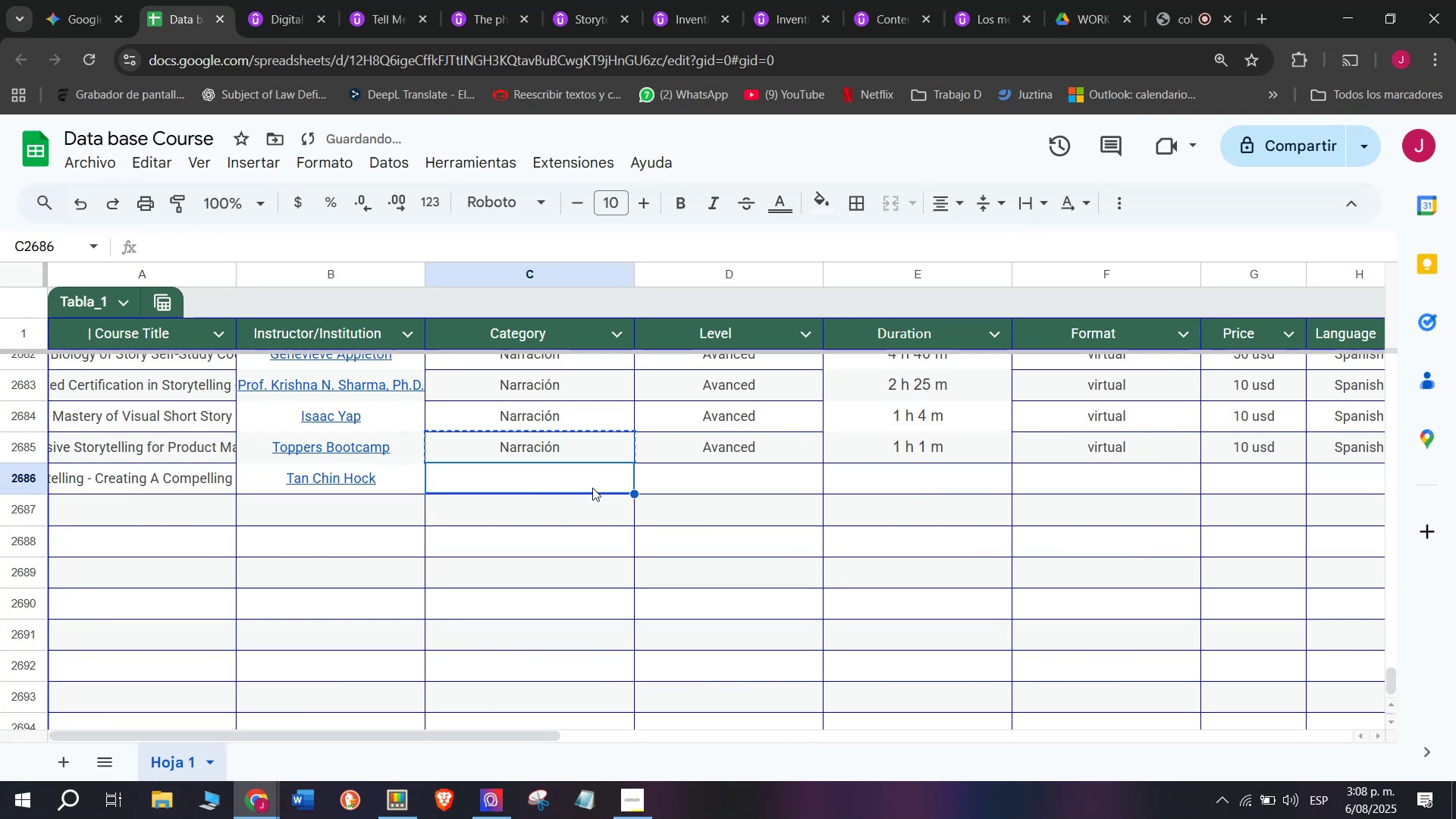 
key(Z)
 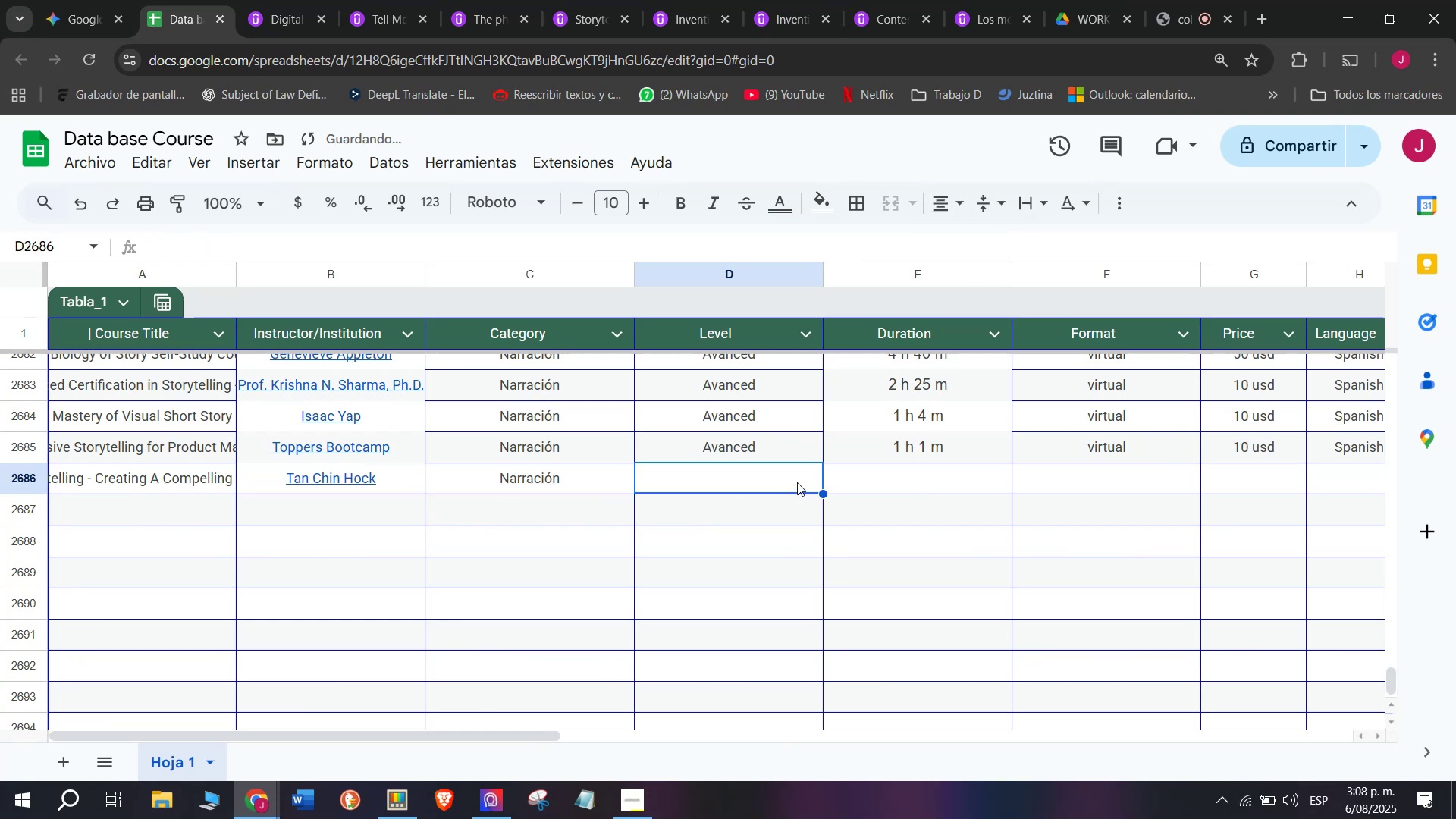 
key(Control+ControlLeft)
 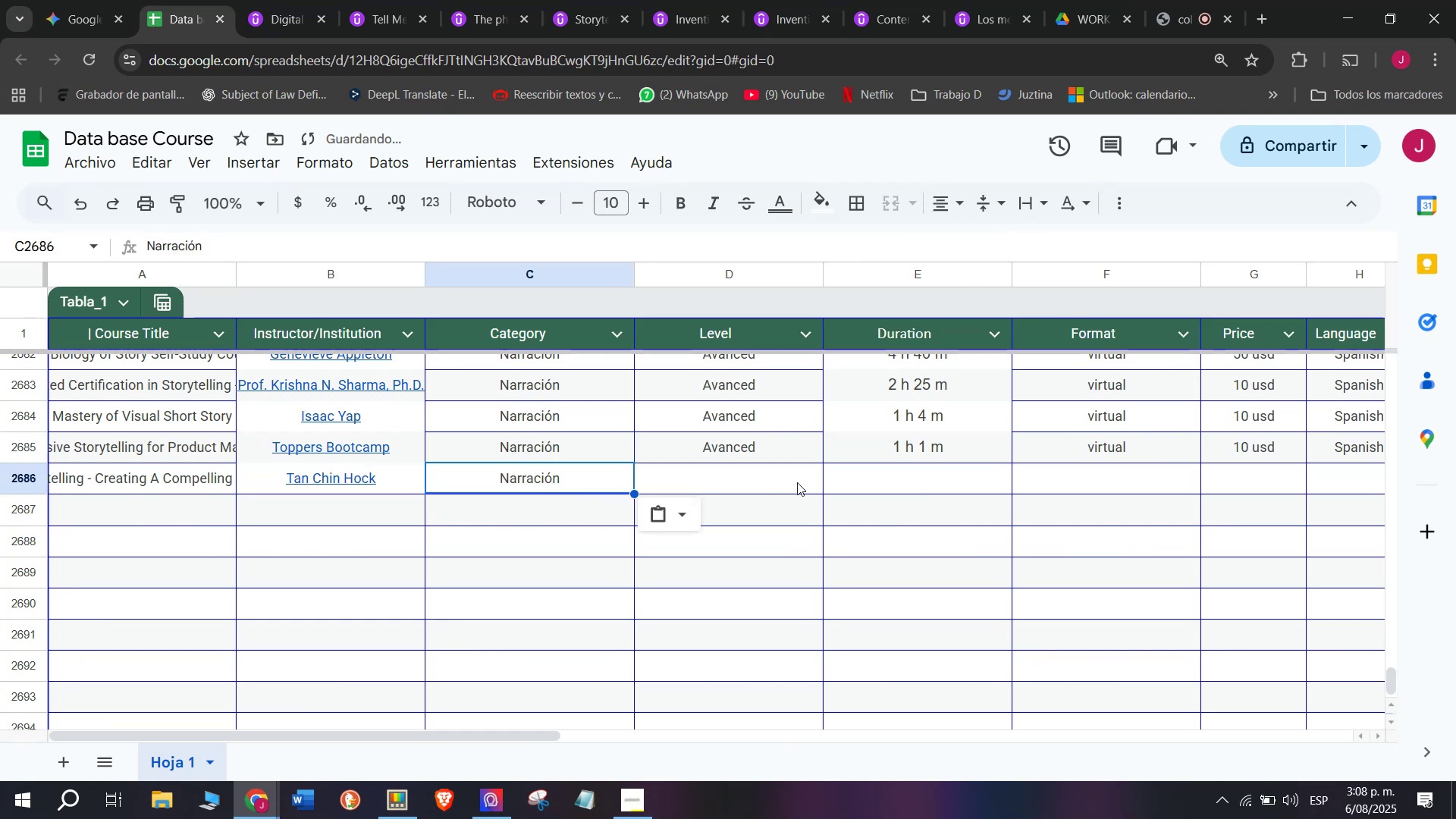 
key(Control+V)
 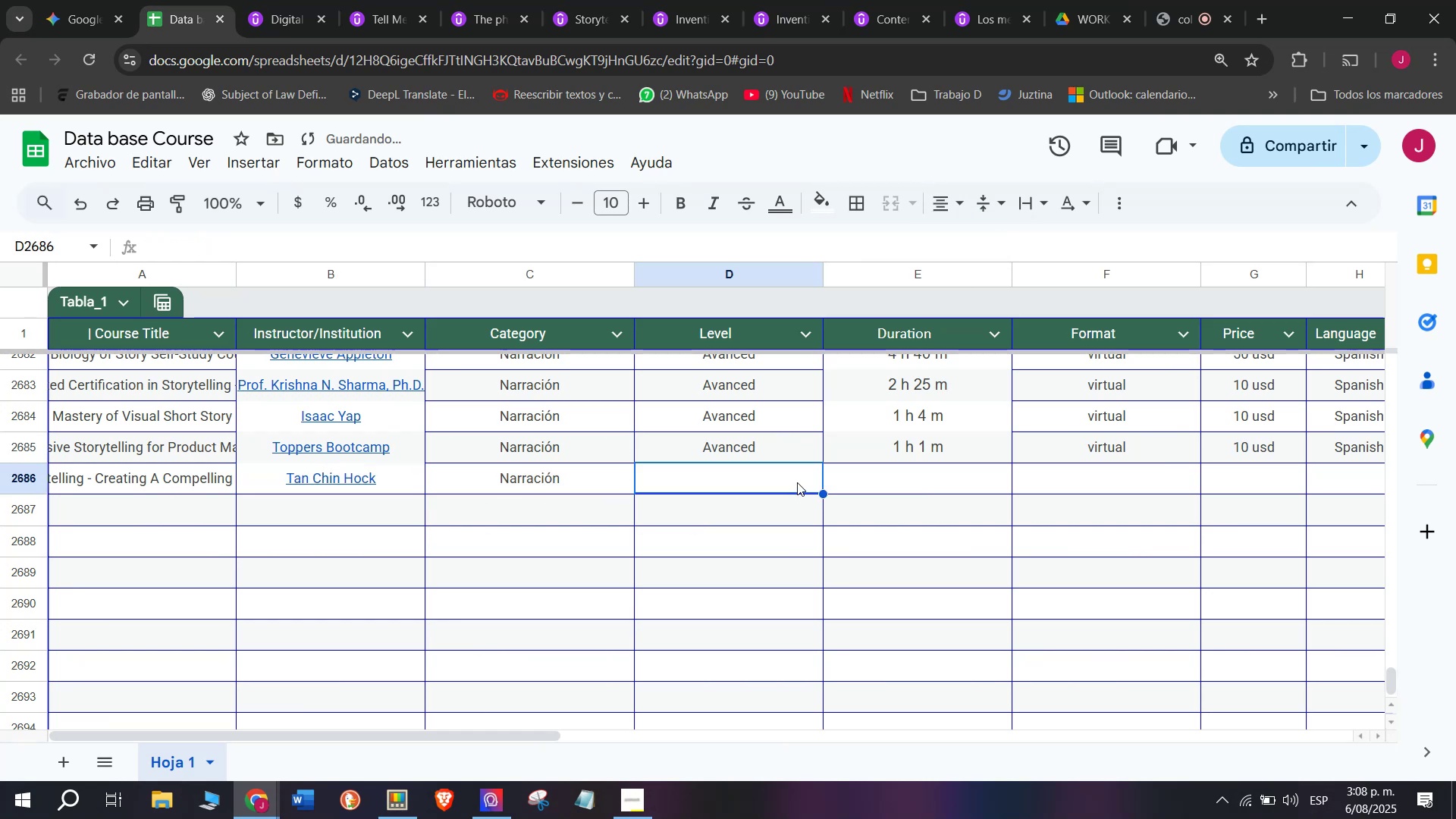 
left_click([797, 482])
 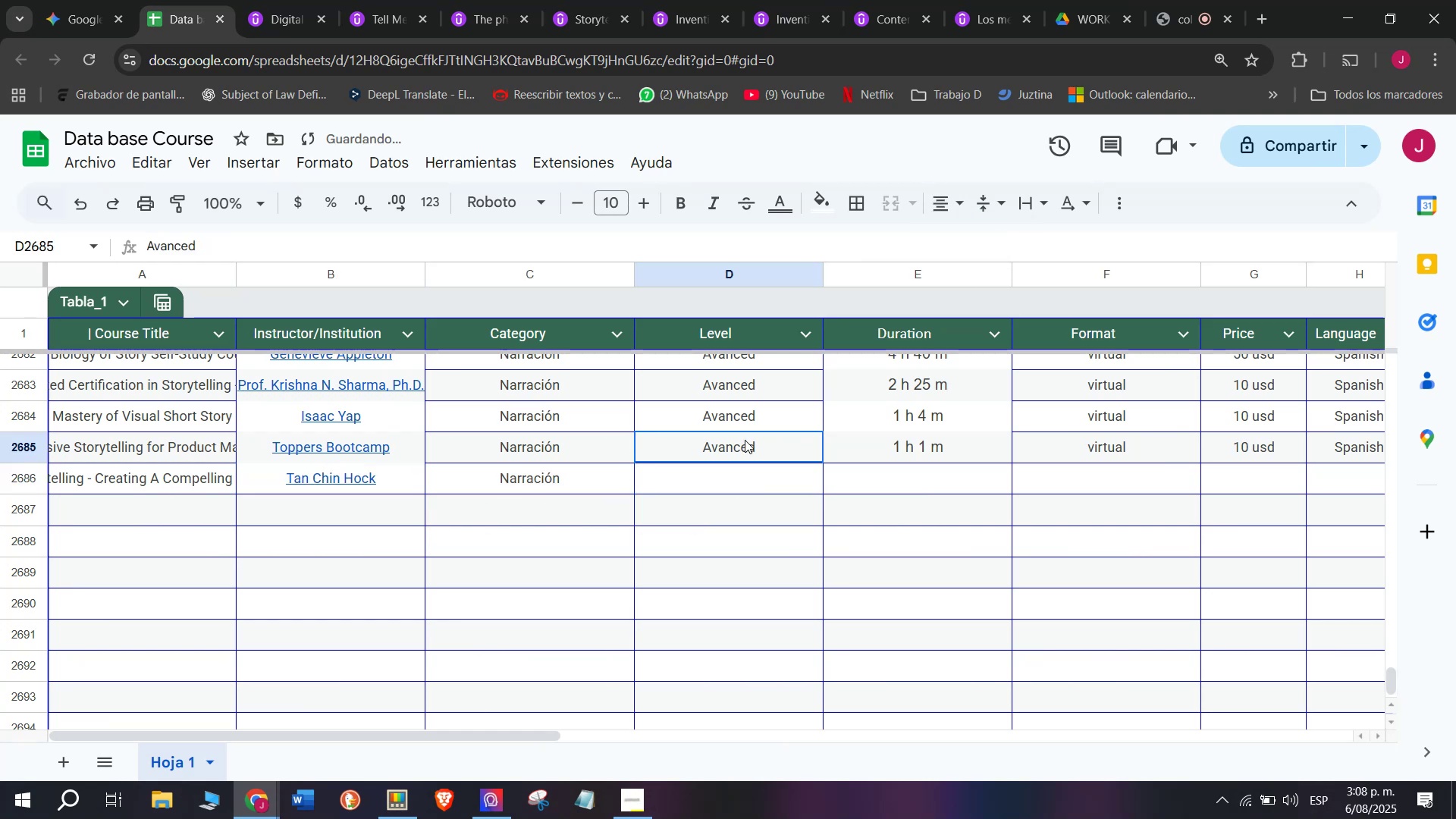 
key(Break)
 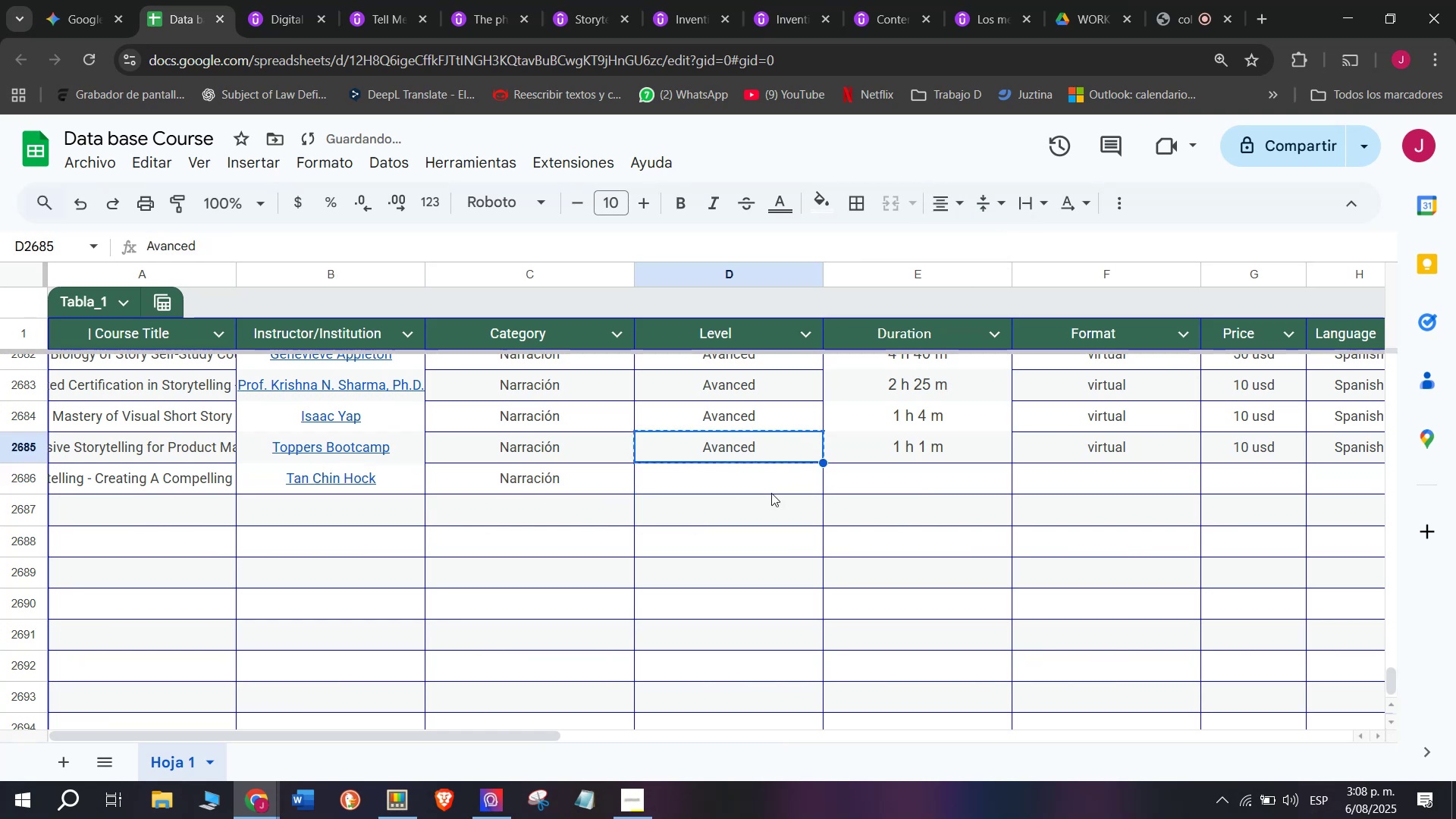 
key(Control+C)
 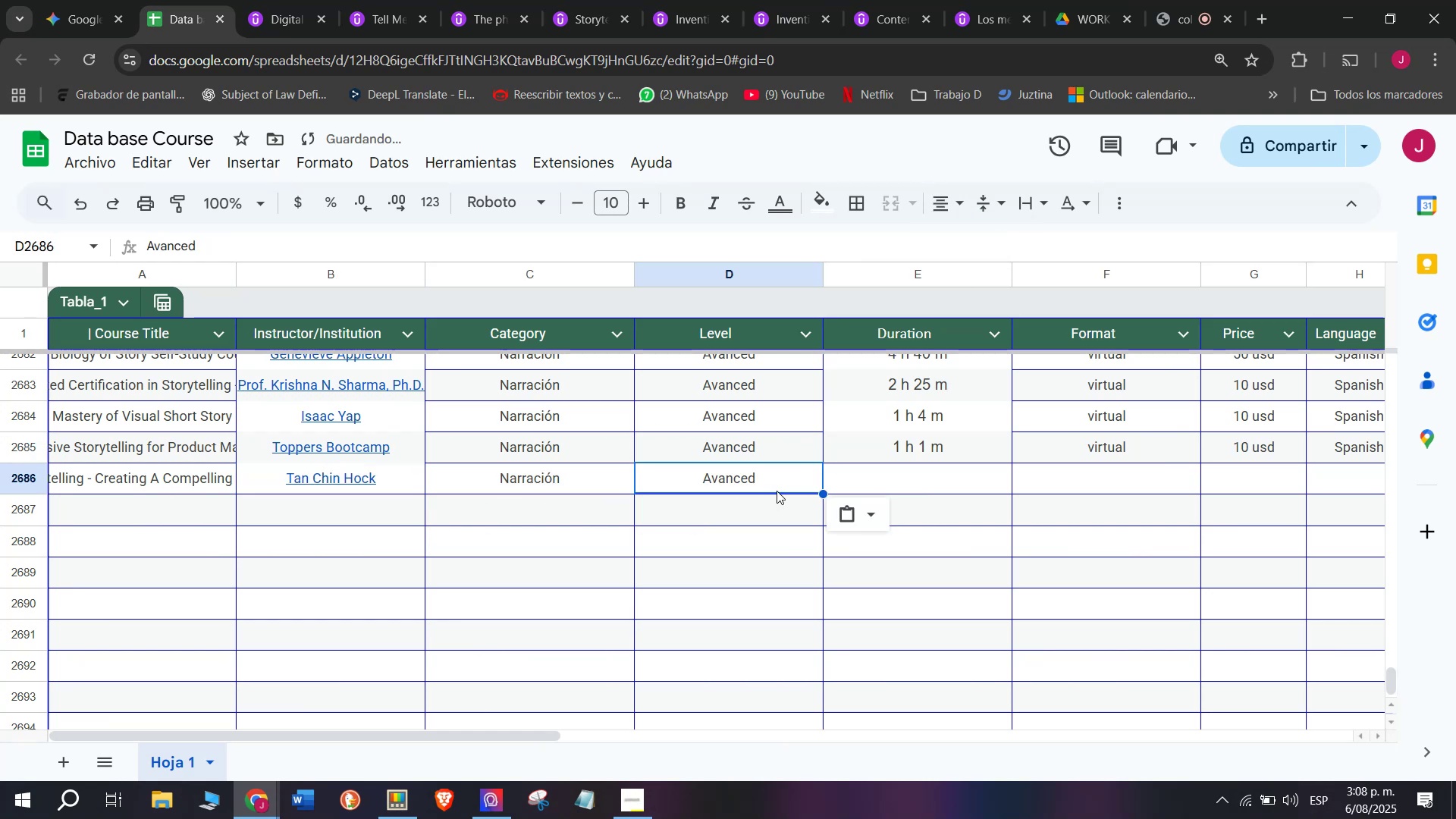 
key(Control+ControlLeft)
 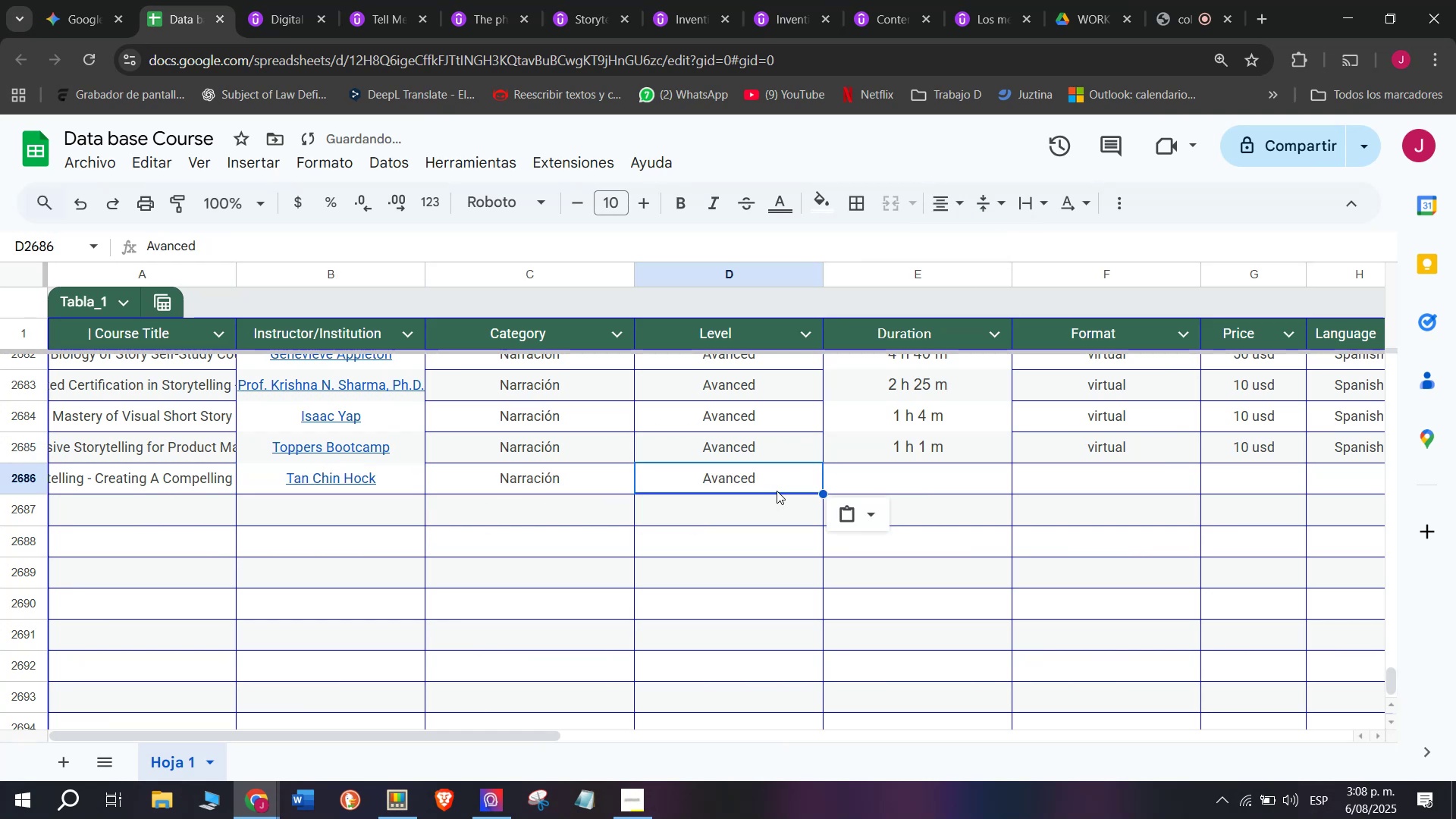 
triple_click([771, 493])
 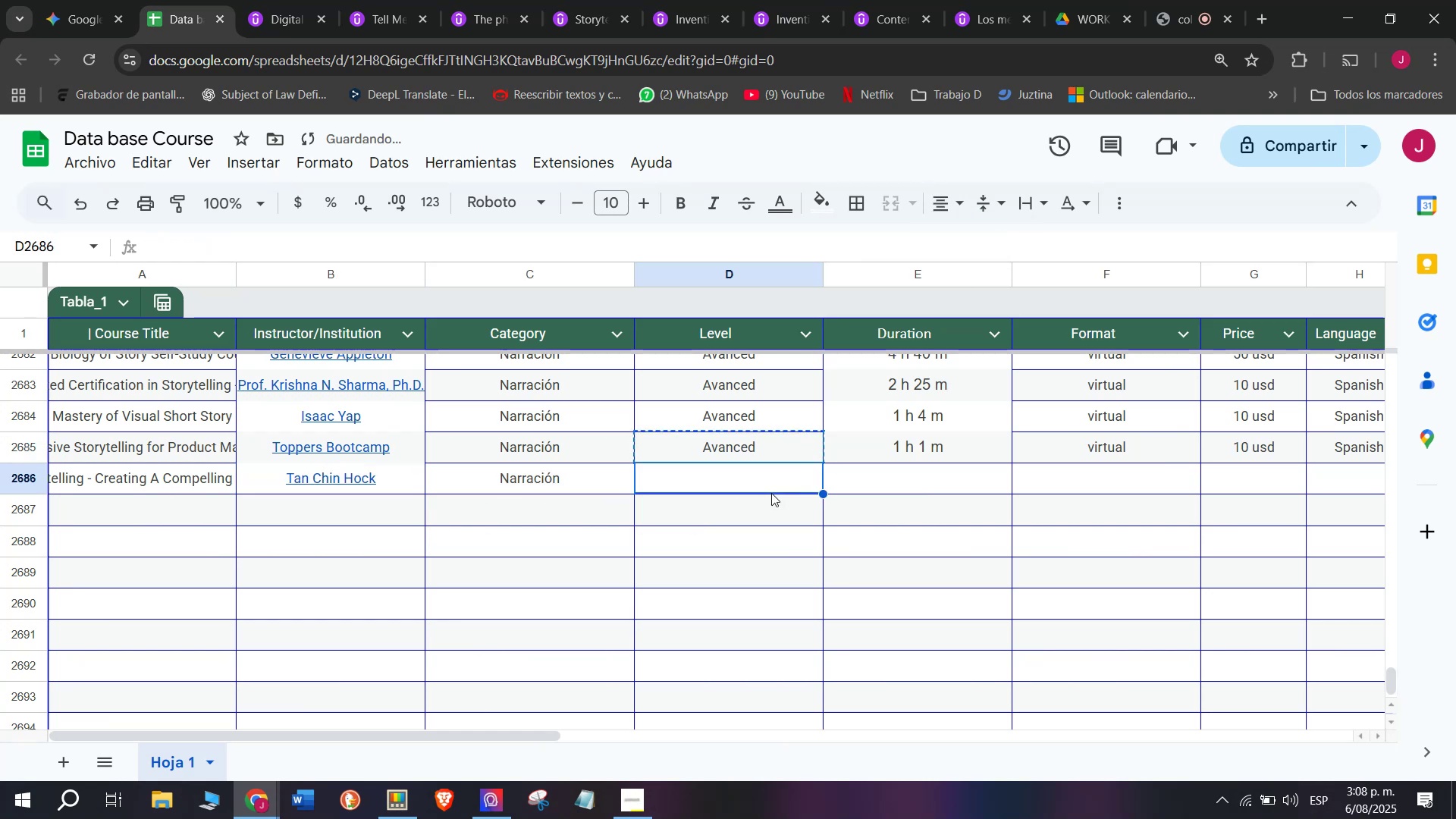 
key(Z)
 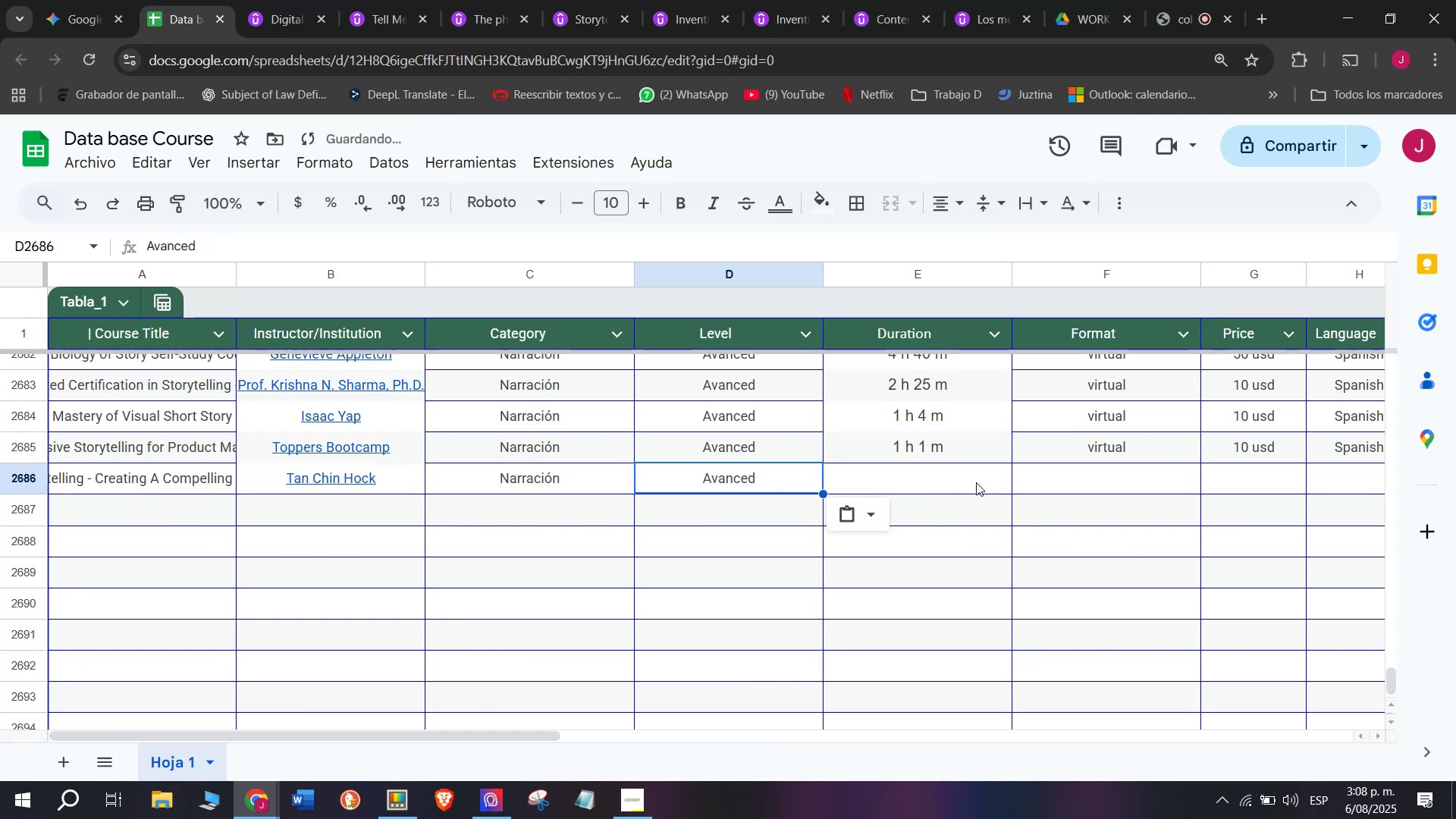 
key(Control+ControlLeft)
 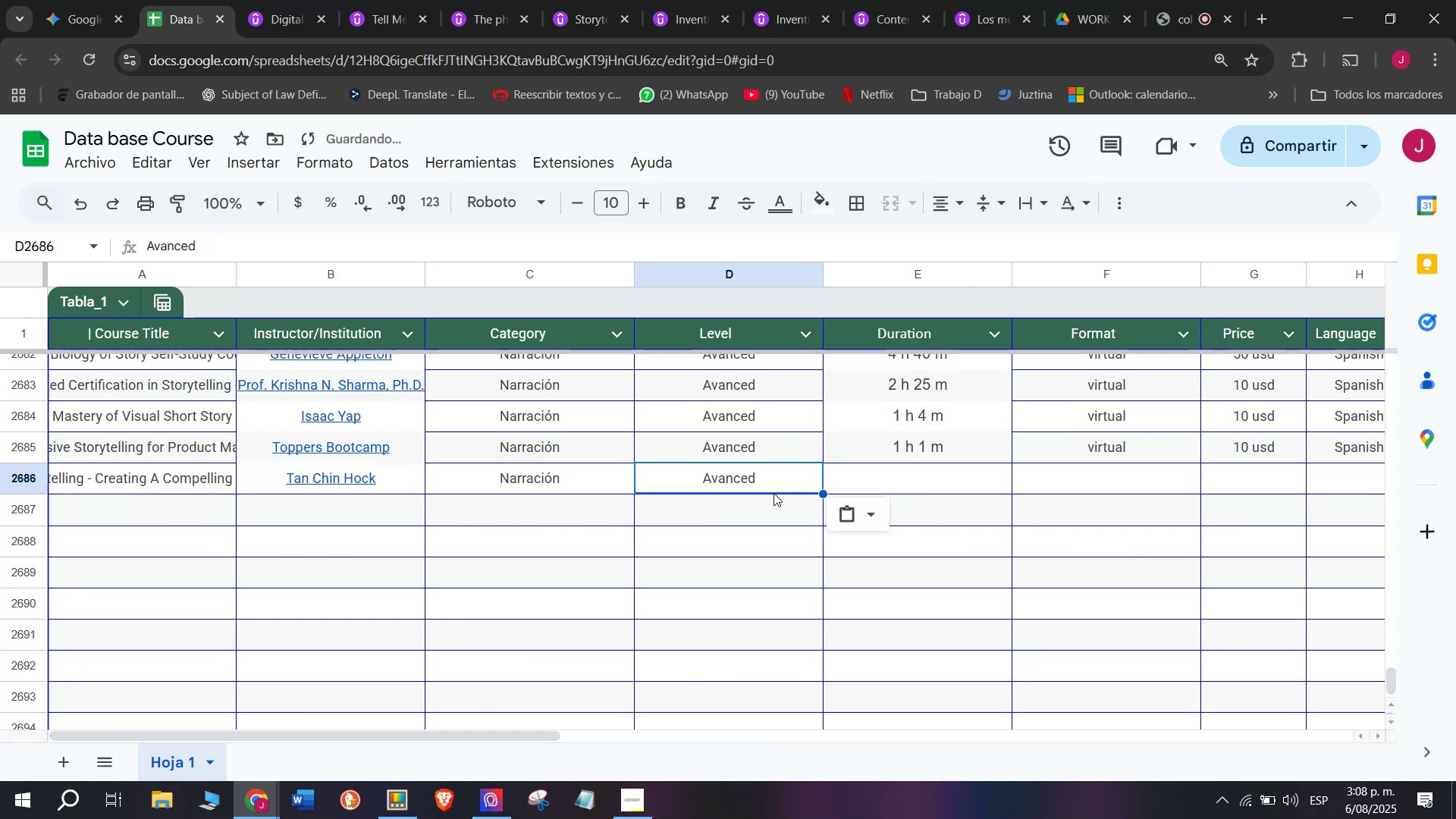 
key(Control+V)
 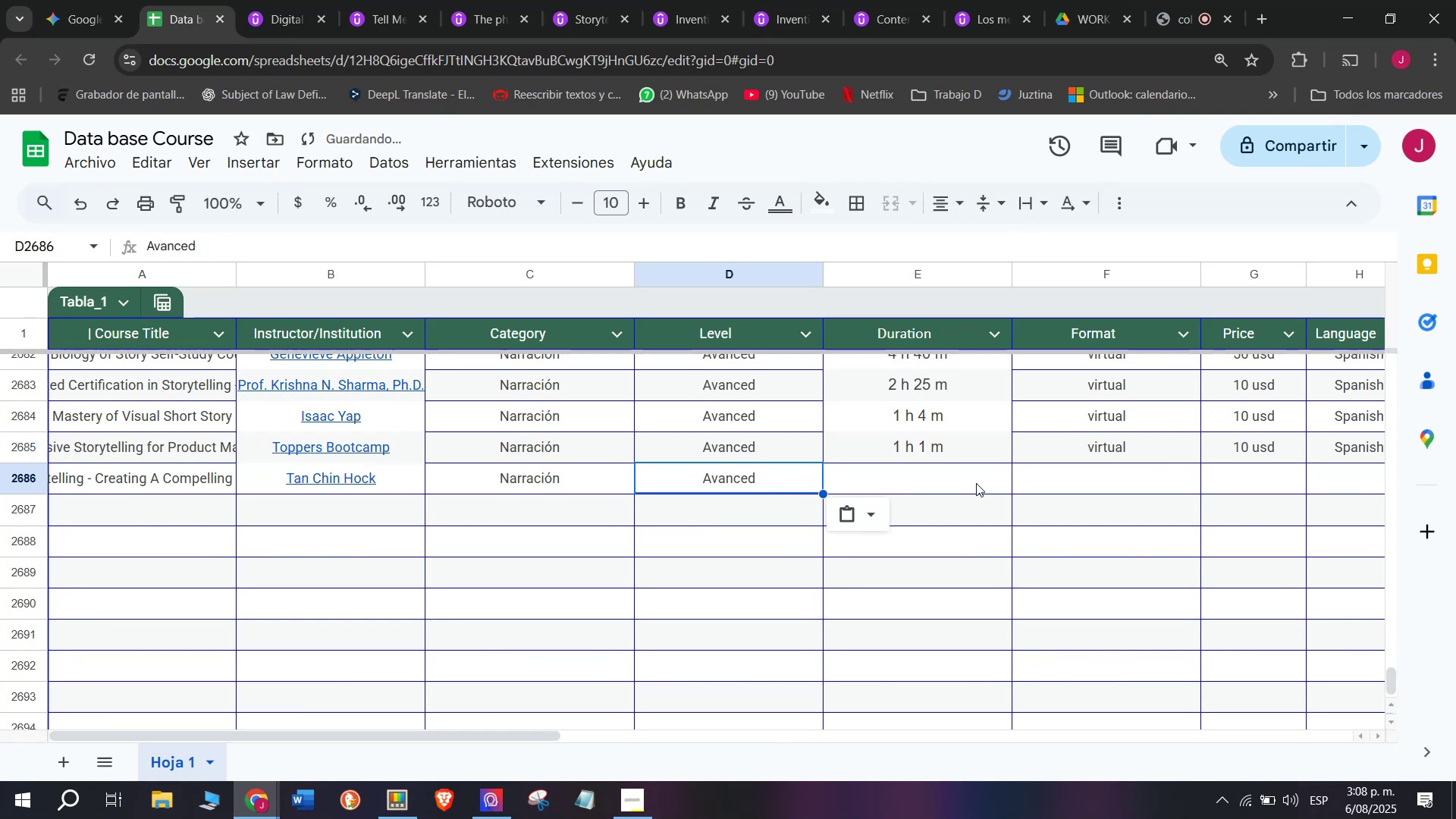 
left_click([976, 482])
 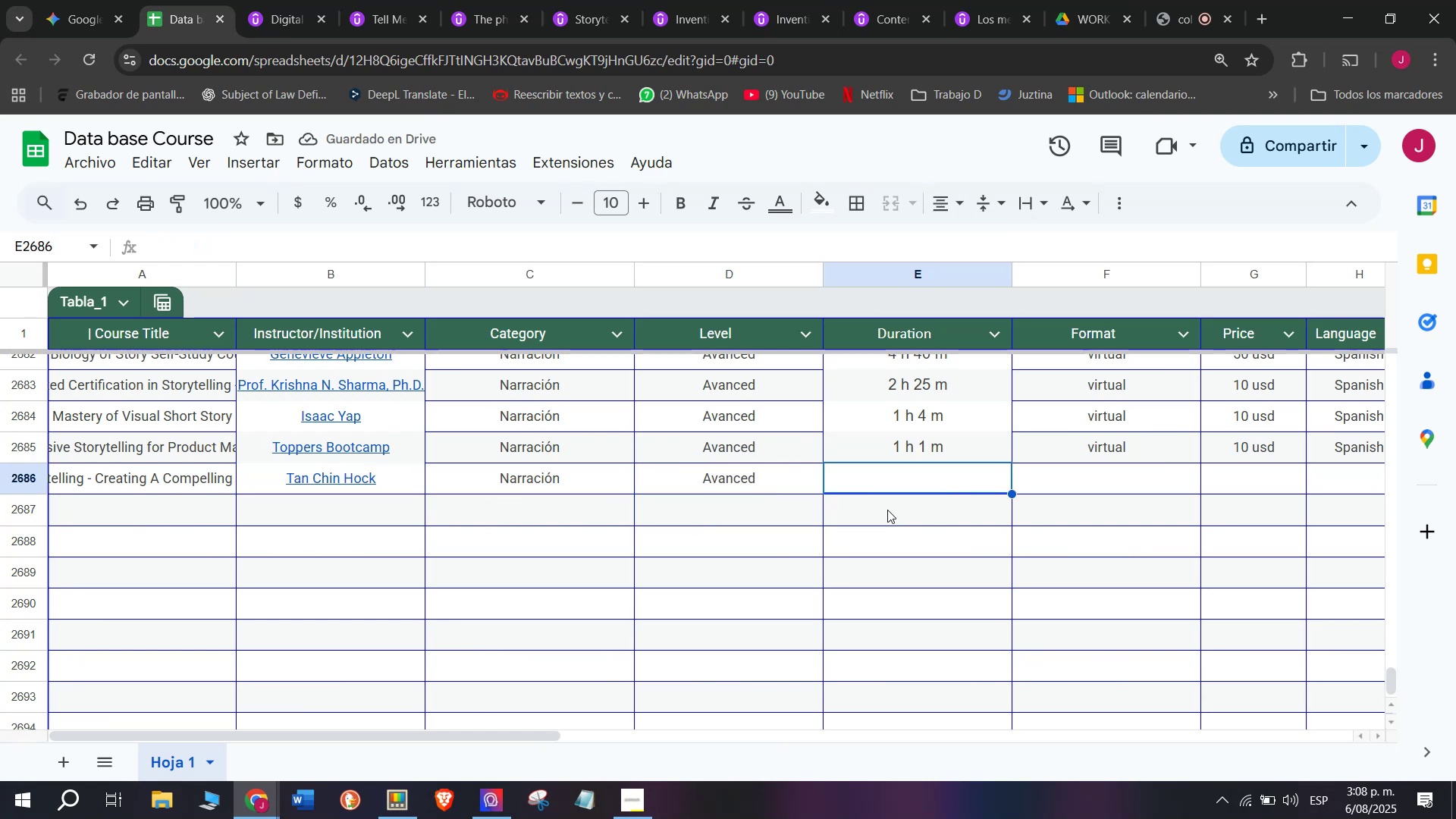 
left_click([257, 0])
 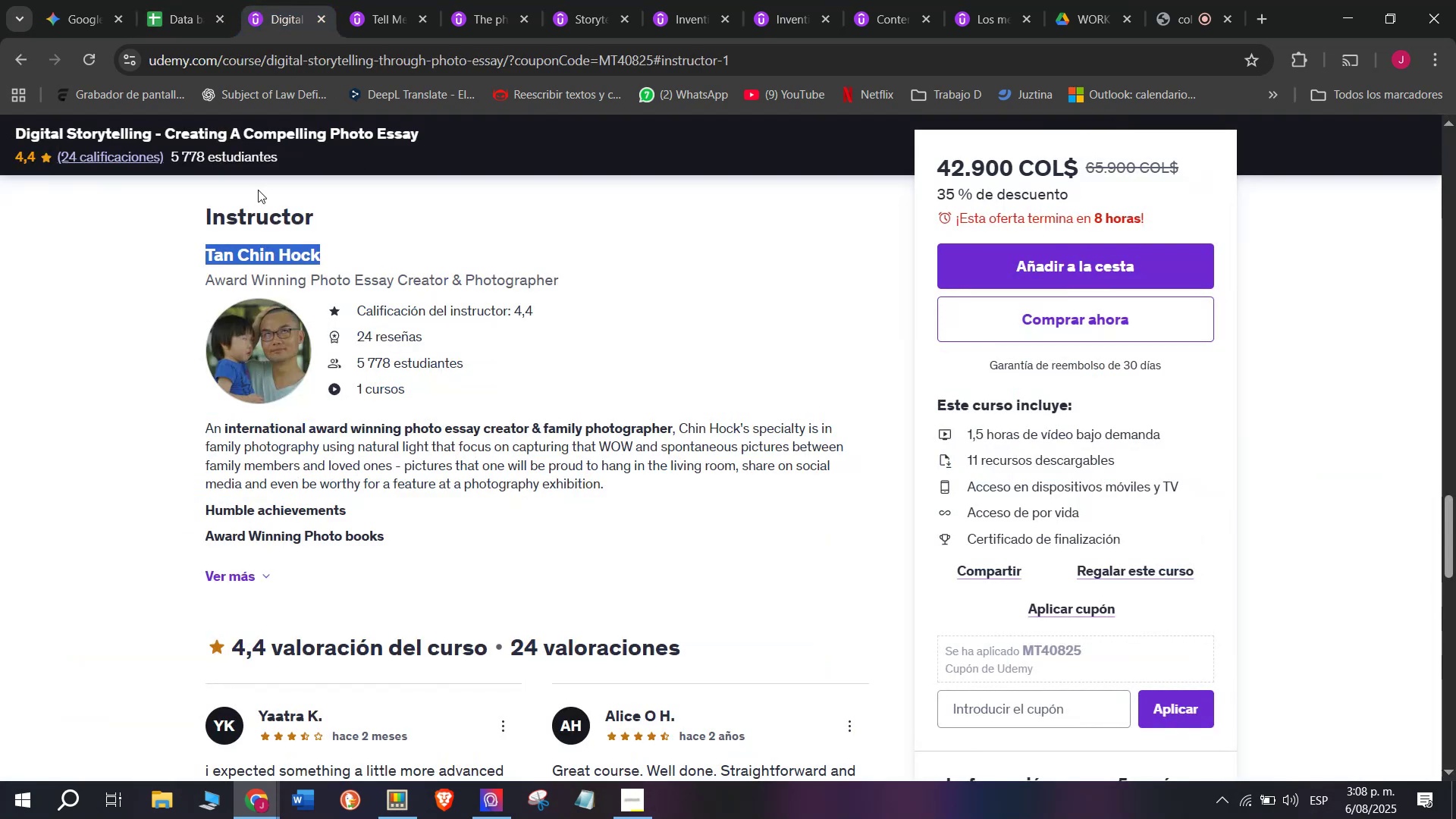 
scroll: coordinate [331, 490], scroll_direction: up, amount: 10.0
 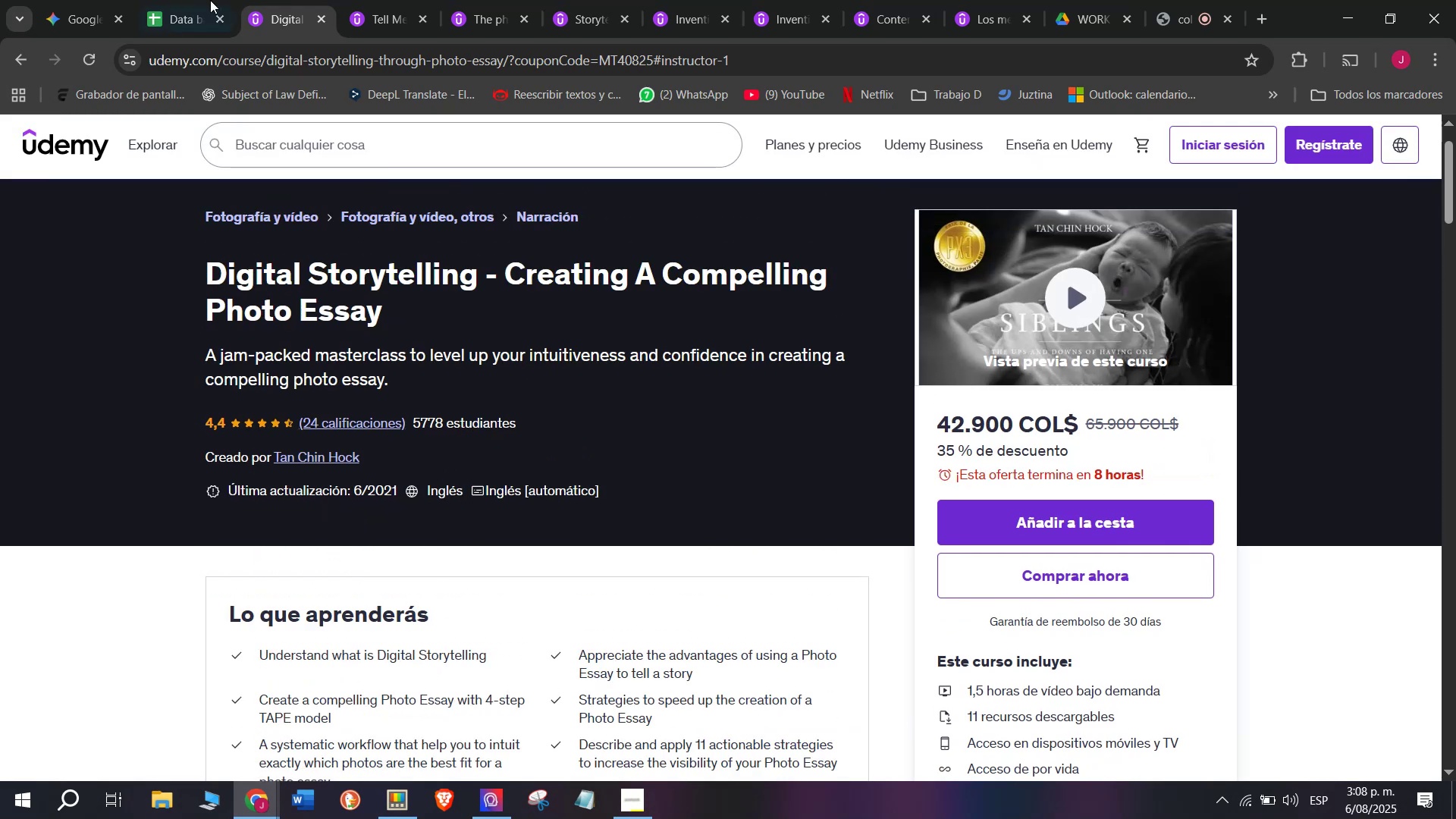 
left_click([209, 0])
 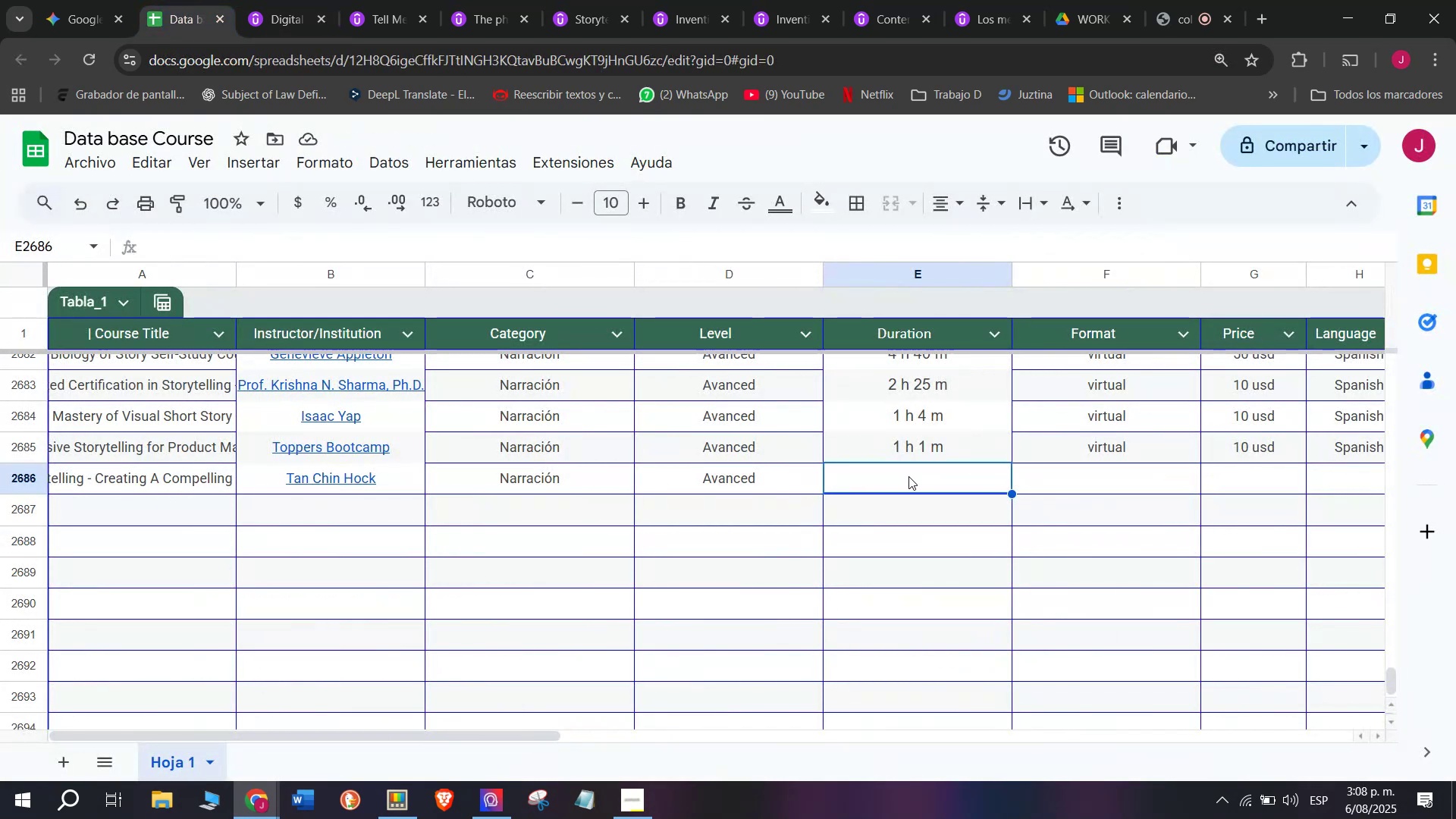 
left_click([271, 0])
 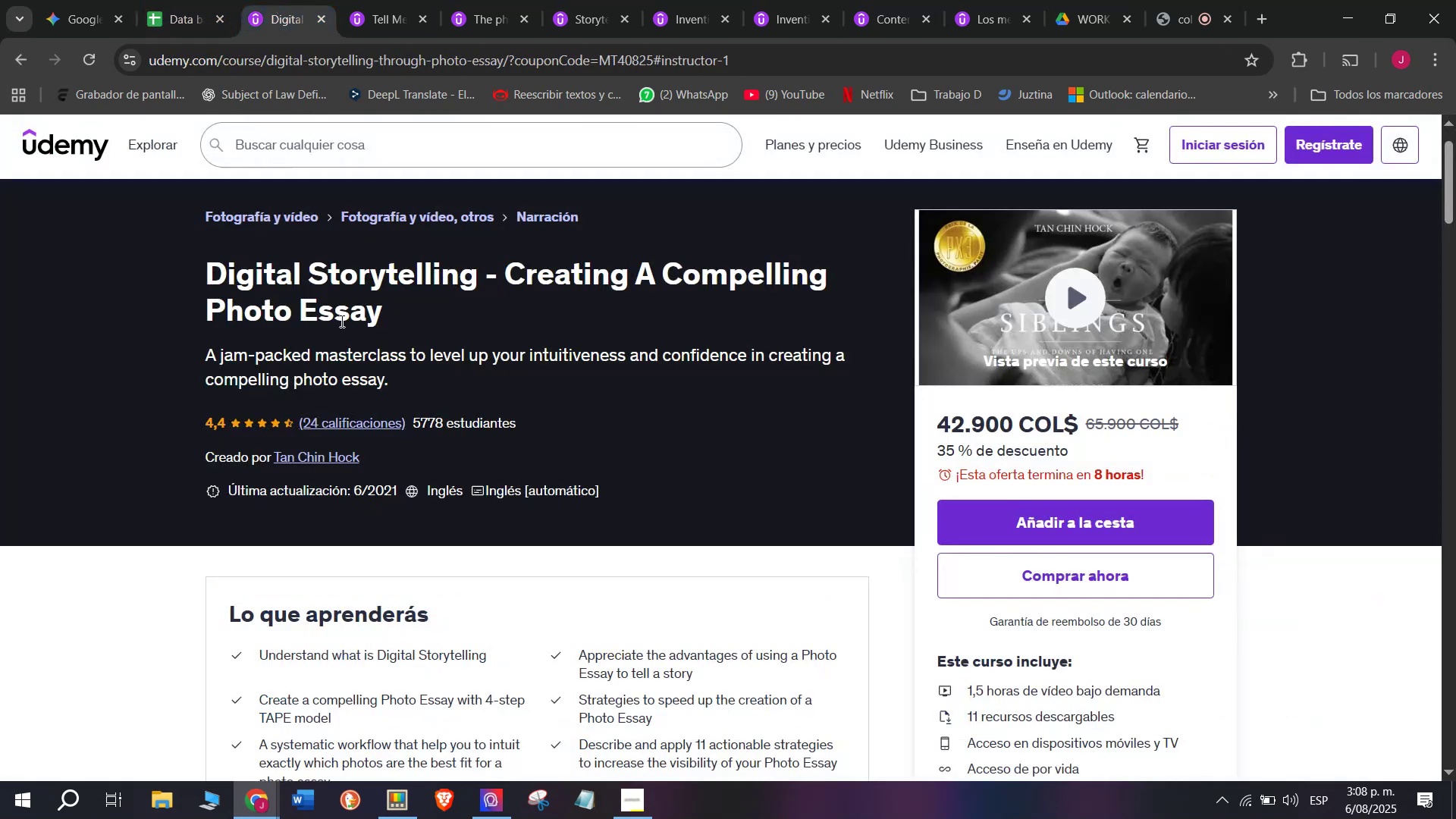 
scroll: coordinate [363, 394], scroll_direction: up, amount: 2.0
 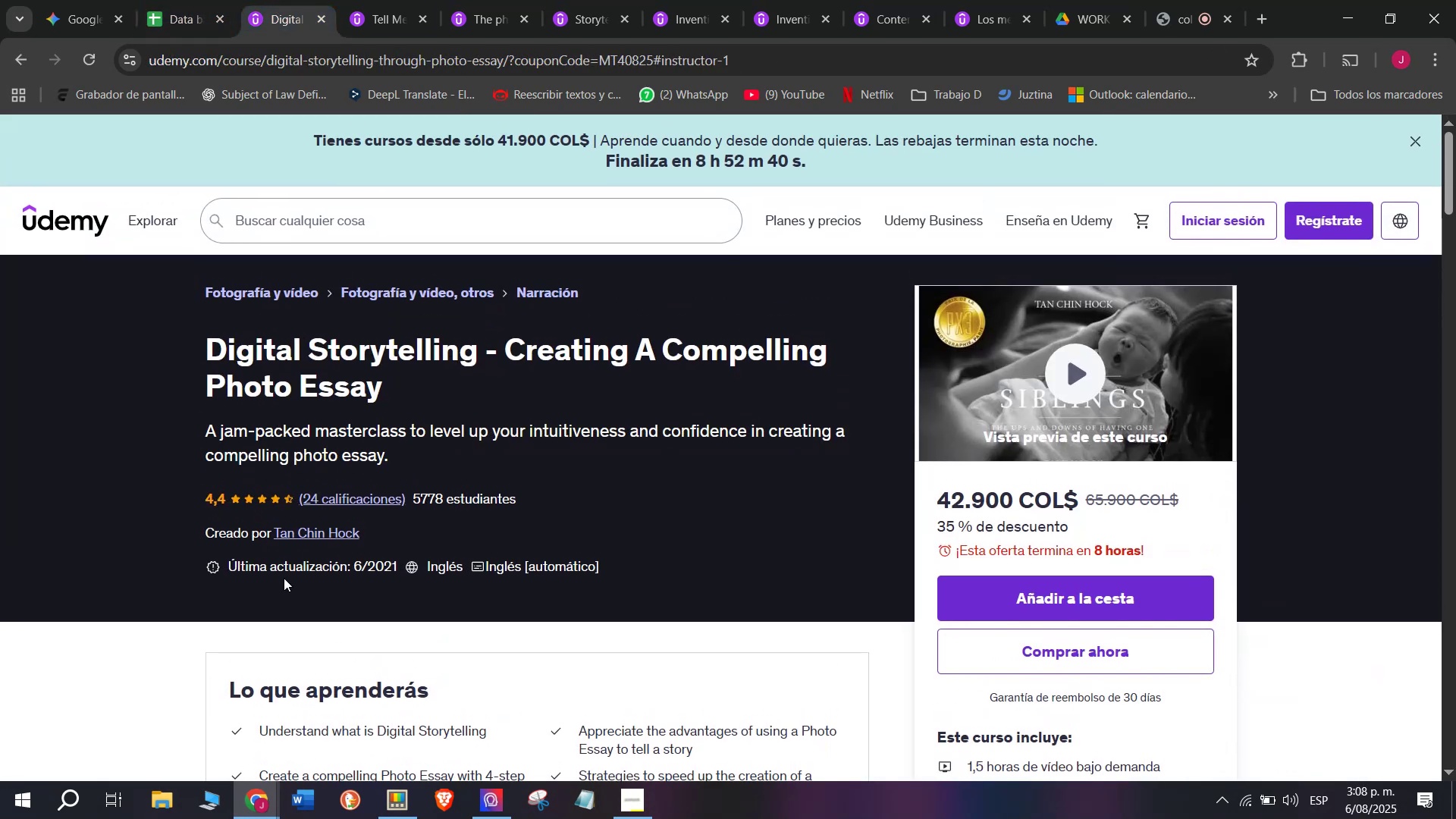 
scroll: coordinate [422, 529], scroll_direction: down, amount: 2.0
 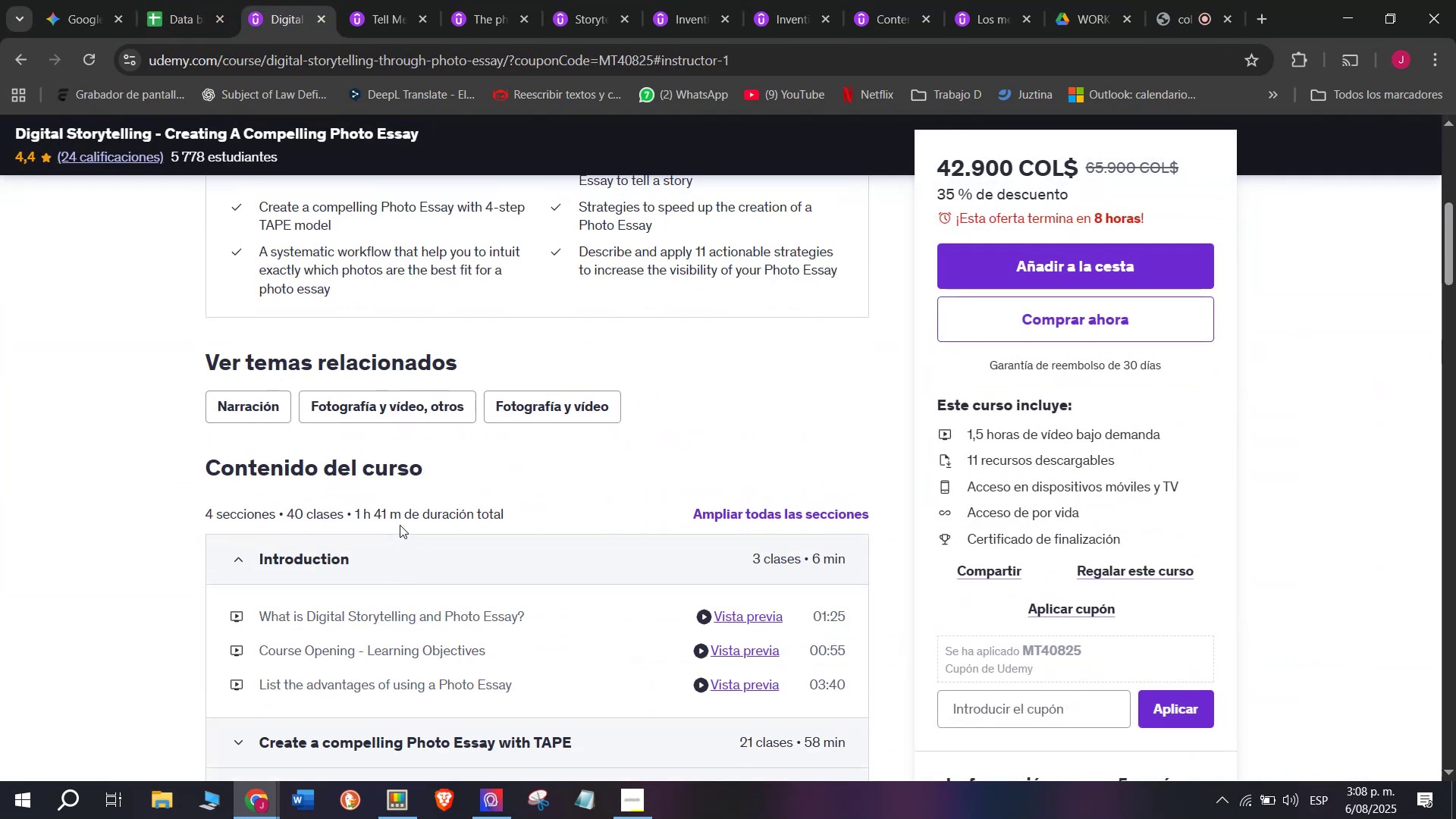 
left_click_drag(start_coordinate=[400, 522], to_coordinate=[357, 508])
 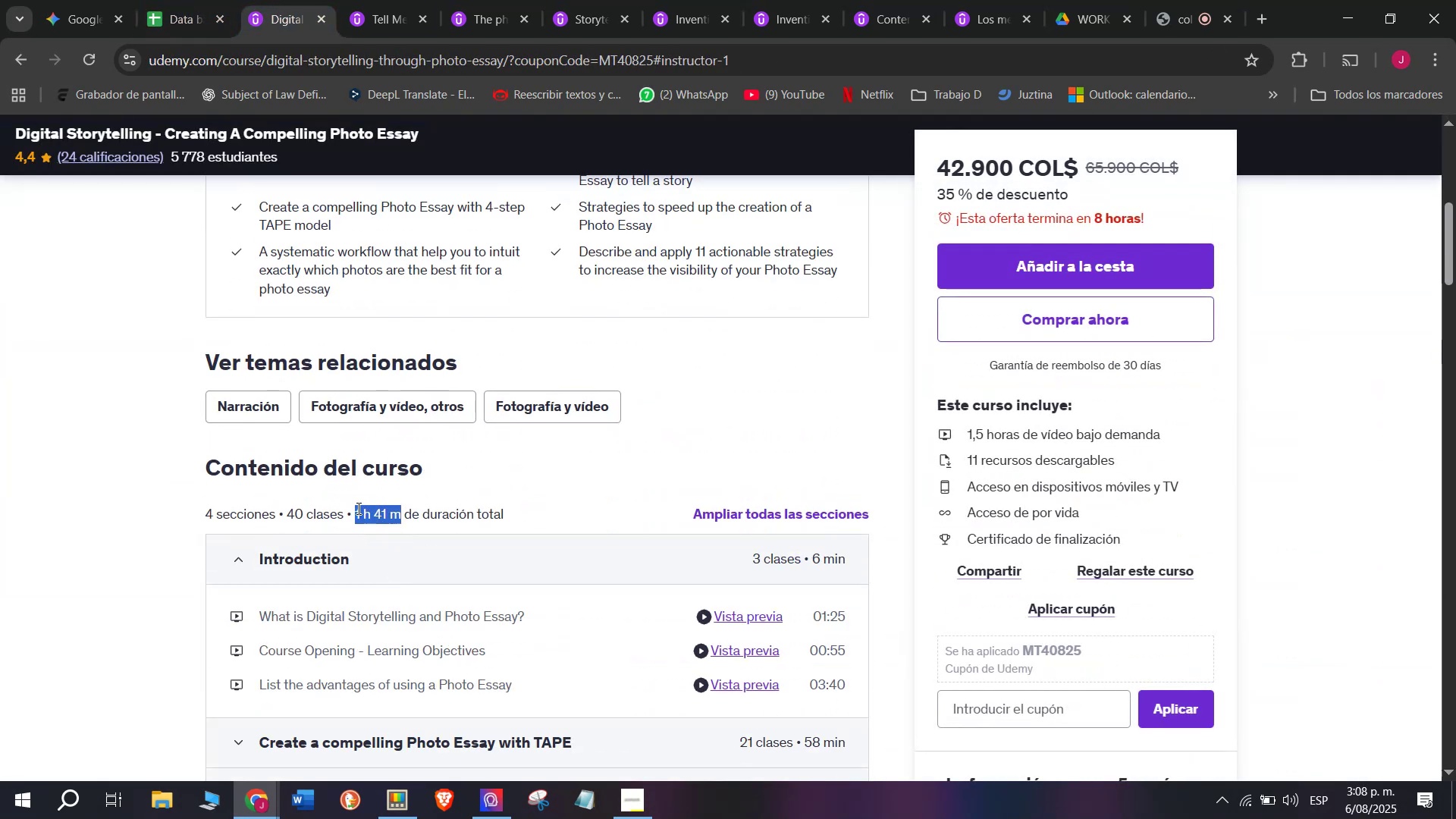 
key(Break)
 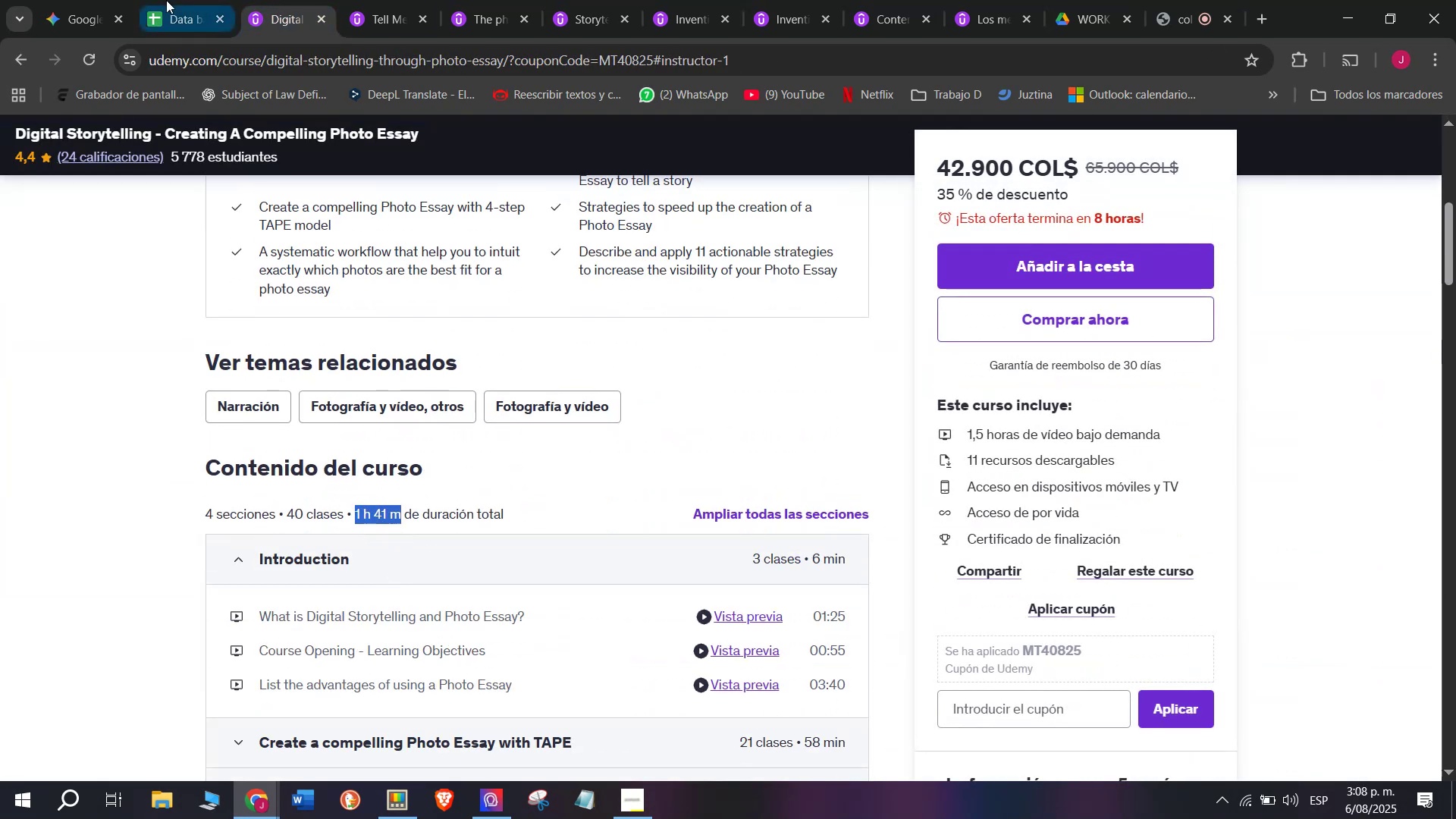 
key(Control+ControlLeft)
 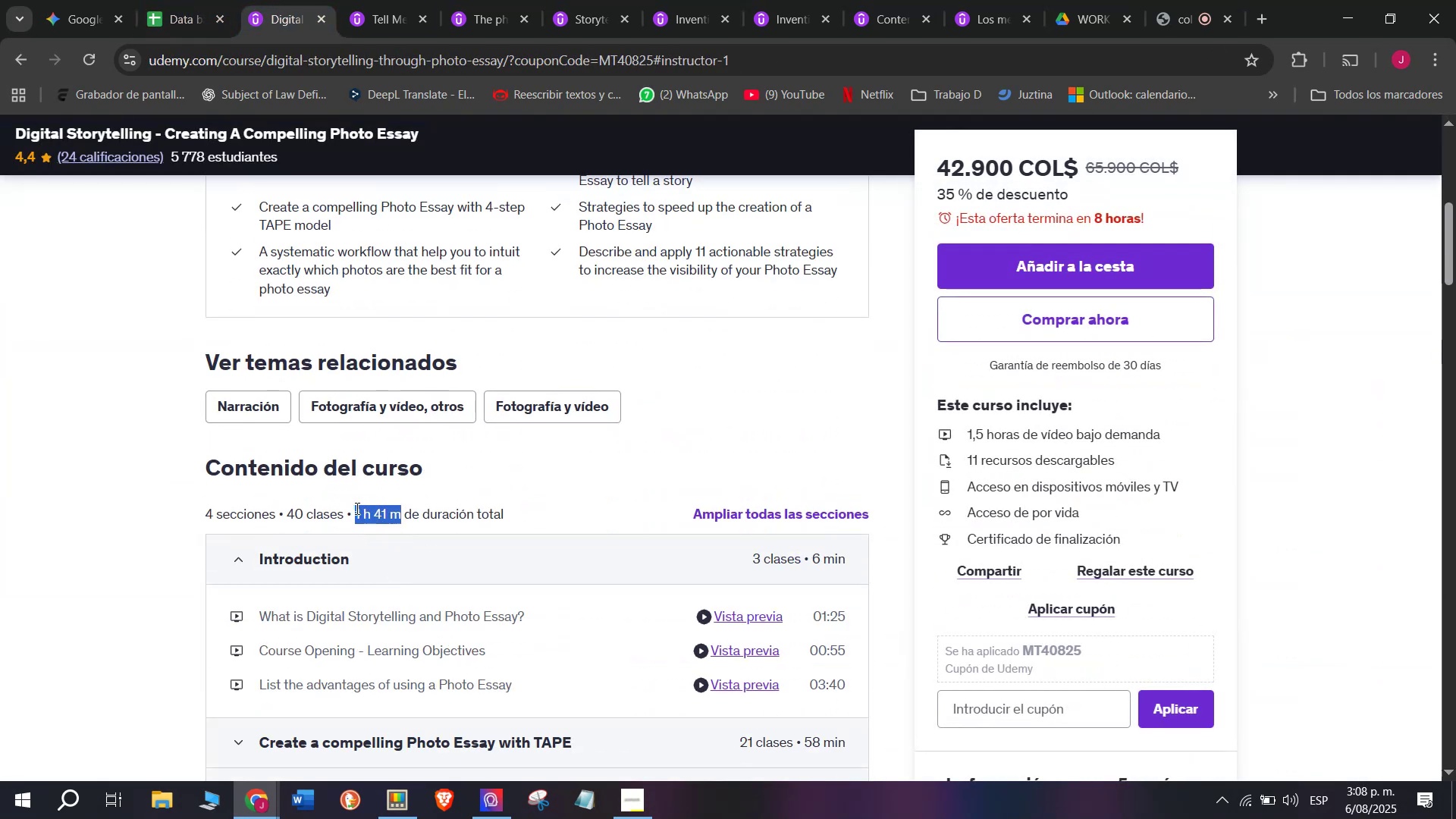 
key(Control+C)
 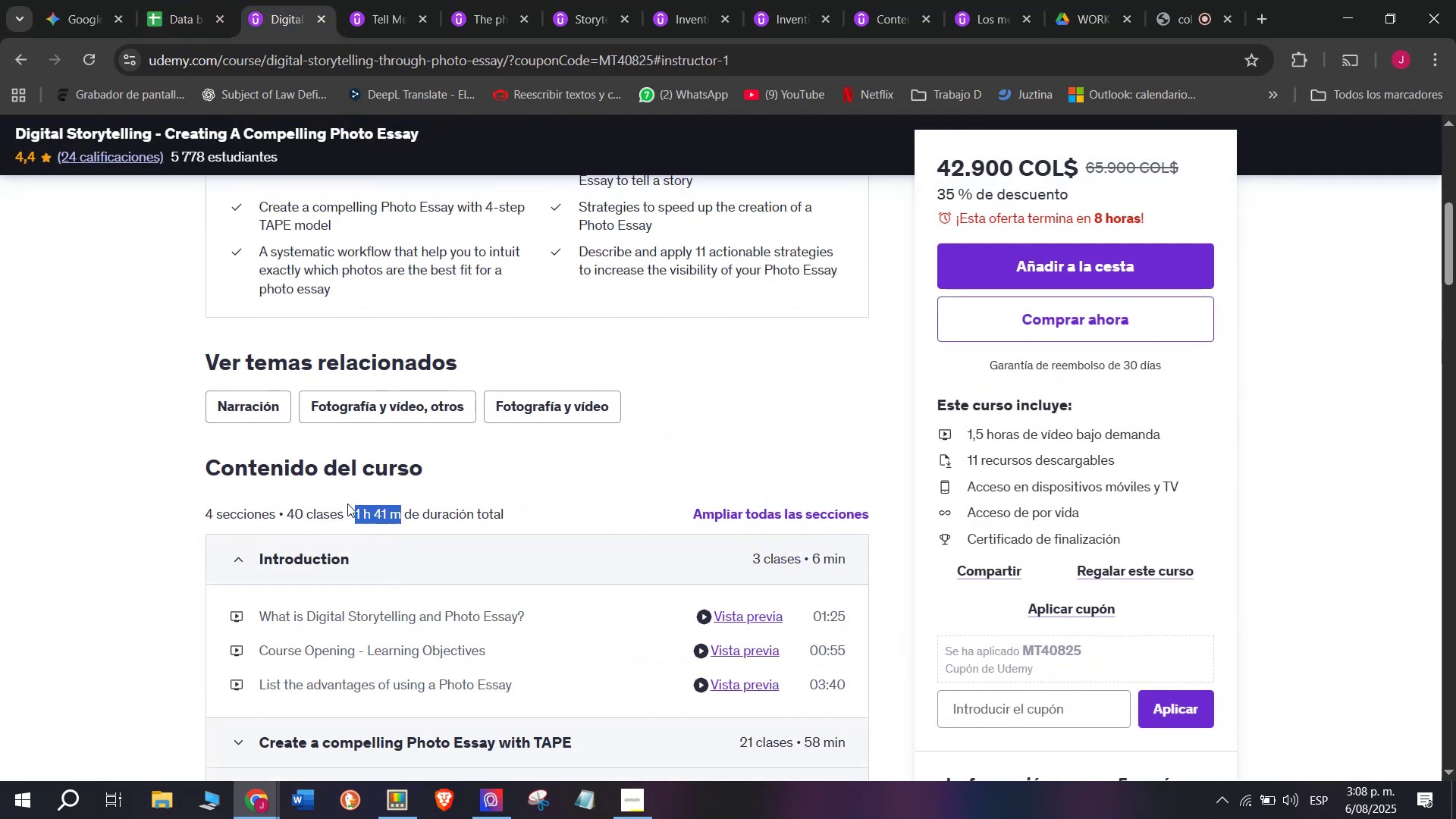 
key(Control+ControlLeft)
 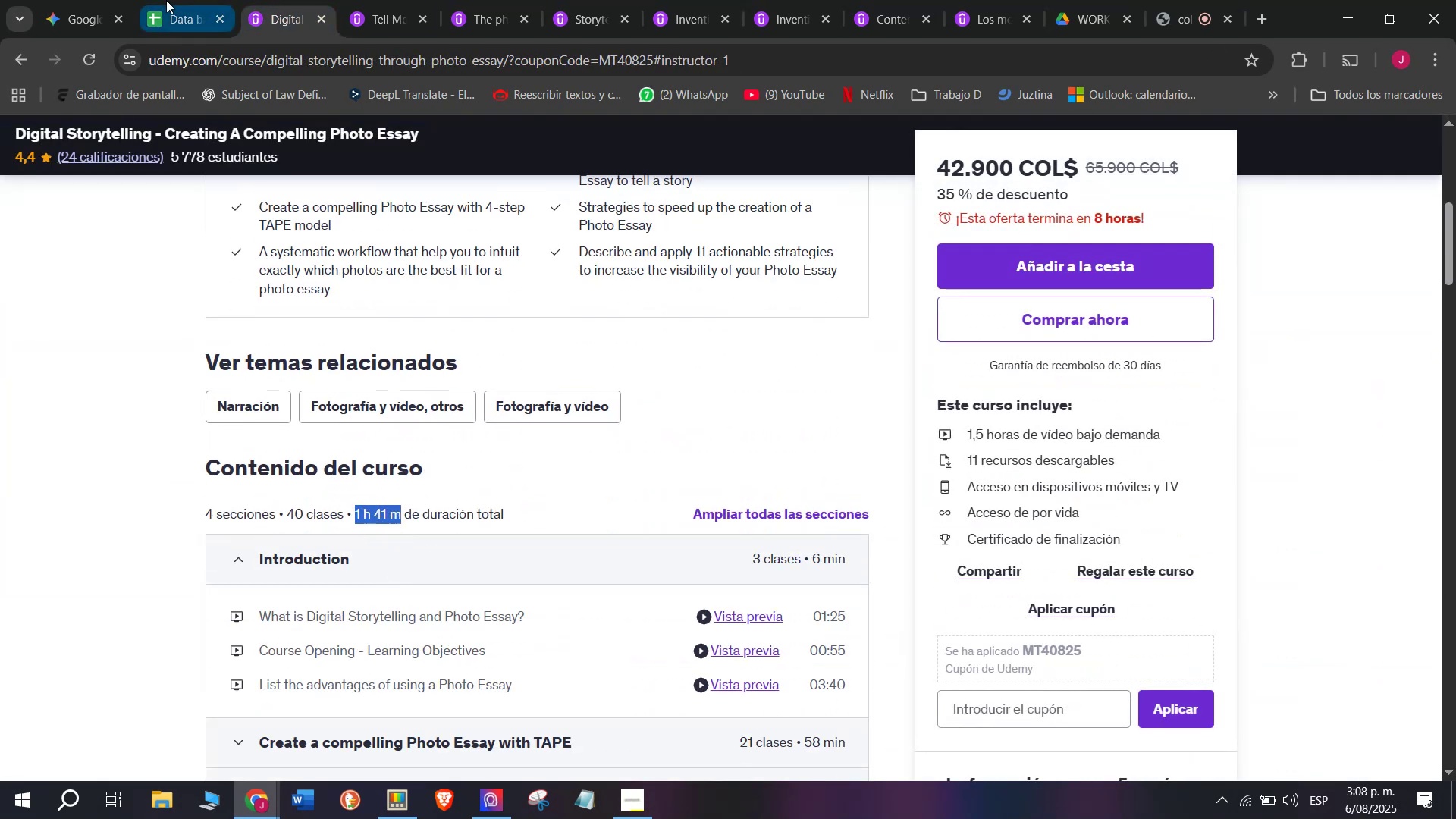 
key(Break)
 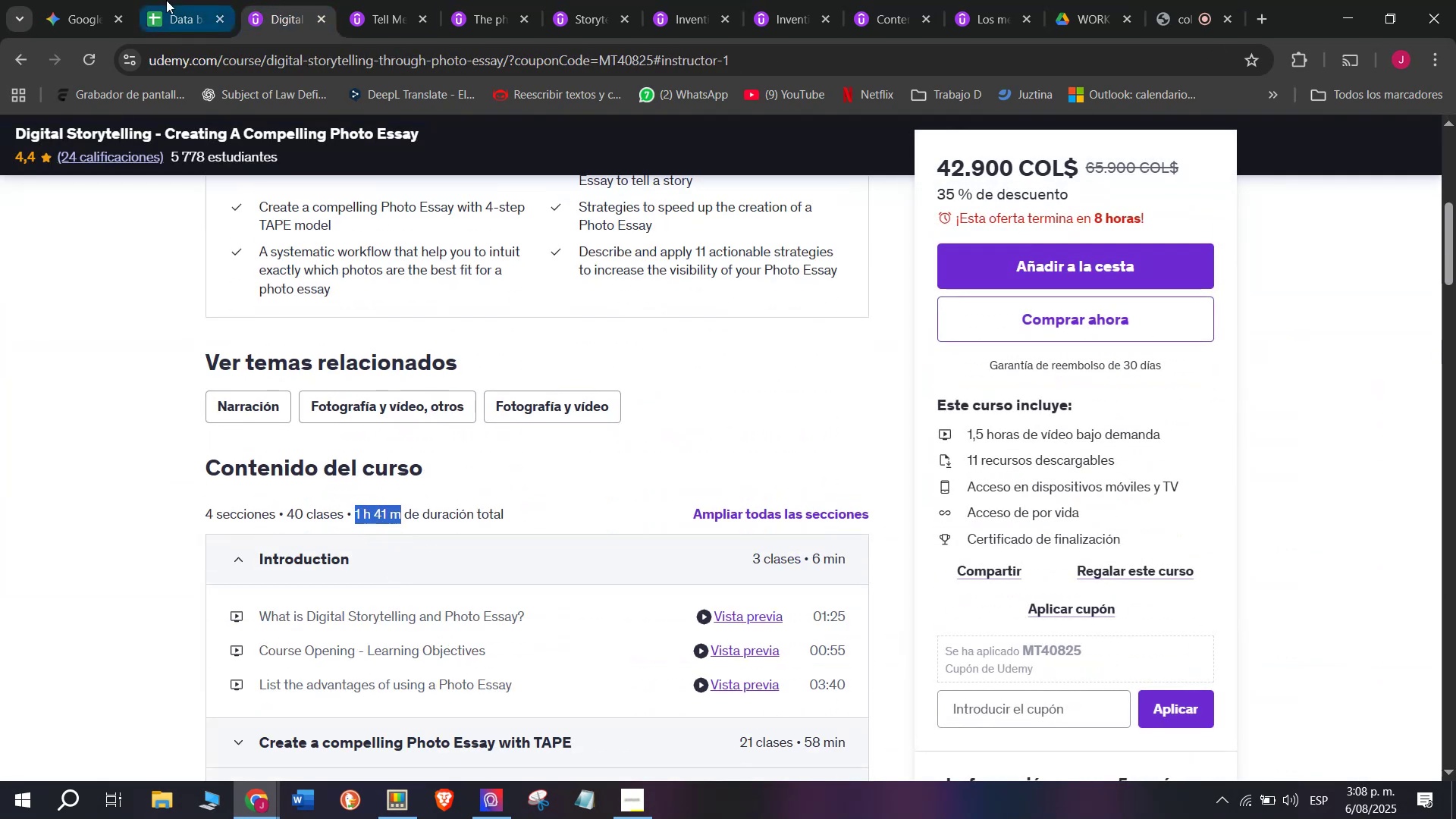 
key(Control+C)
 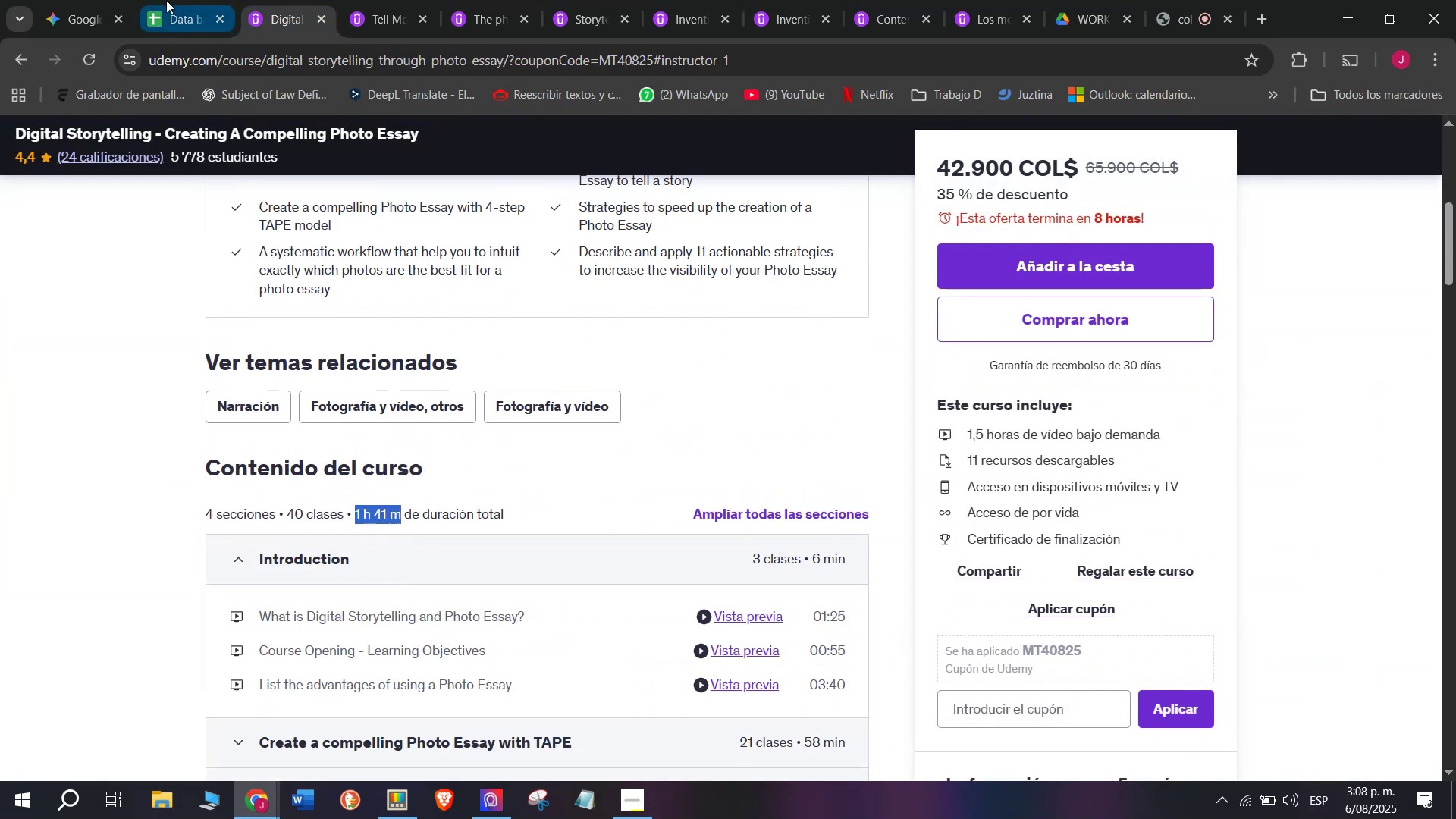 
left_click([166, 0])
 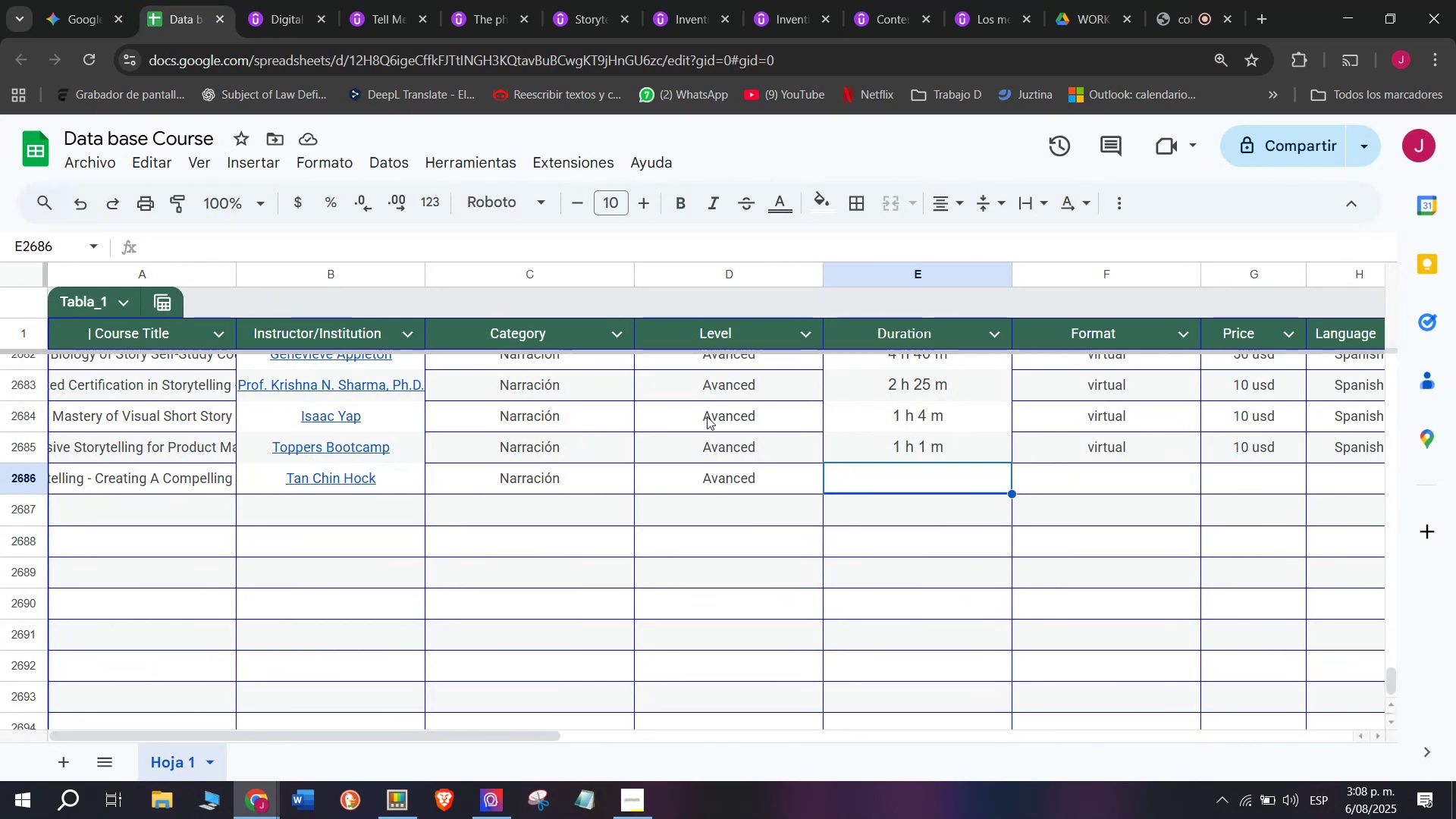 
key(Z)
 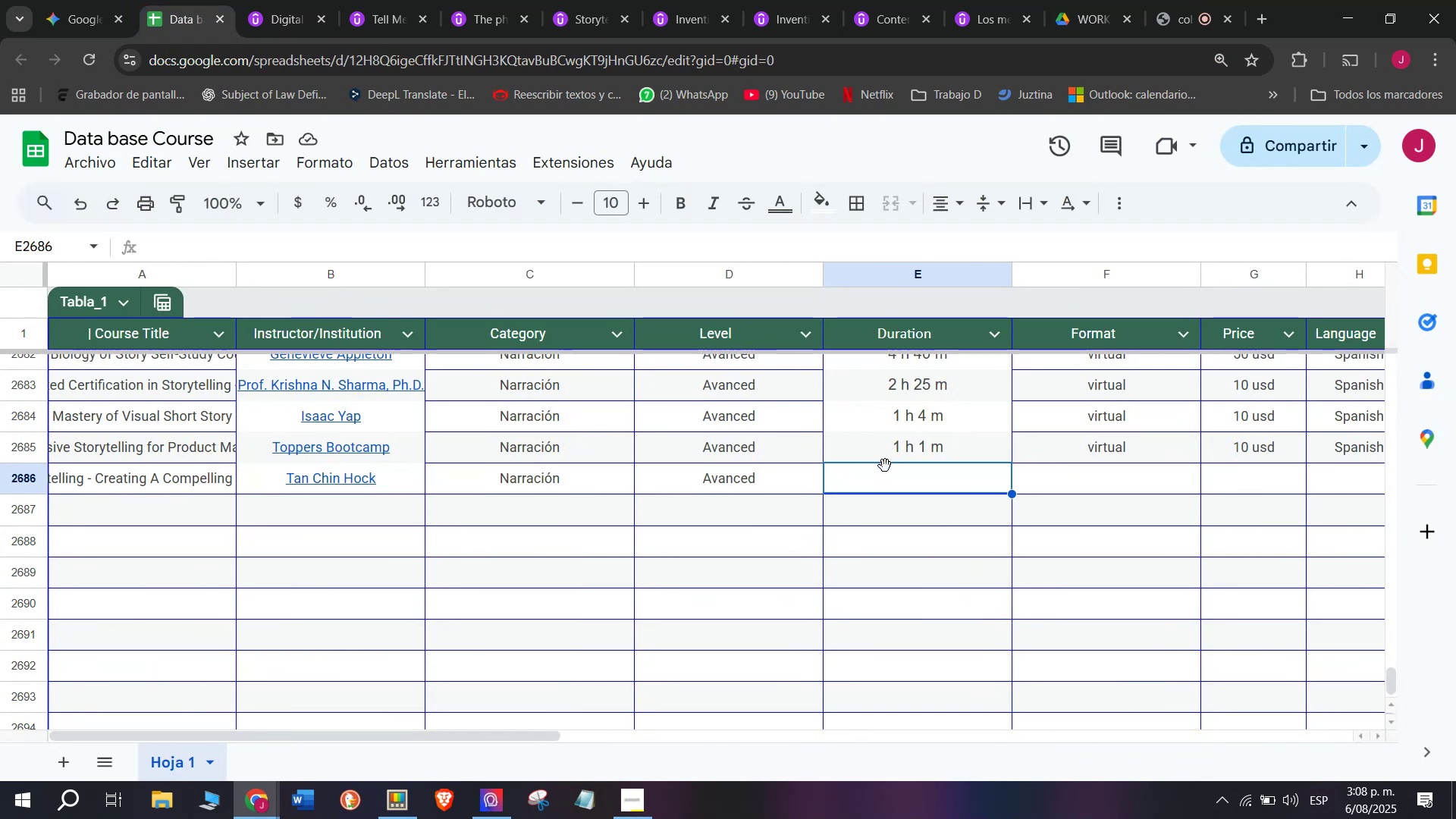 
key(Control+ControlLeft)
 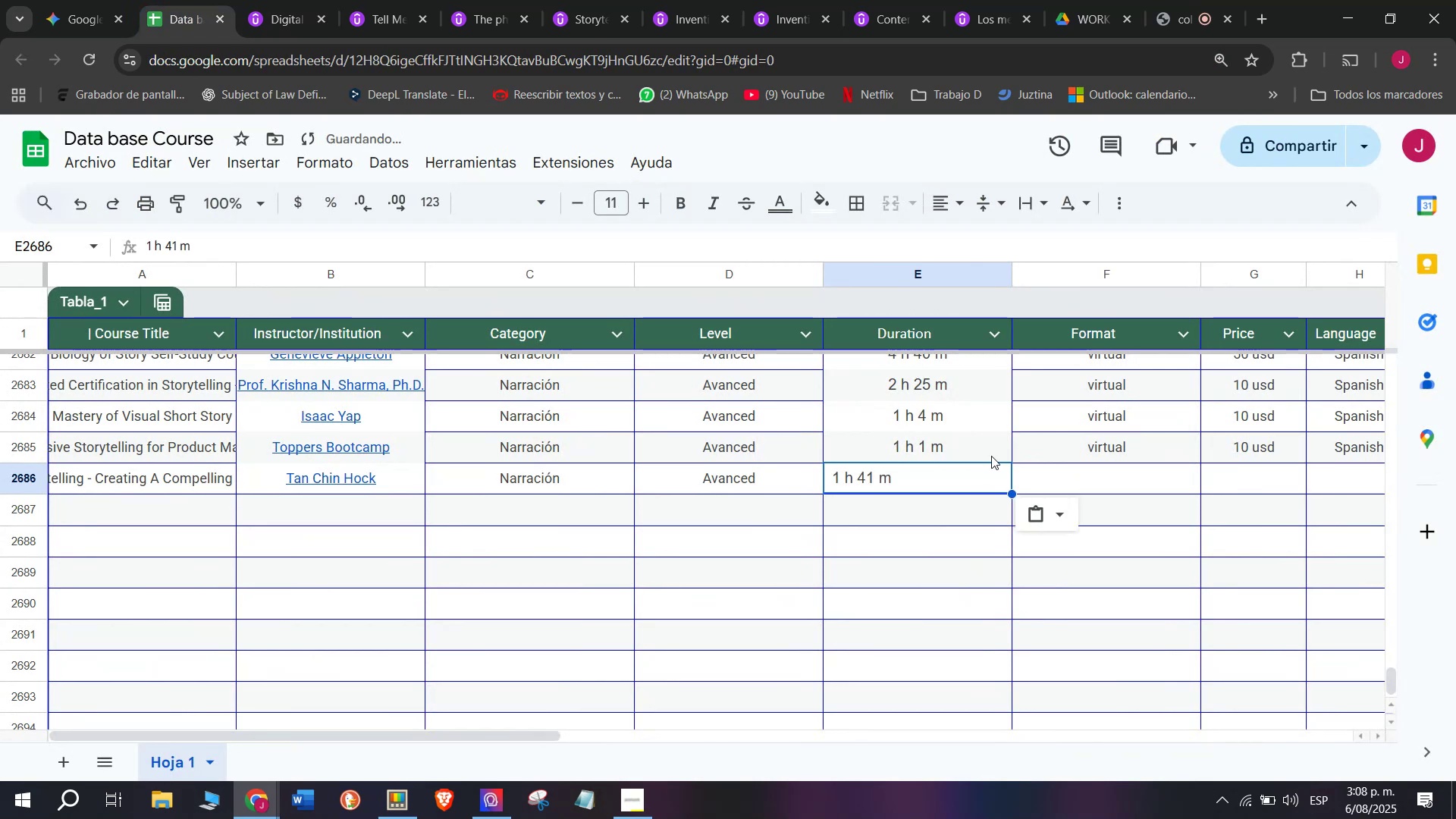 
key(Control+V)
 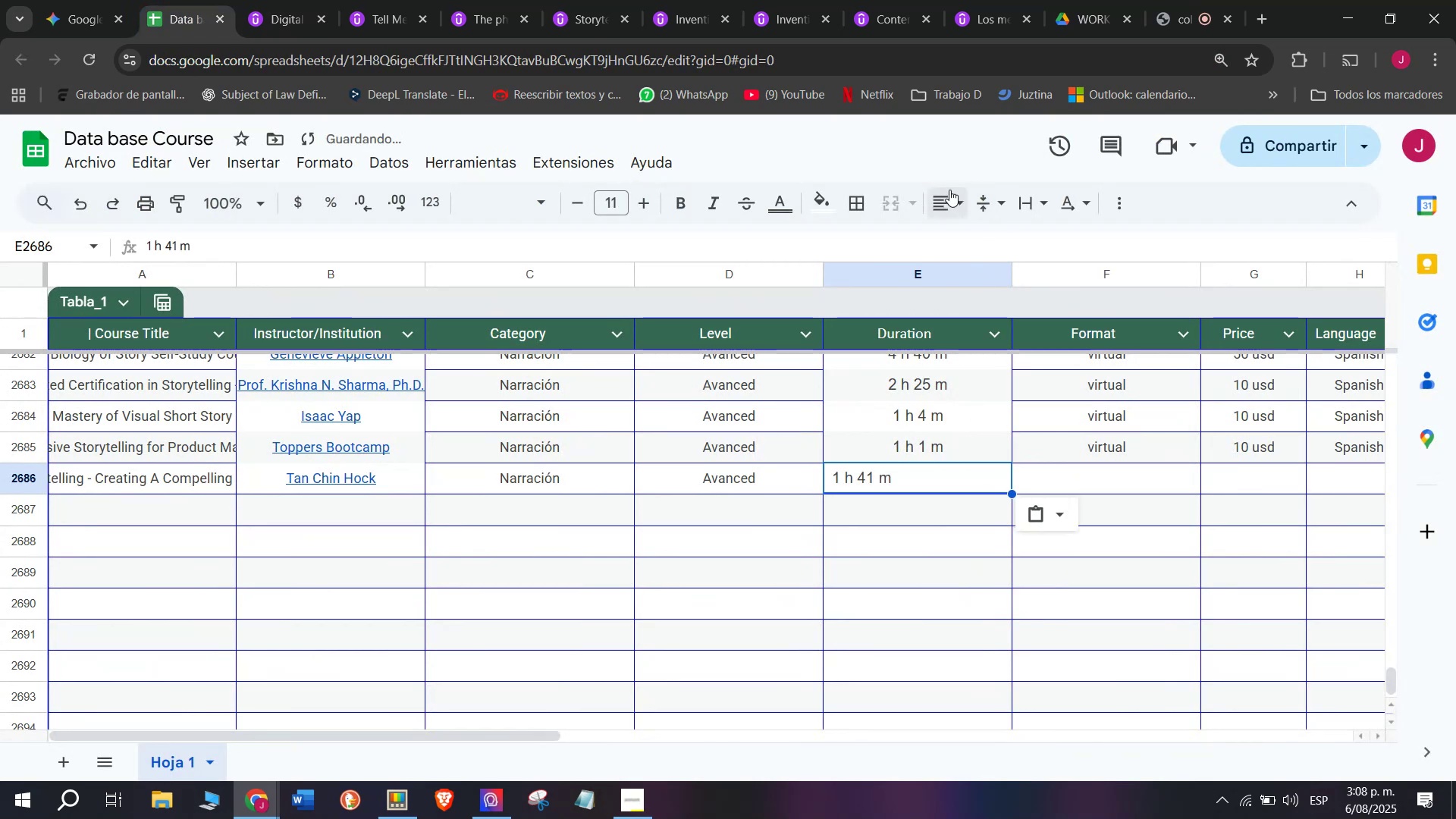 
double_click([978, 235])
 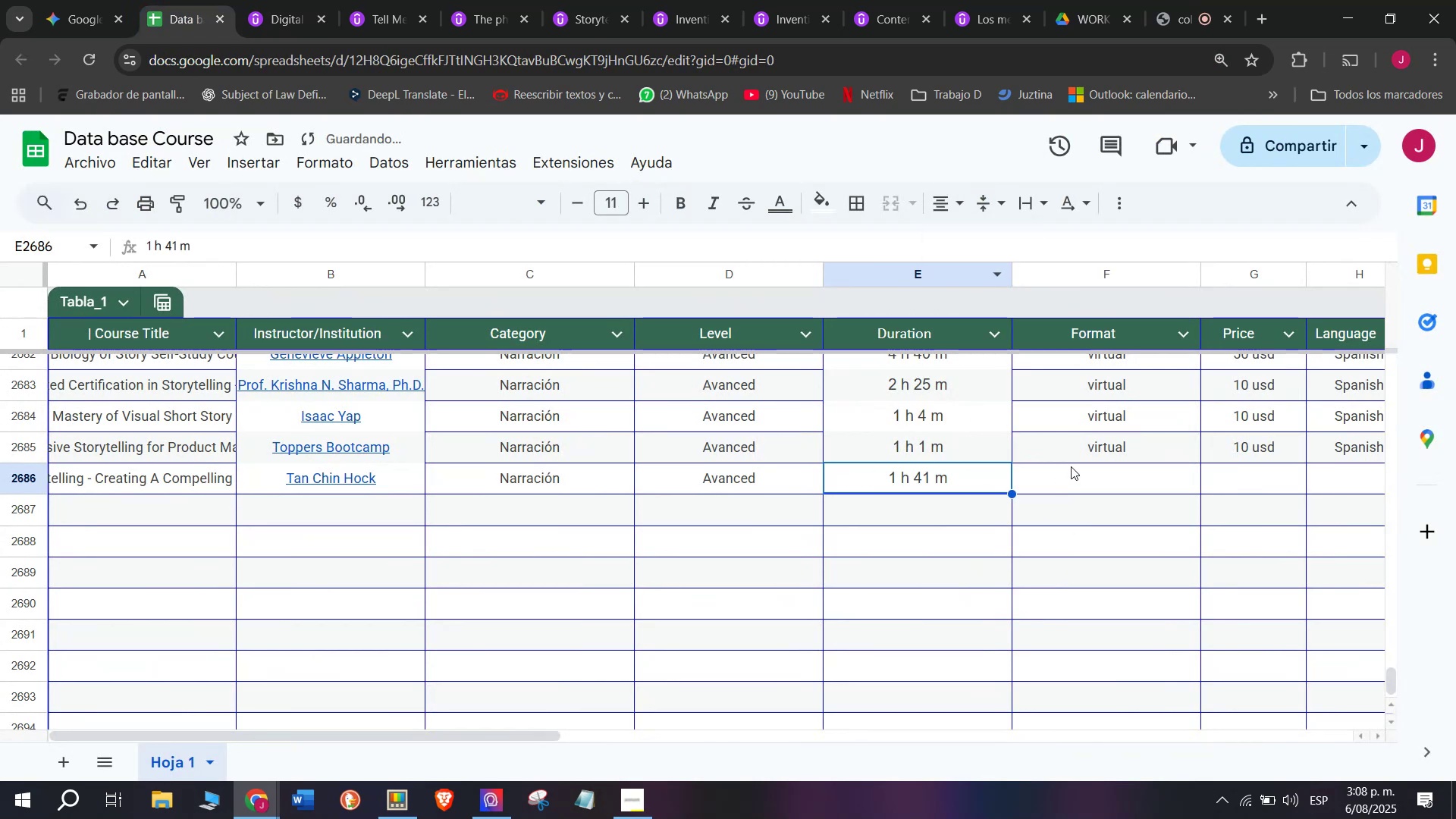 
left_click([1080, 443])
 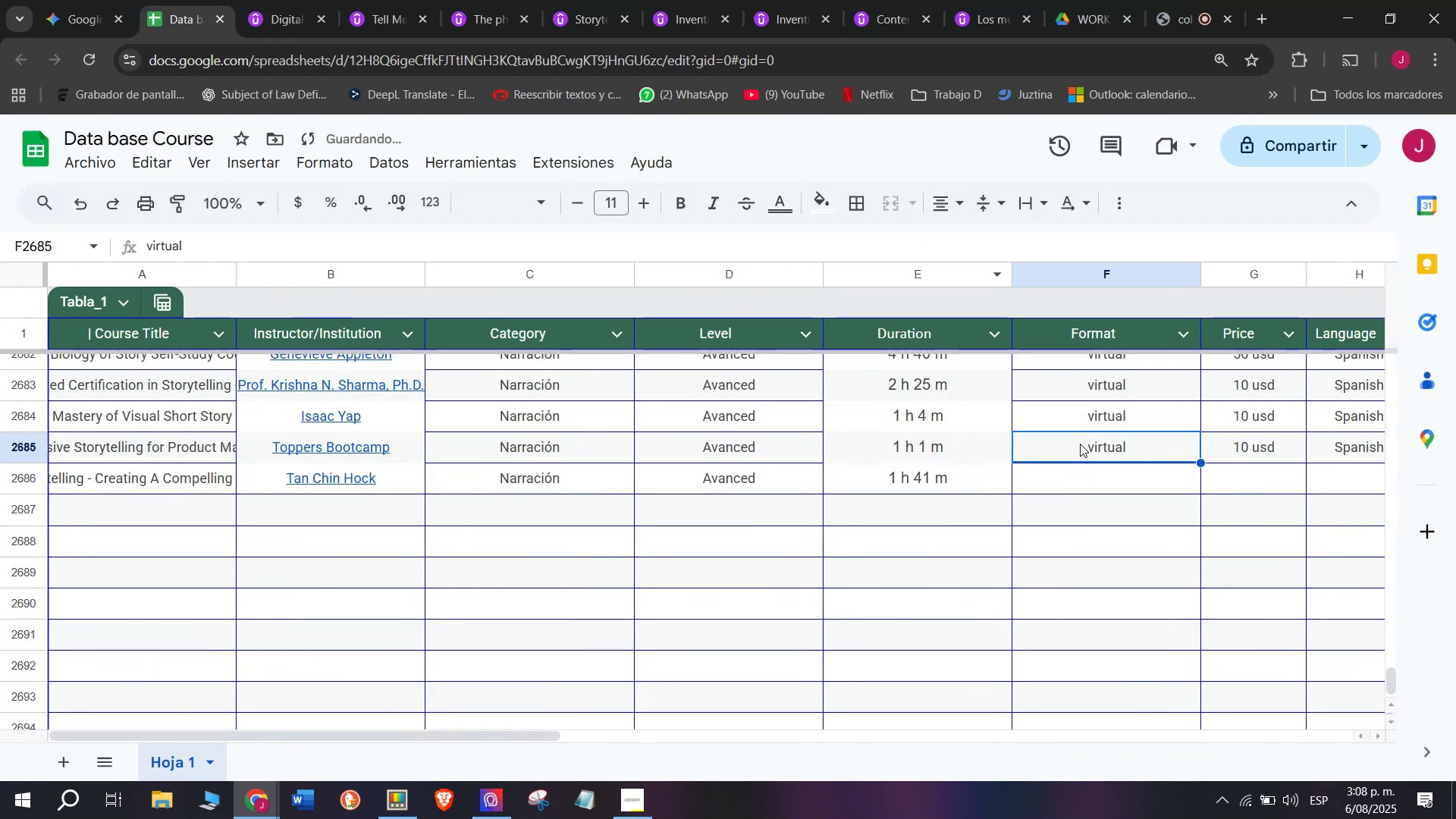 
key(Control+ControlLeft)
 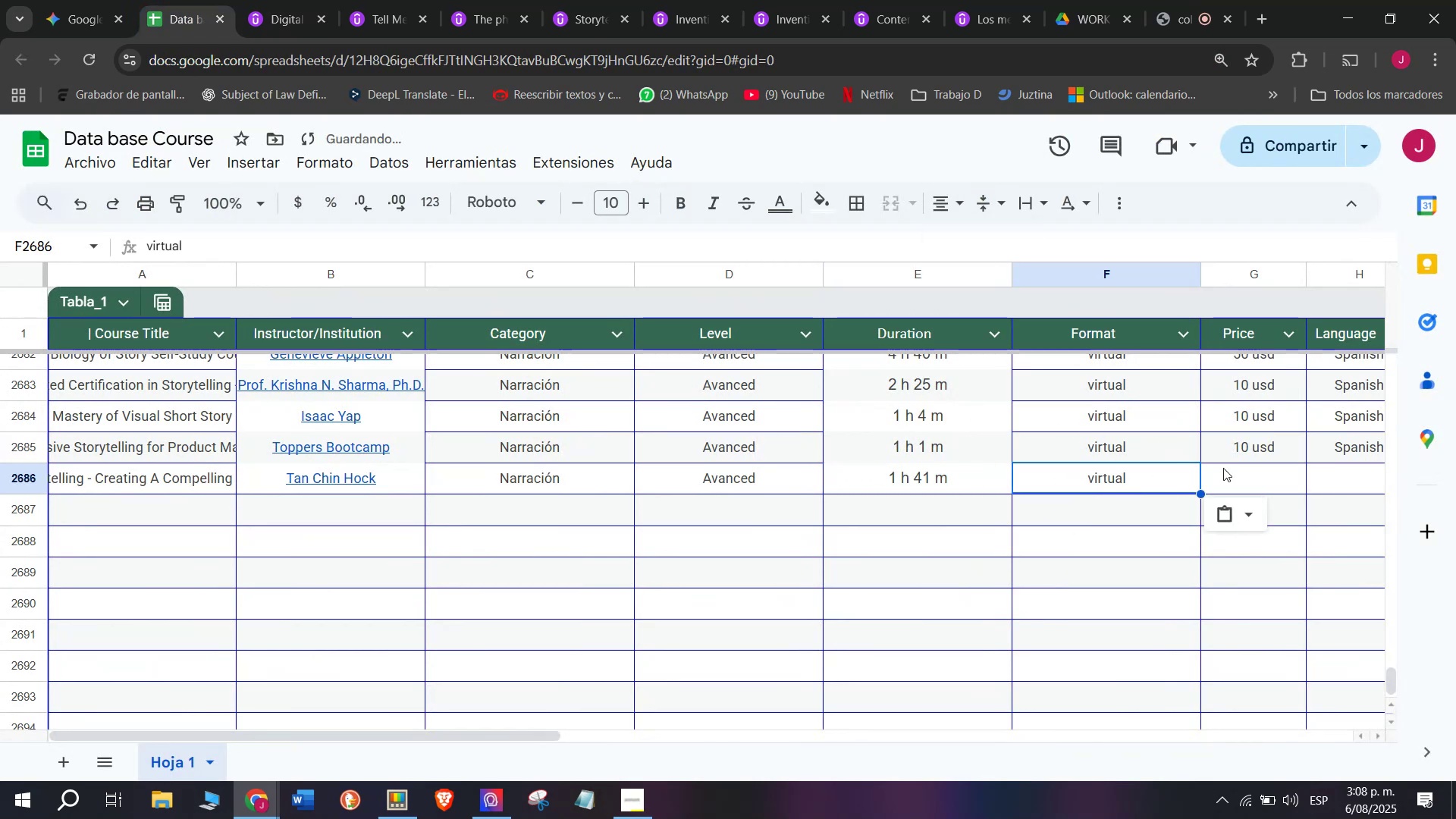 
key(Break)
 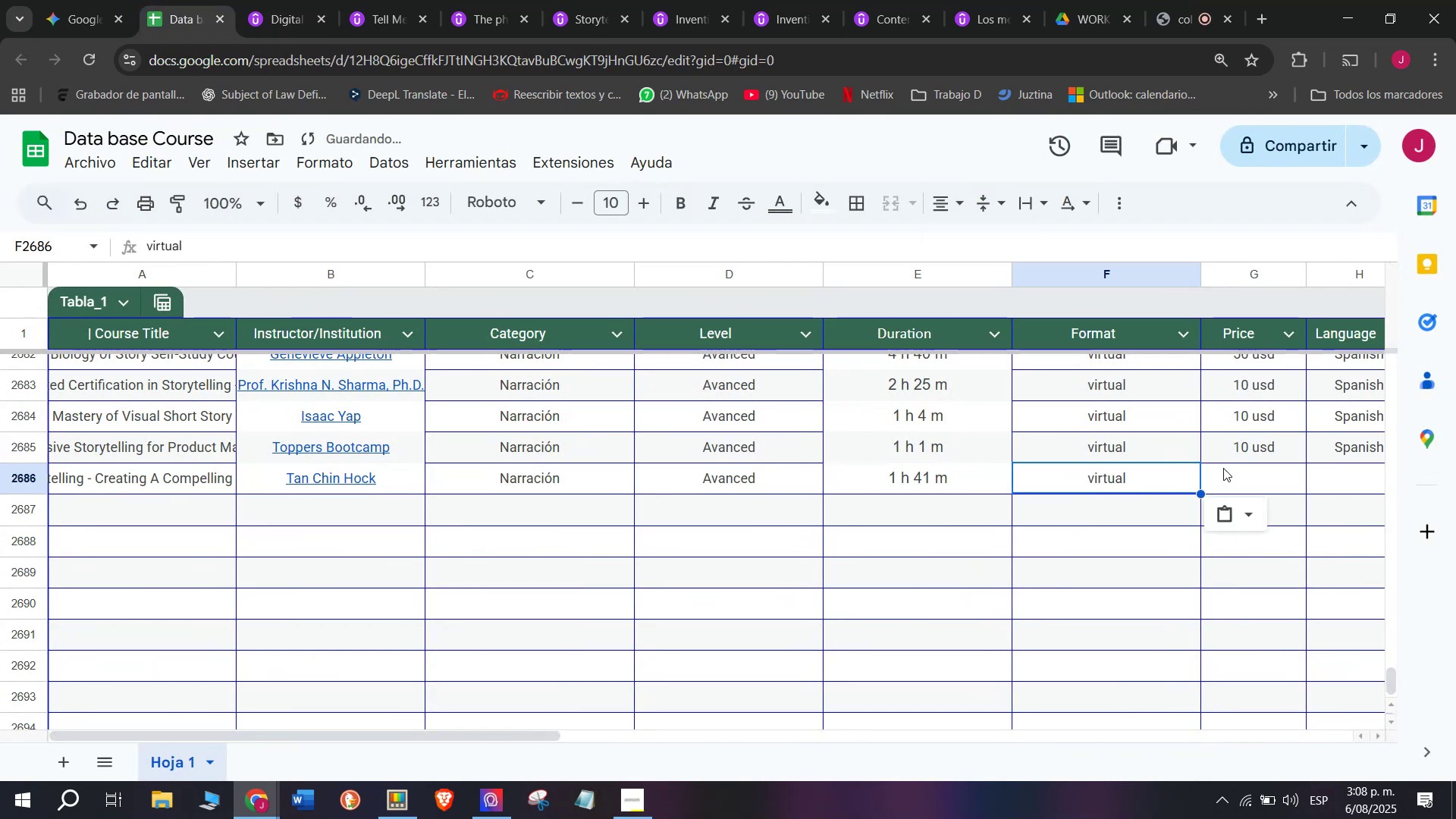 
key(Control+C)
 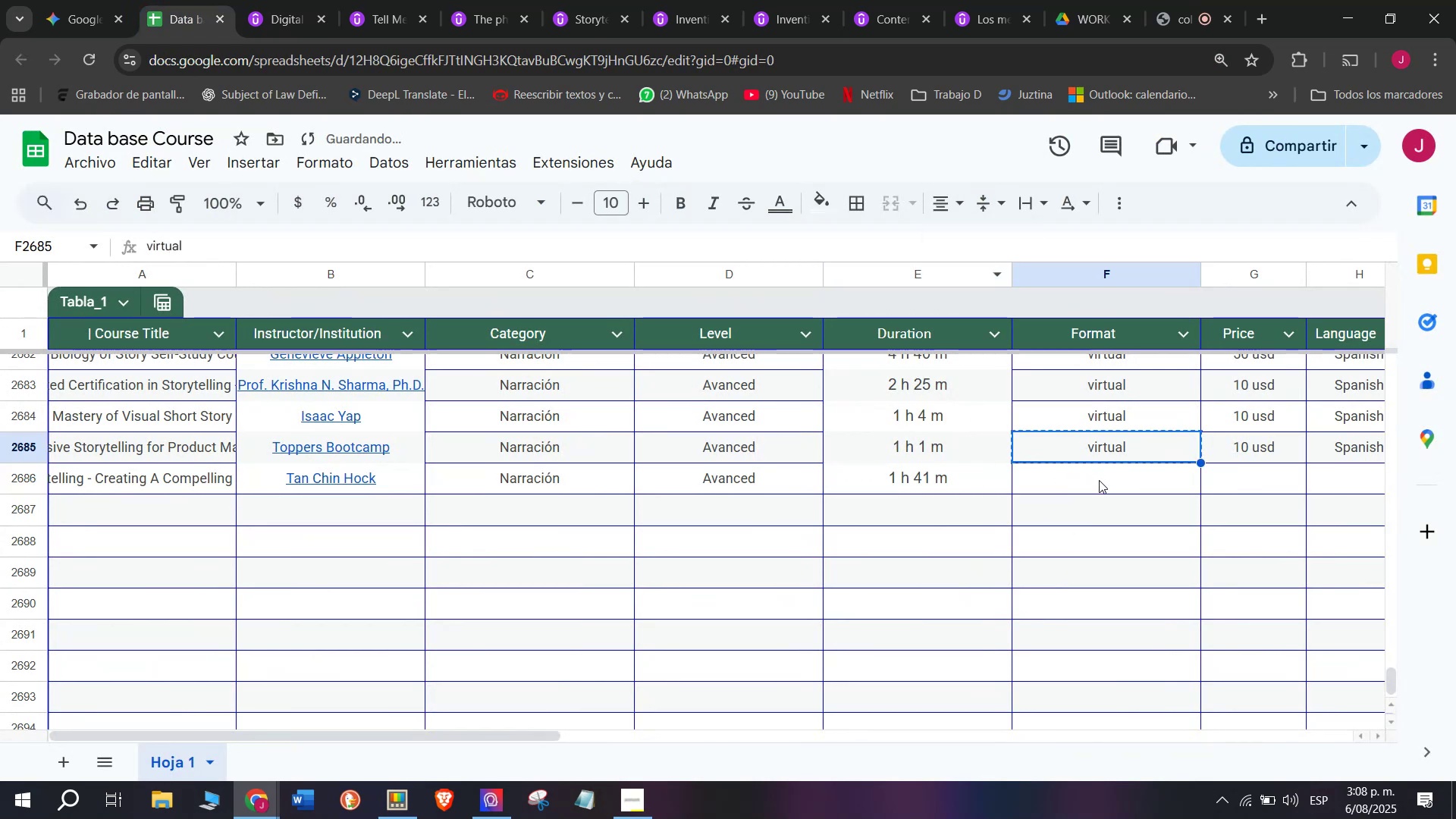 
double_click([1099, 480])
 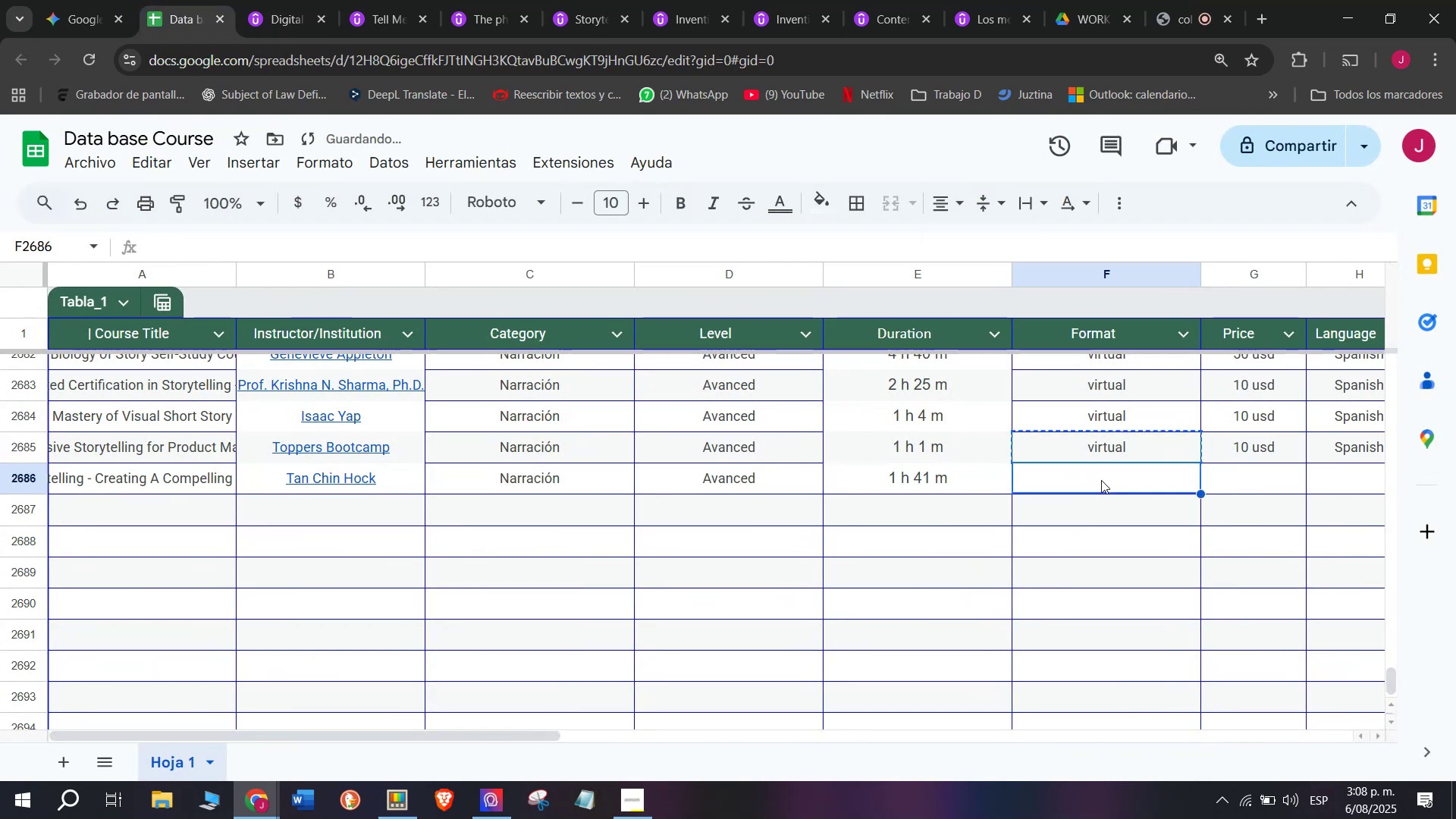 
key(Z)
 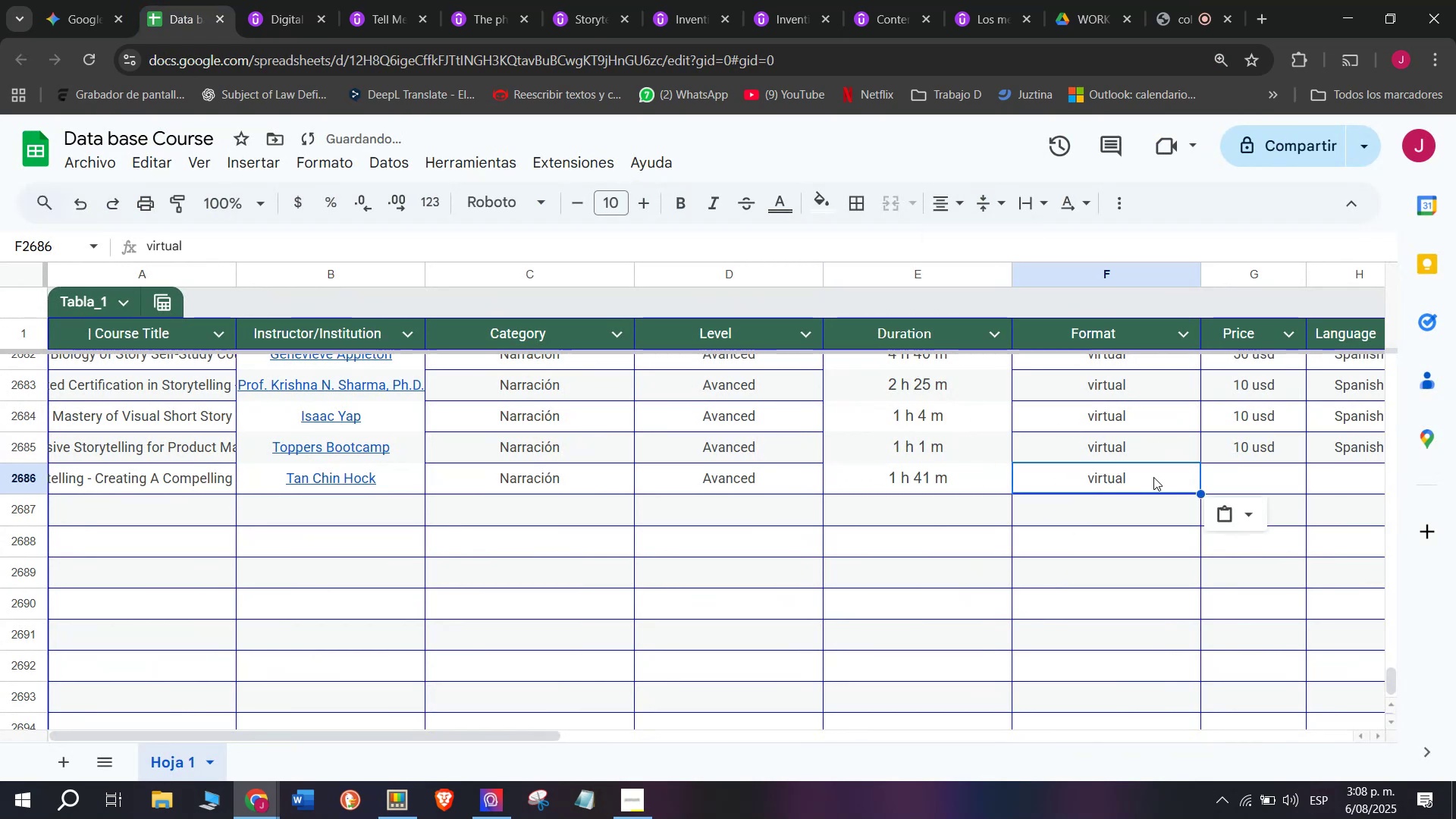 
key(Control+ControlLeft)
 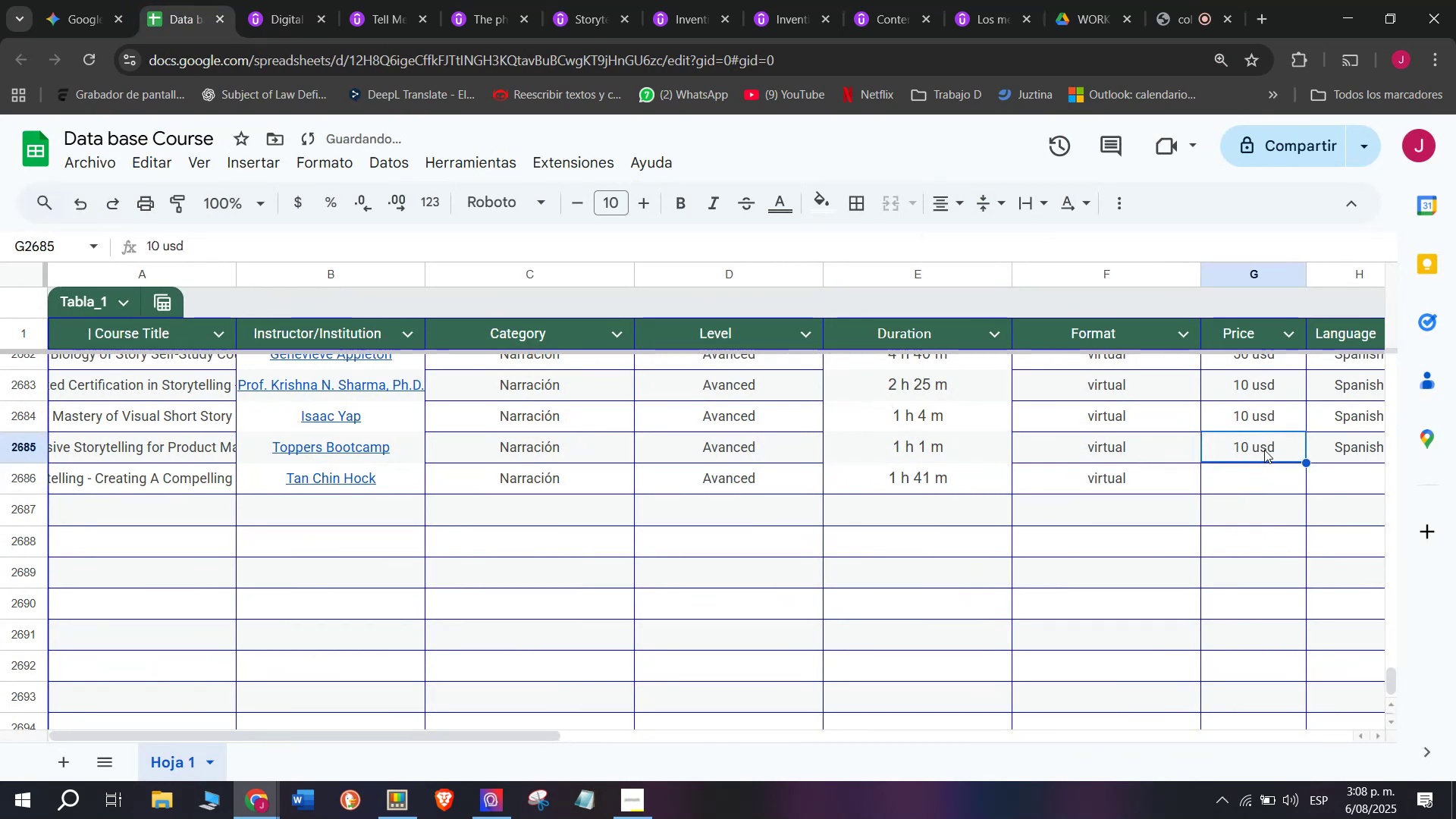 
key(Control+V)
 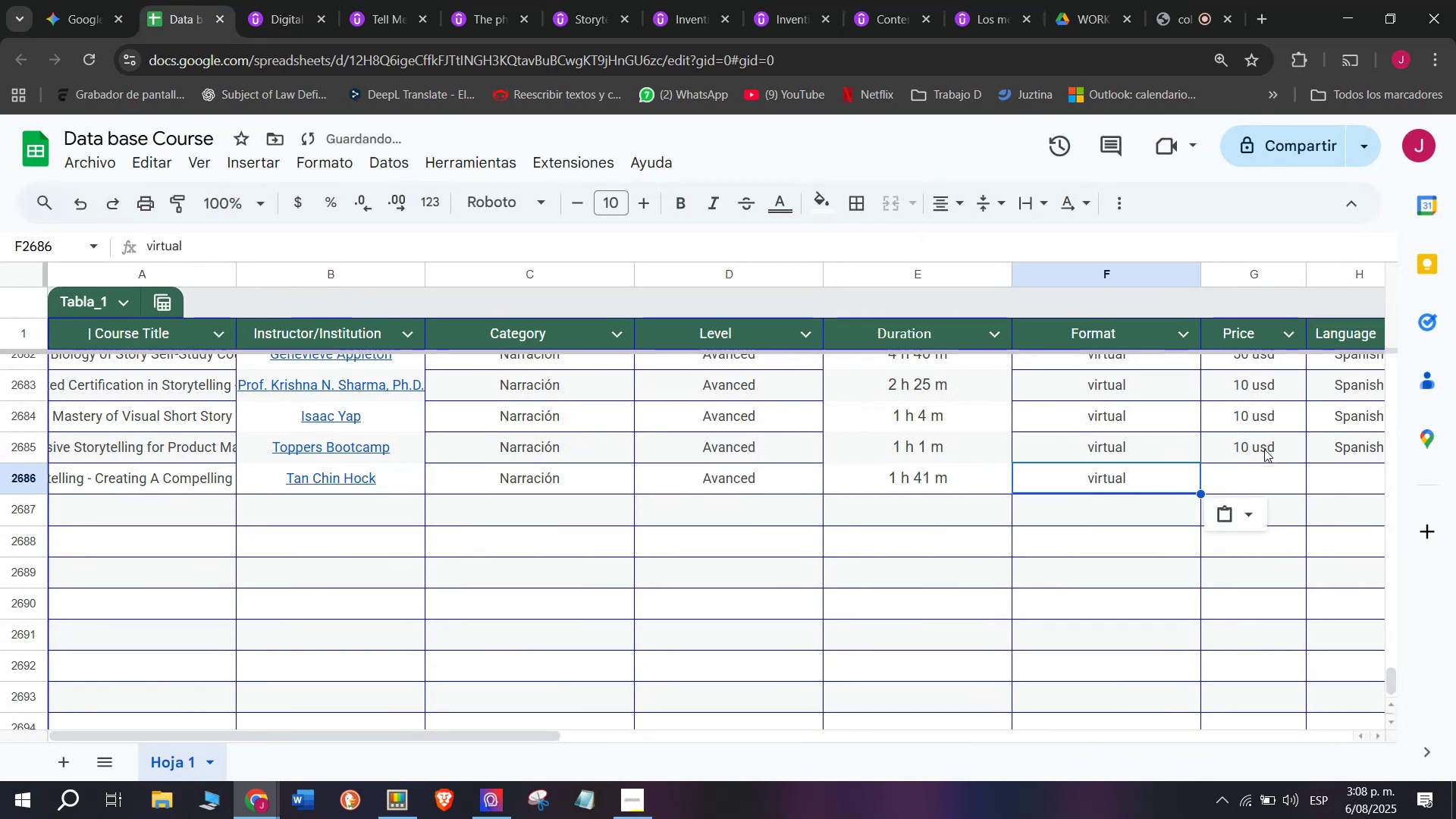 
triple_click([1264, 449])
 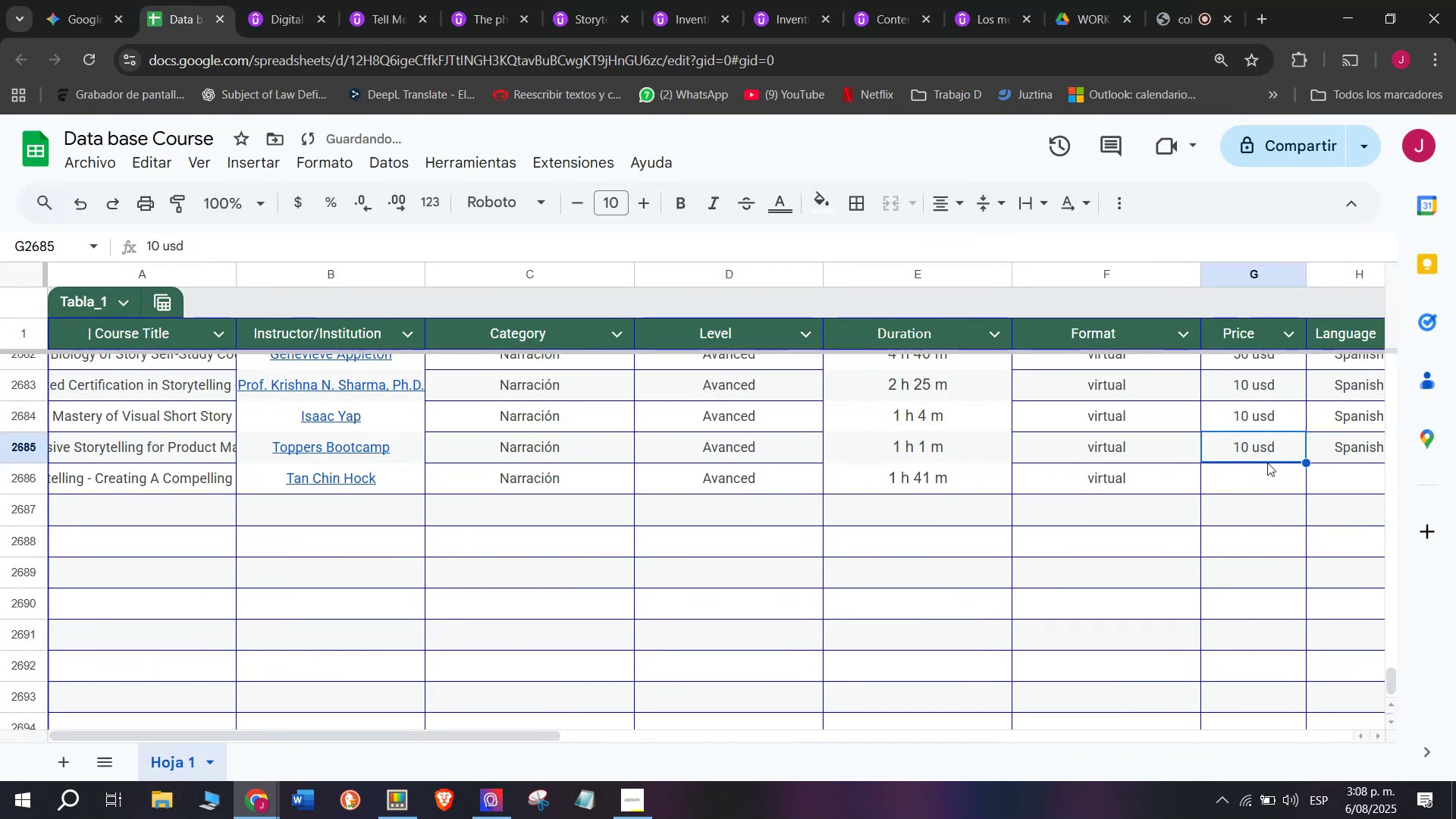 
key(Control+ControlLeft)
 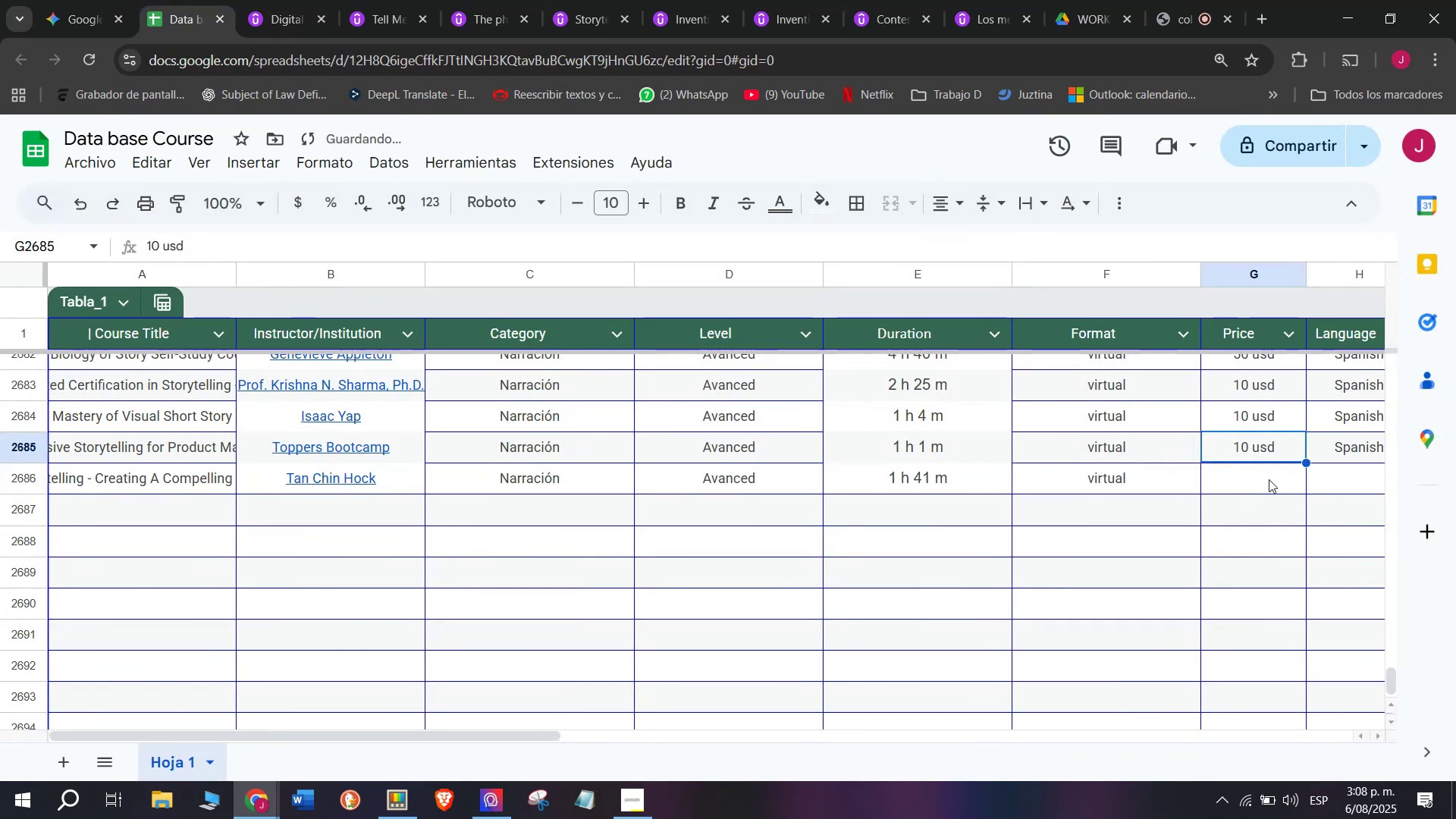 
key(Break)
 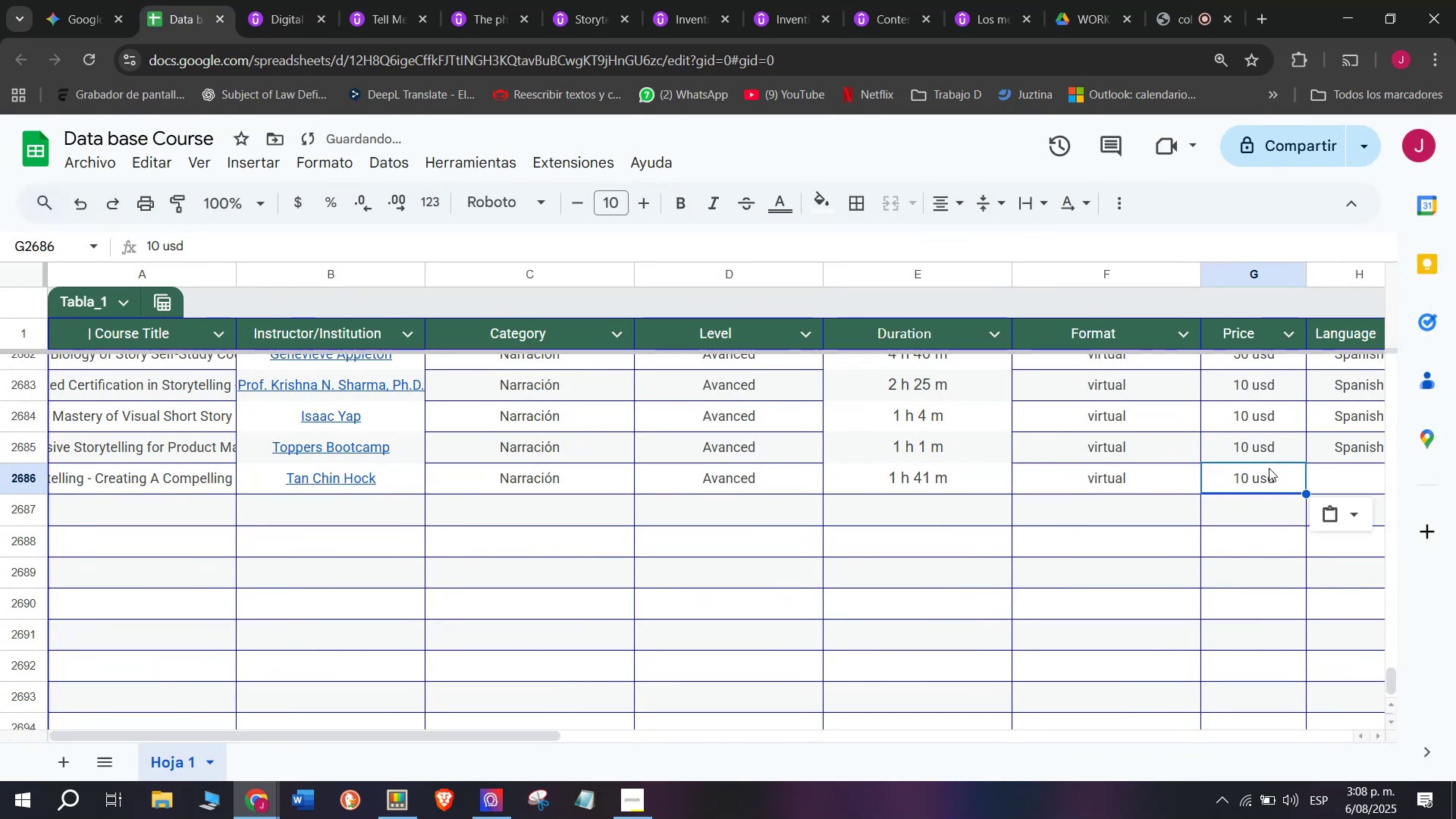 
key(Control+C)
 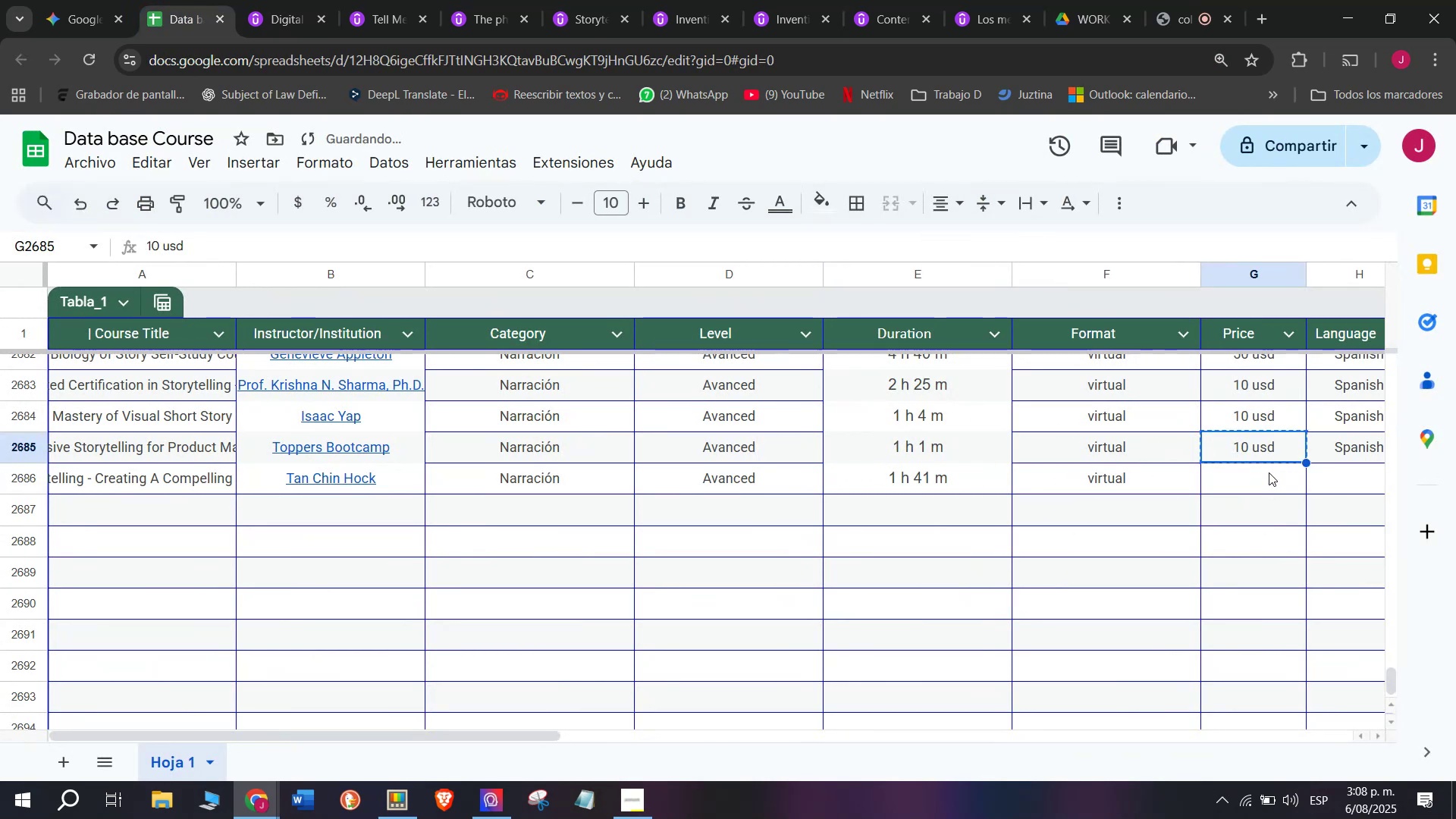 
key(Z)
 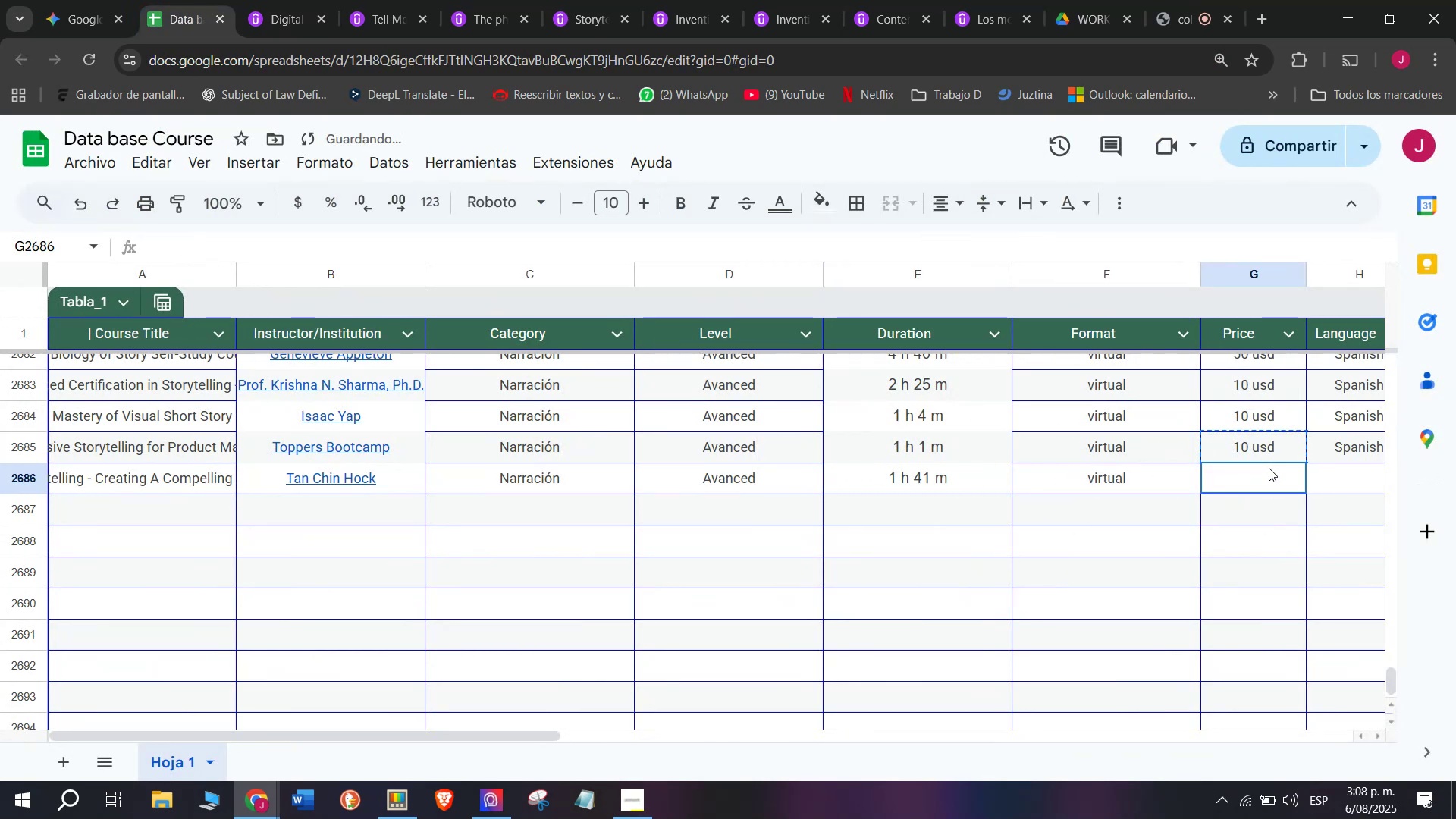 
key(Control+ControlLeft)
 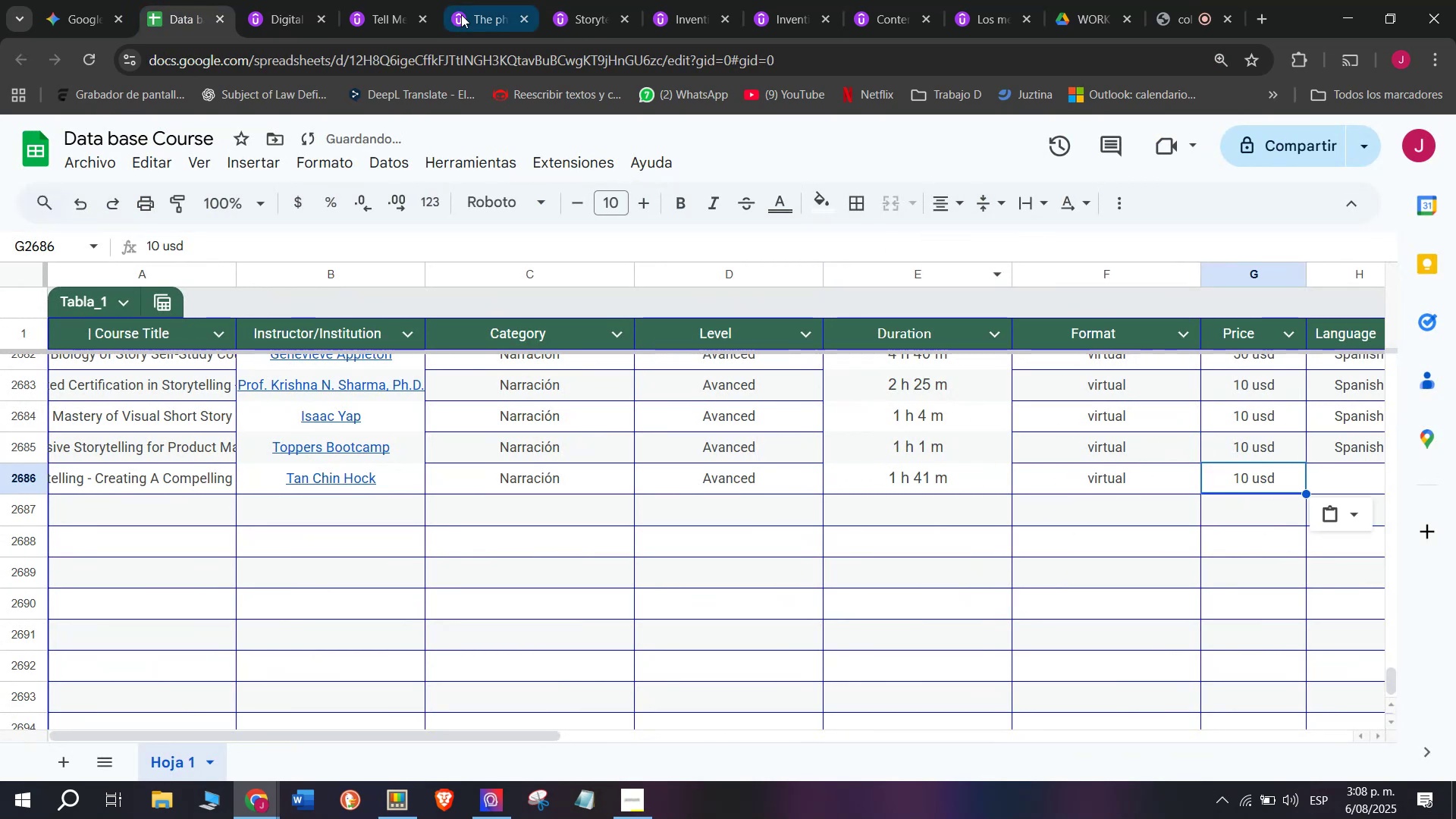 
key(Control+V)
 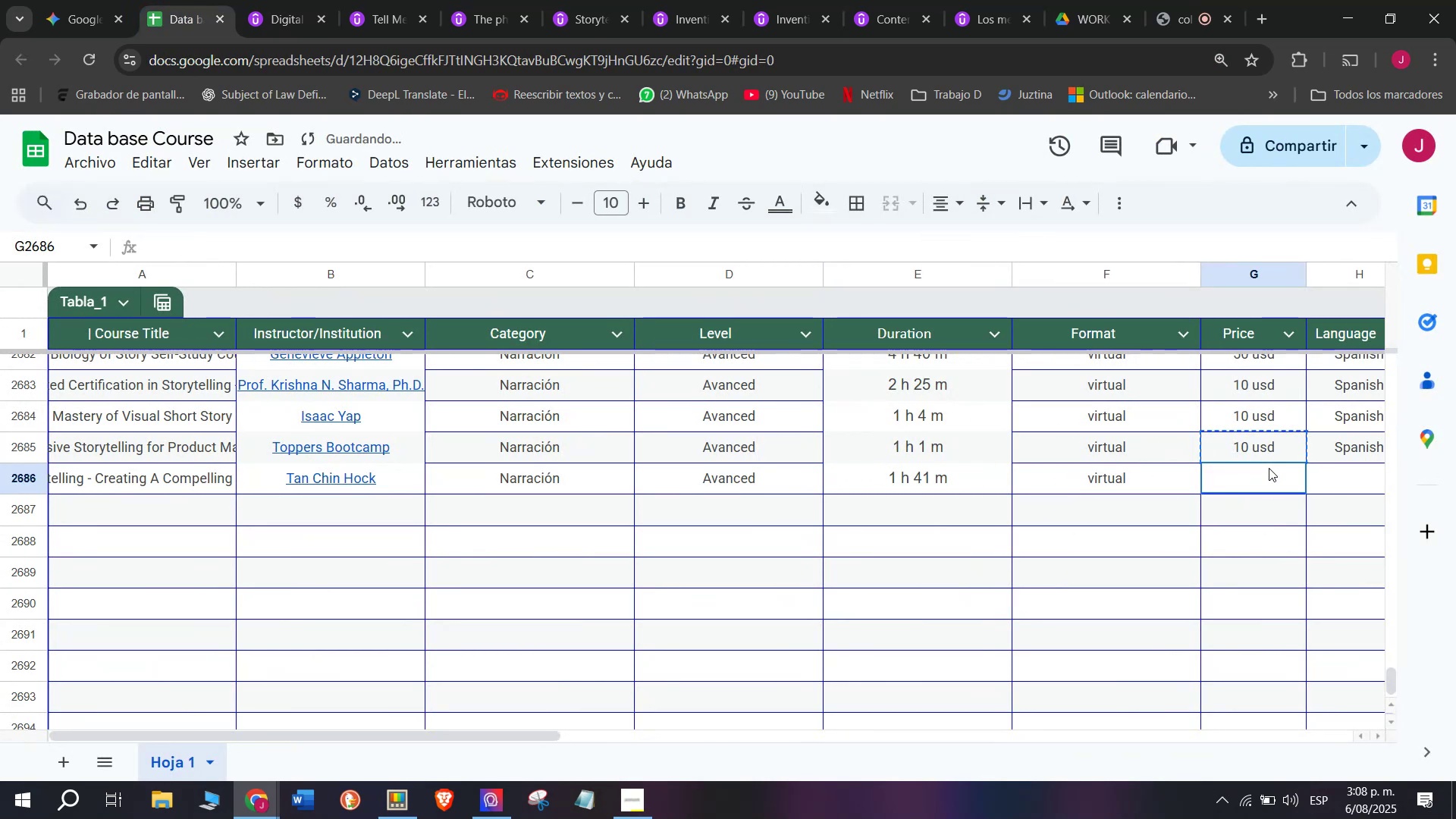 
left_click([1269, 468])
 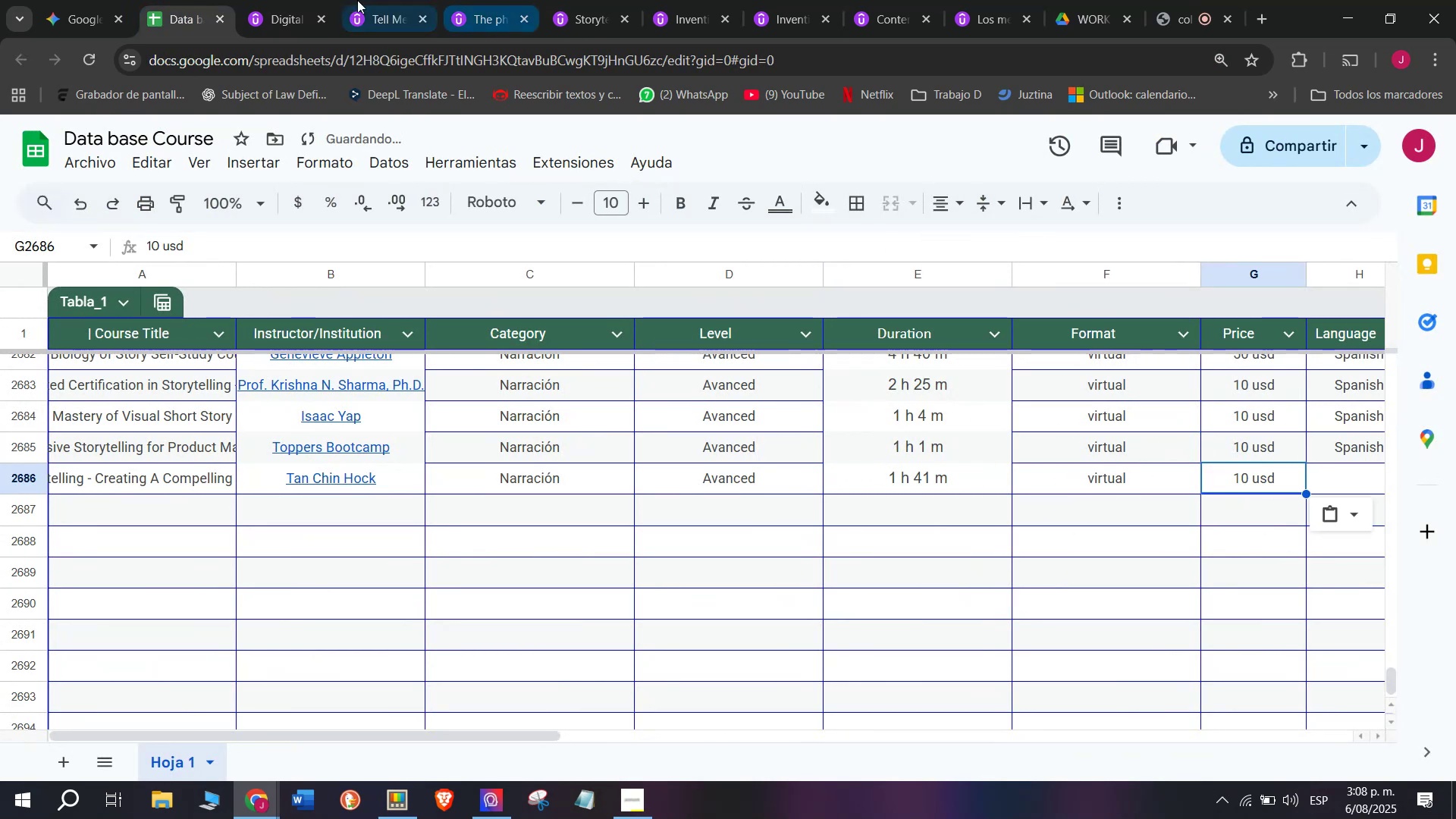 
left_click([255, 0])
 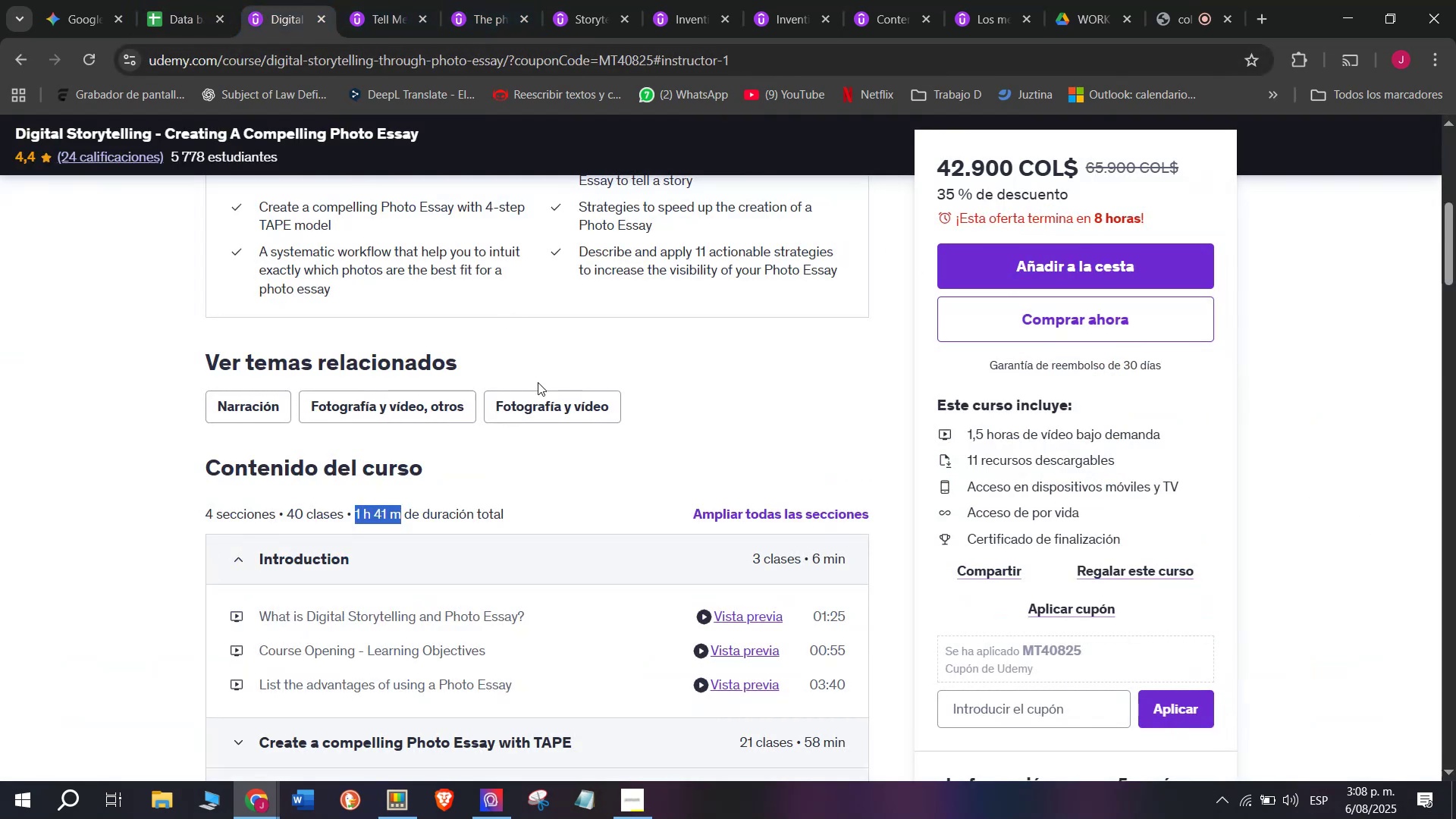 
scroll: coordinate [538, 381], scroll_direction: up, amount: 2.0
 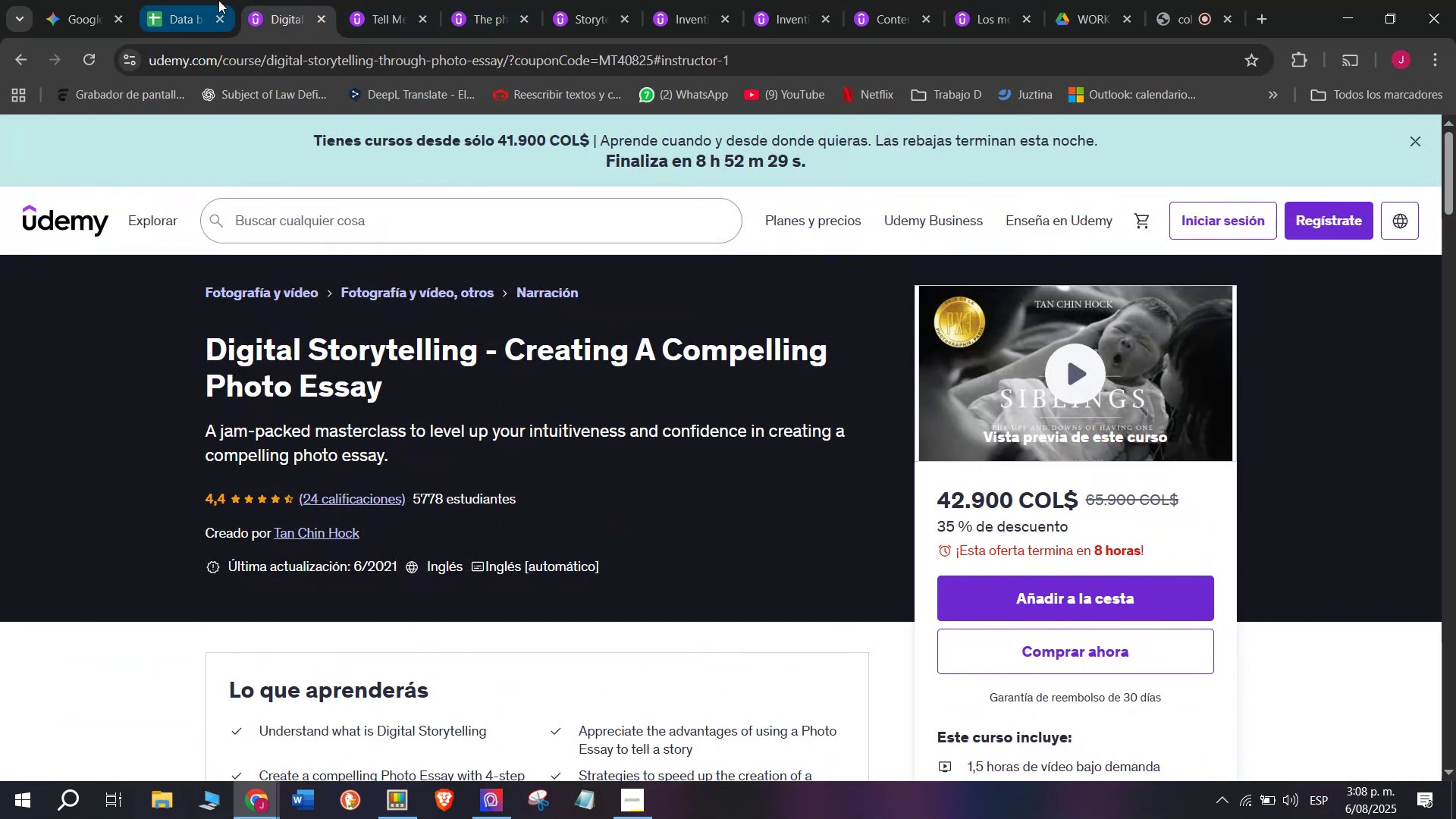 
left_click([192, 0])
 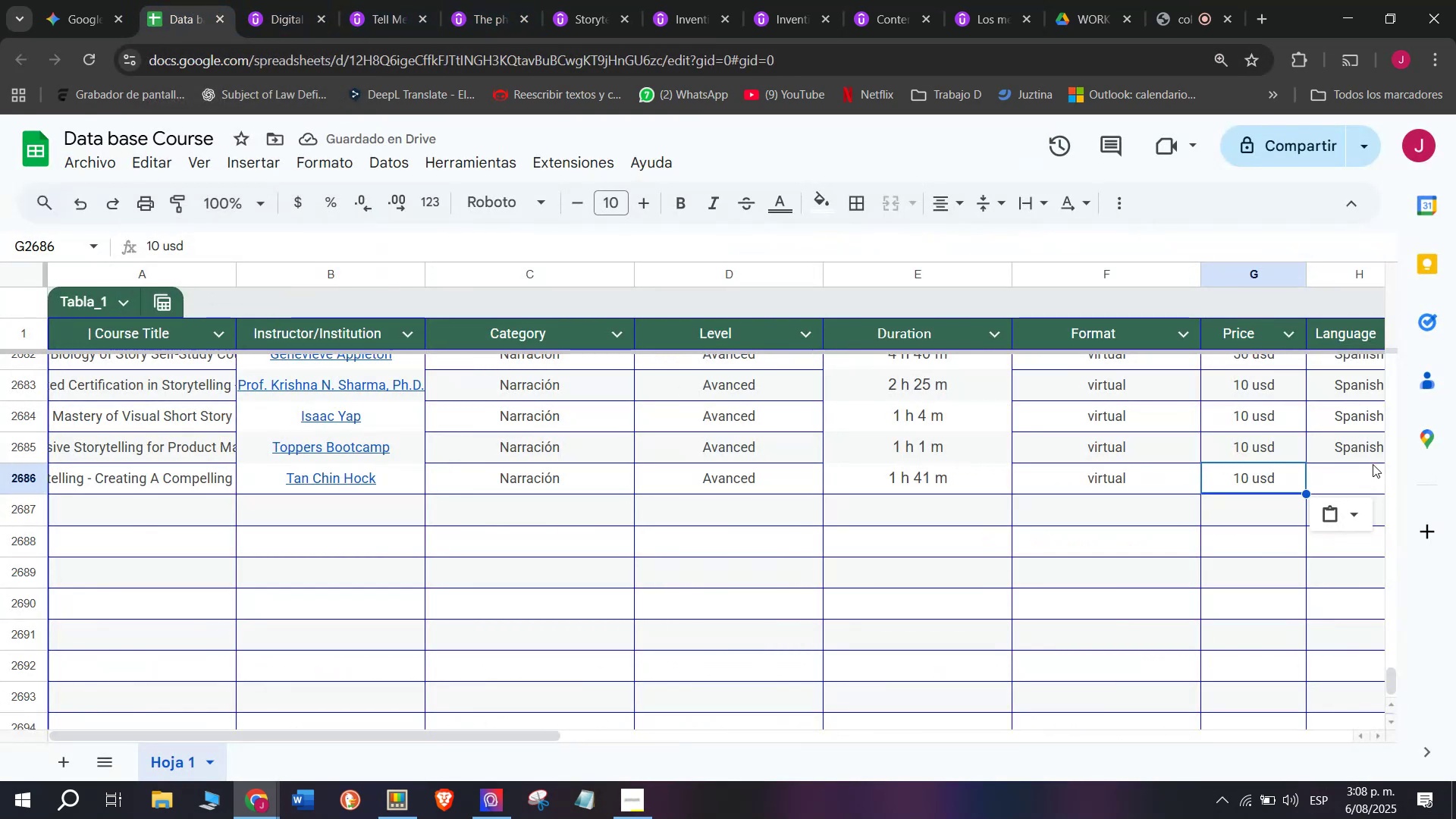 
left_click([1358, 441])
 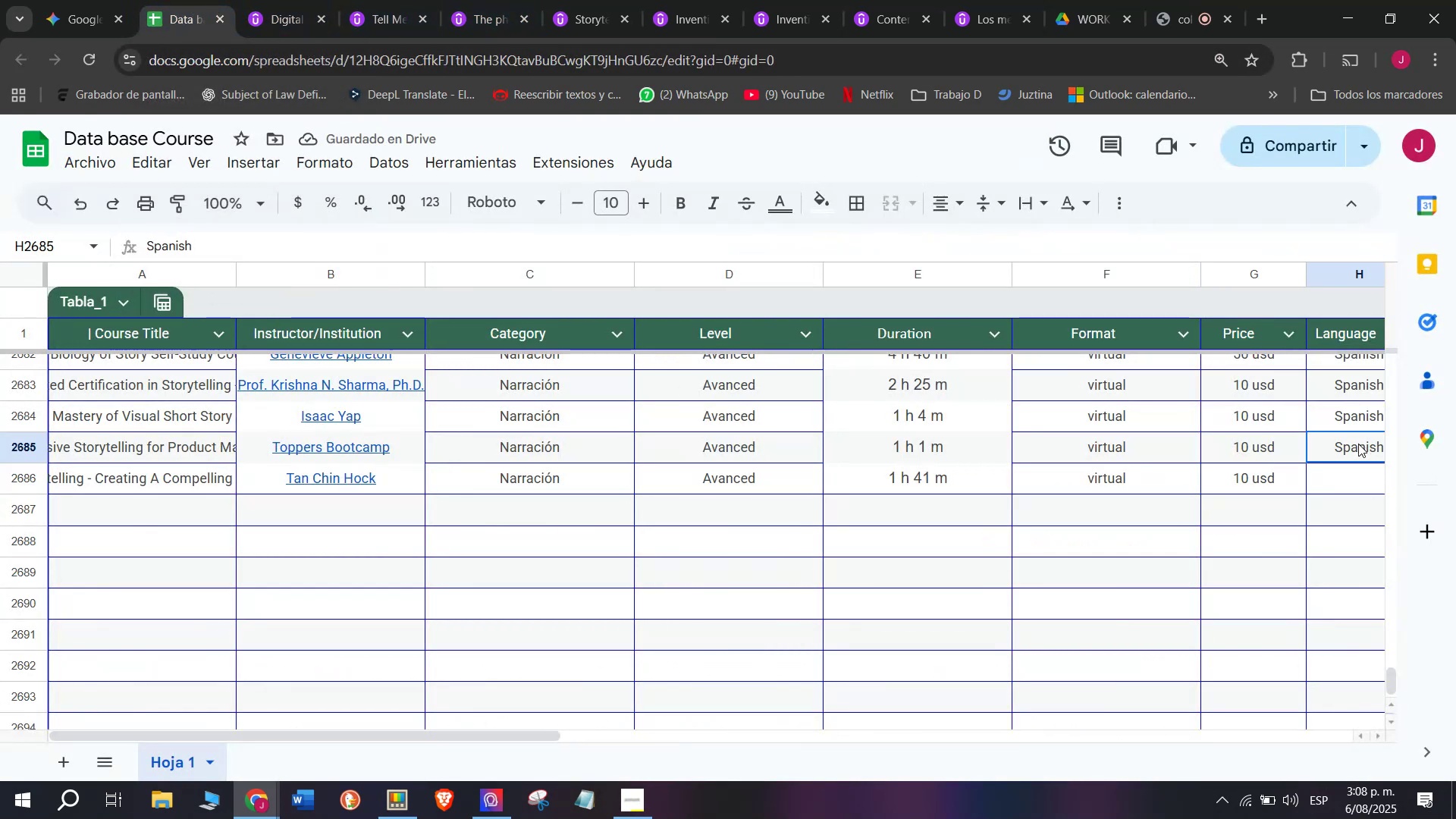 
key(Break)
 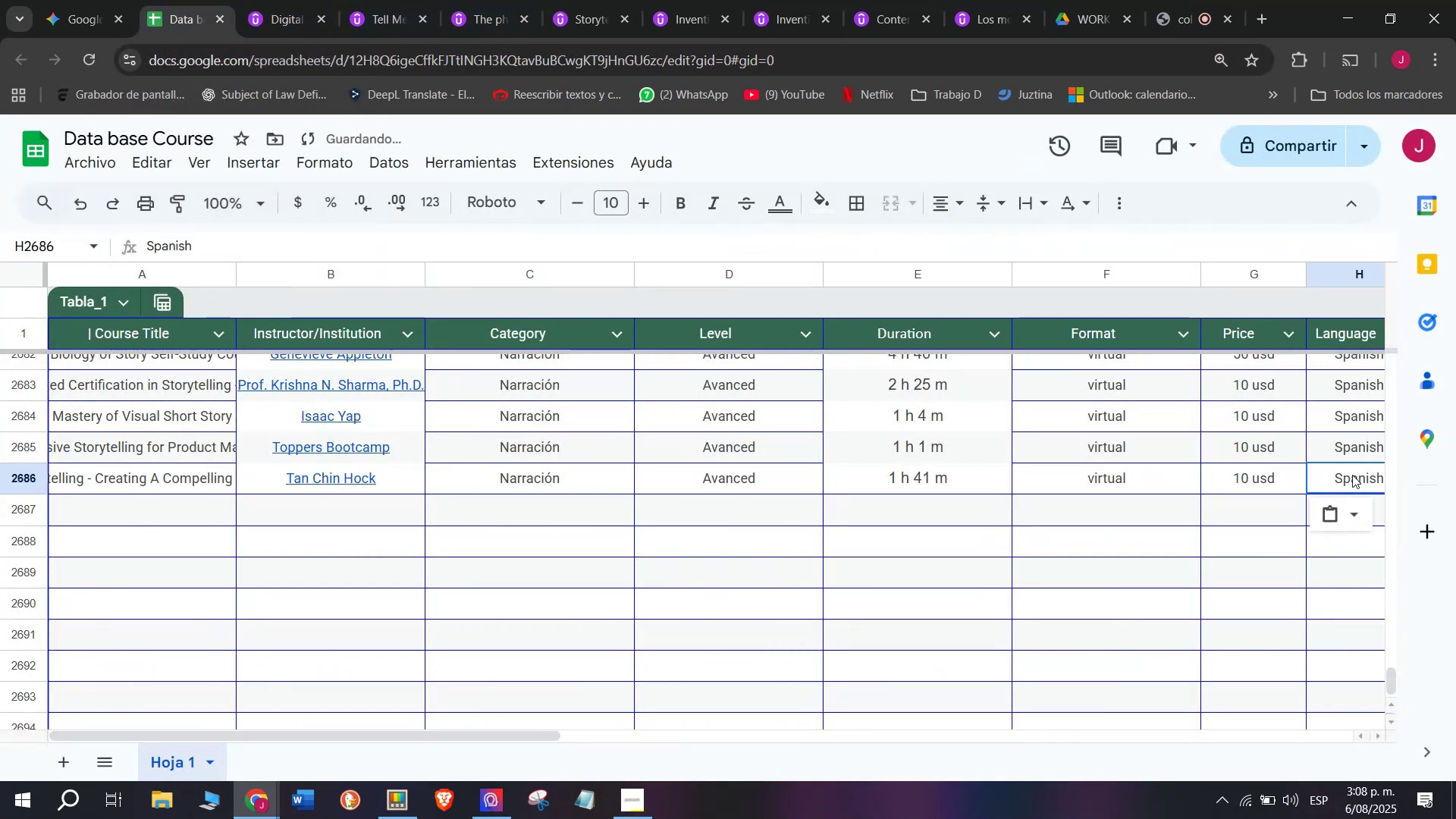 
key(Control+ControlLeft)
 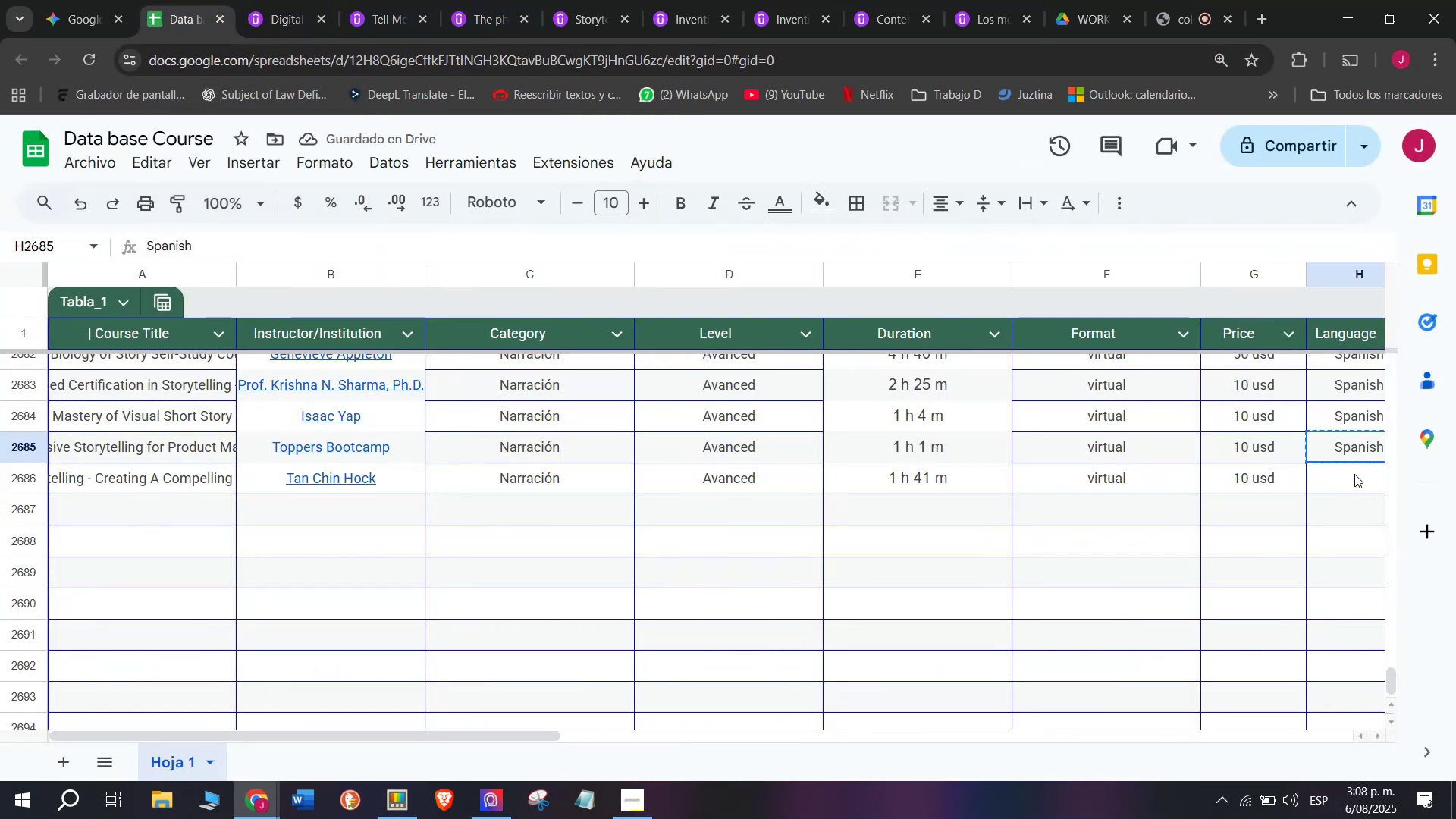 
key(Control+C)
 